 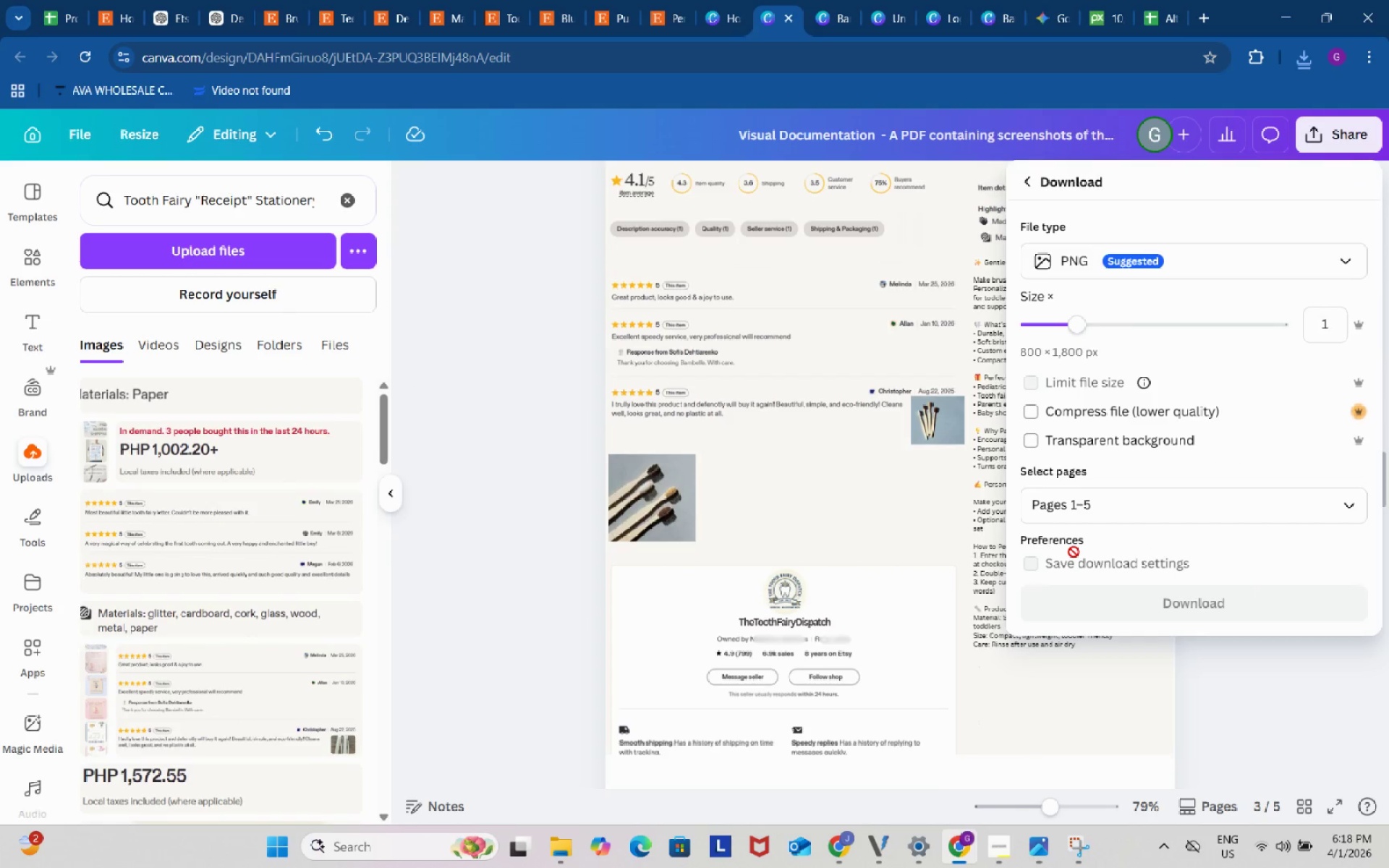 
left_click([1223, 263])
 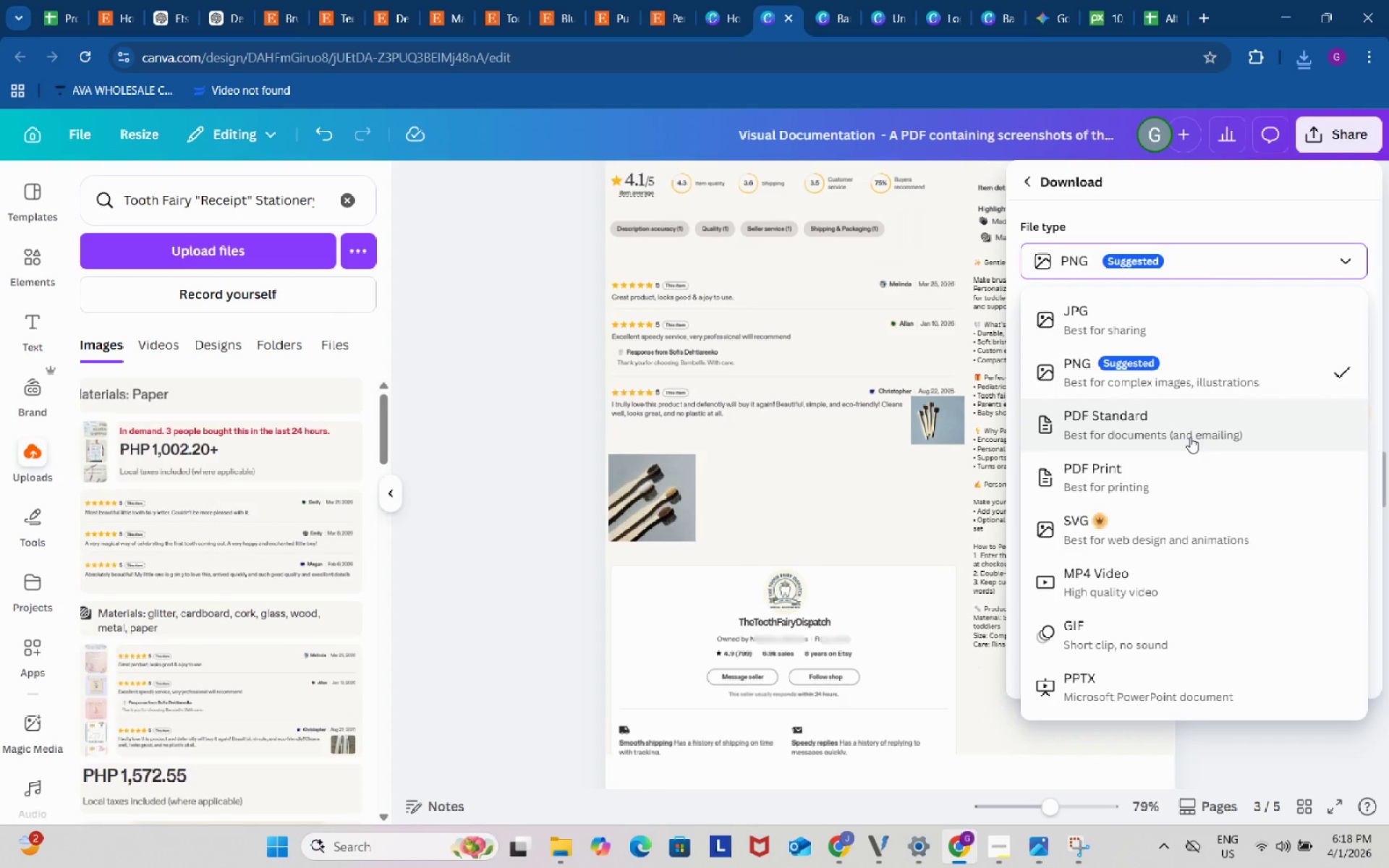 
left_click([1190, 433])
 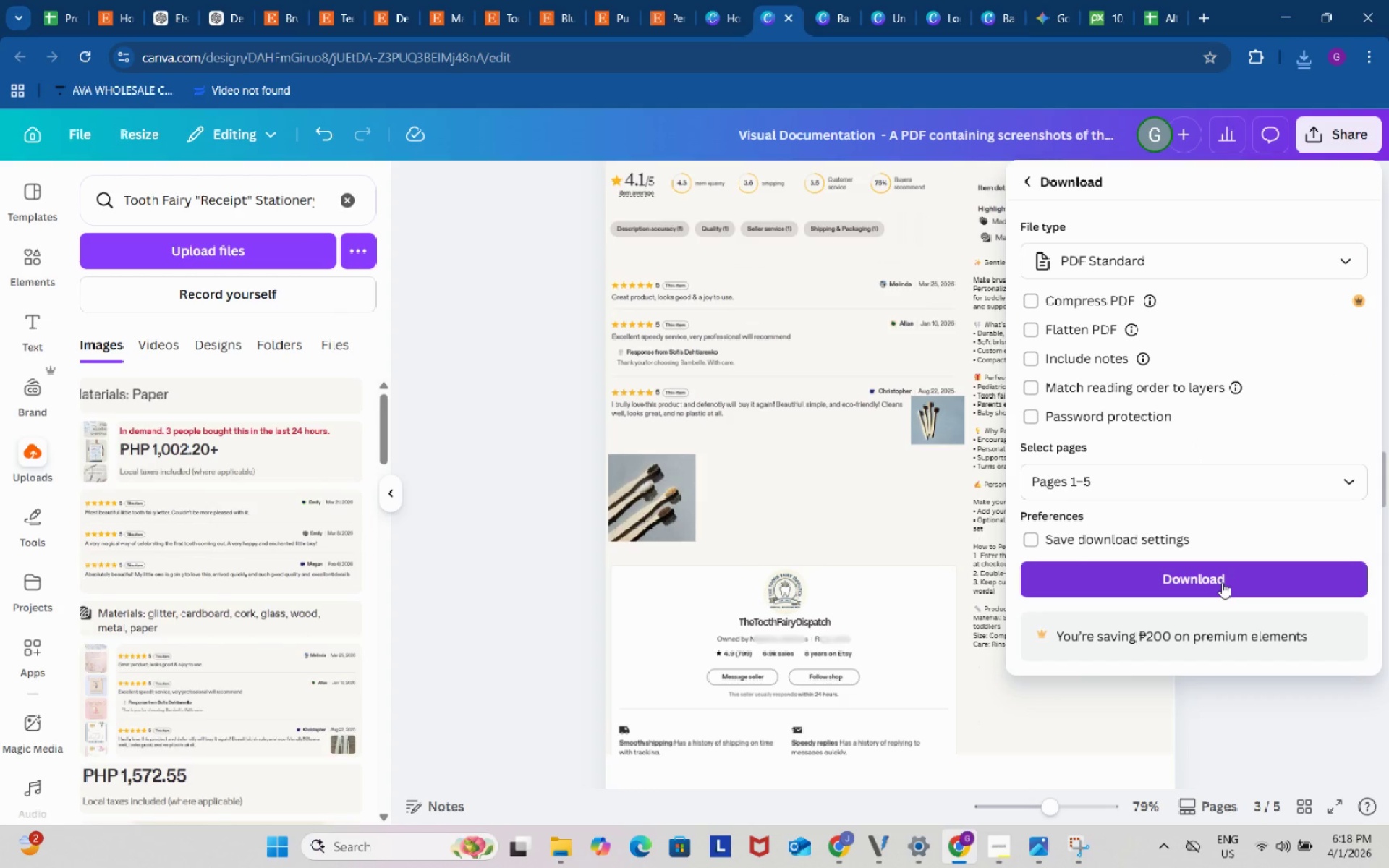 
wait(5.02)
 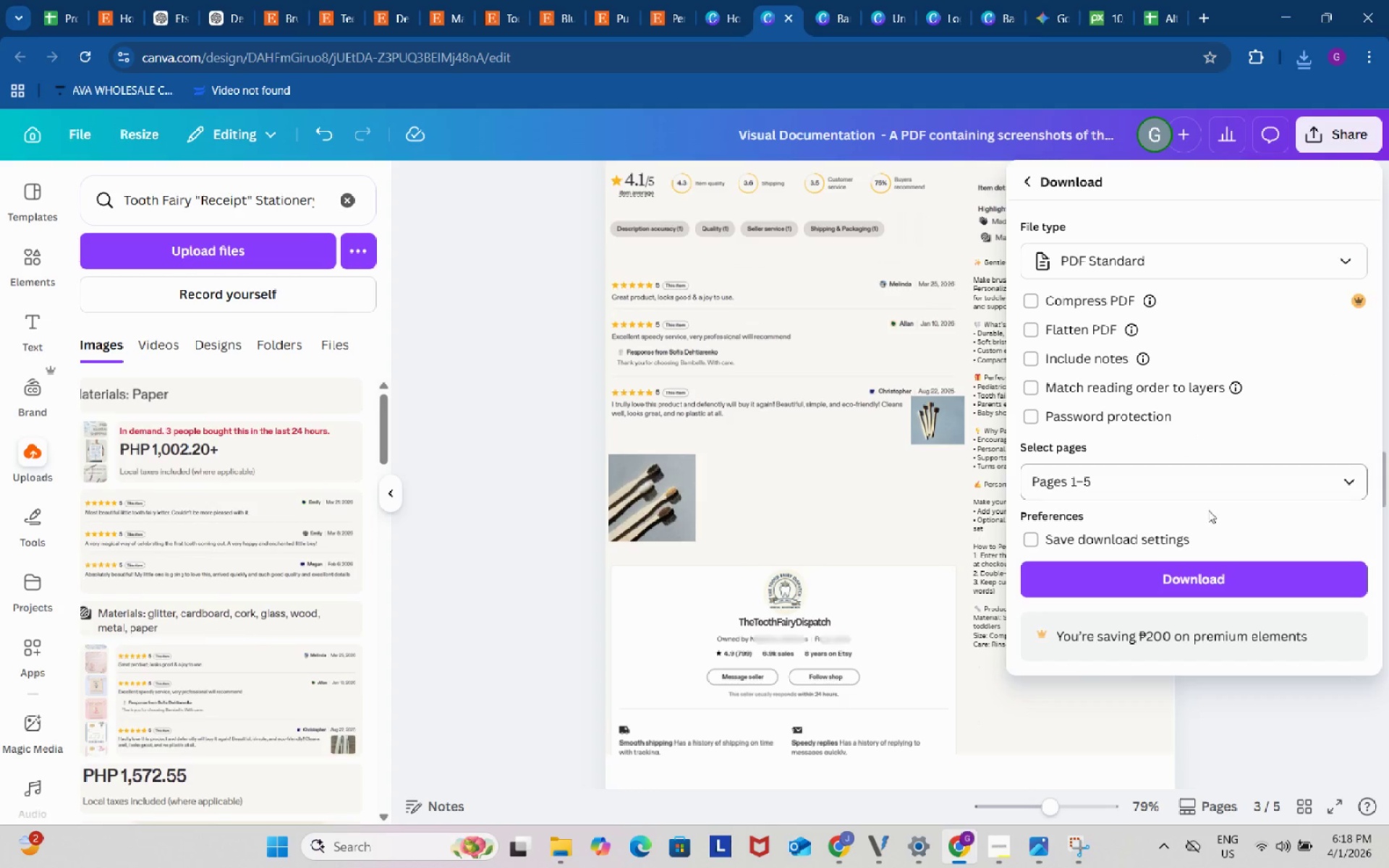 
left_click([1223, 583])
 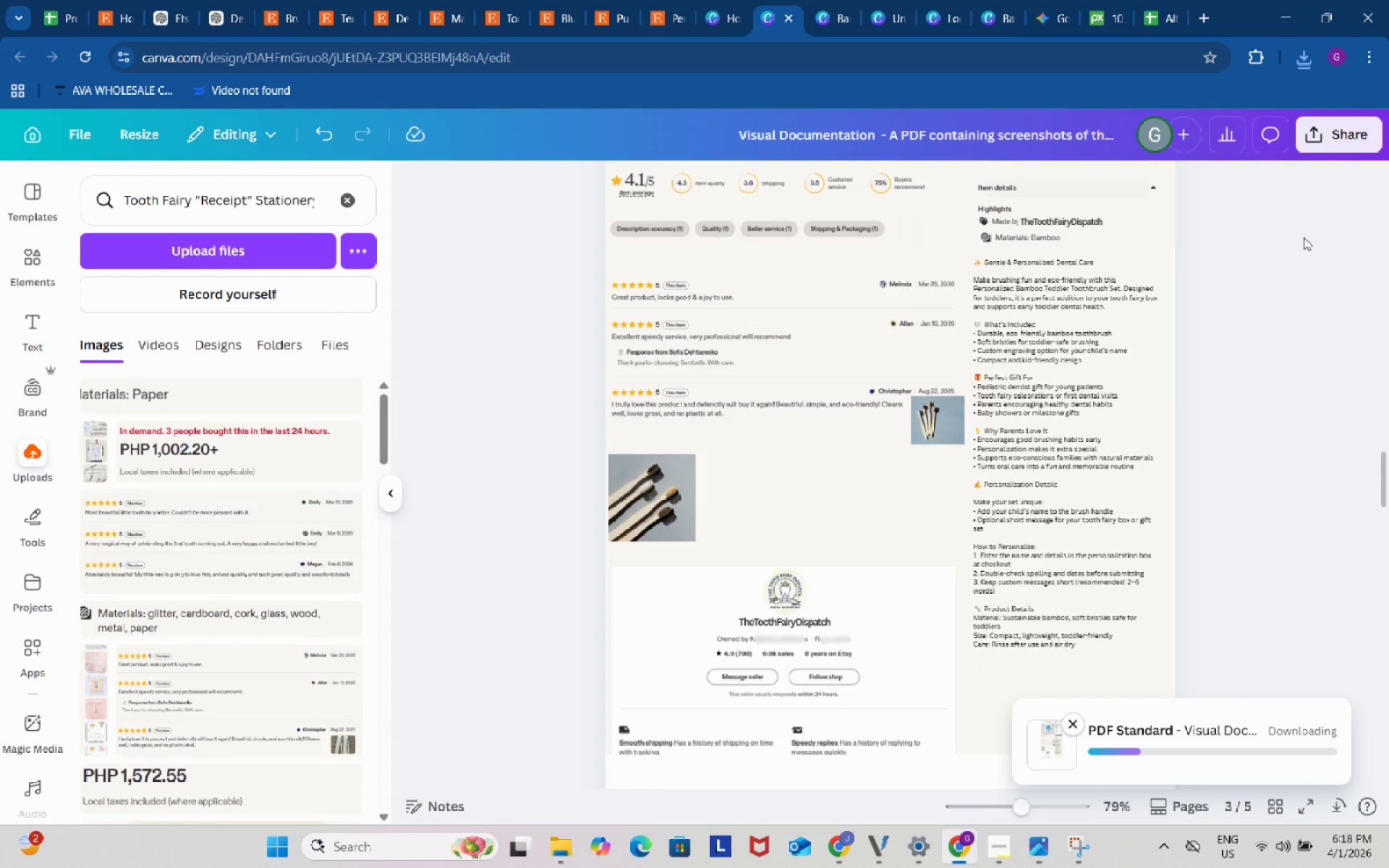 
left_click([1333, 136])
 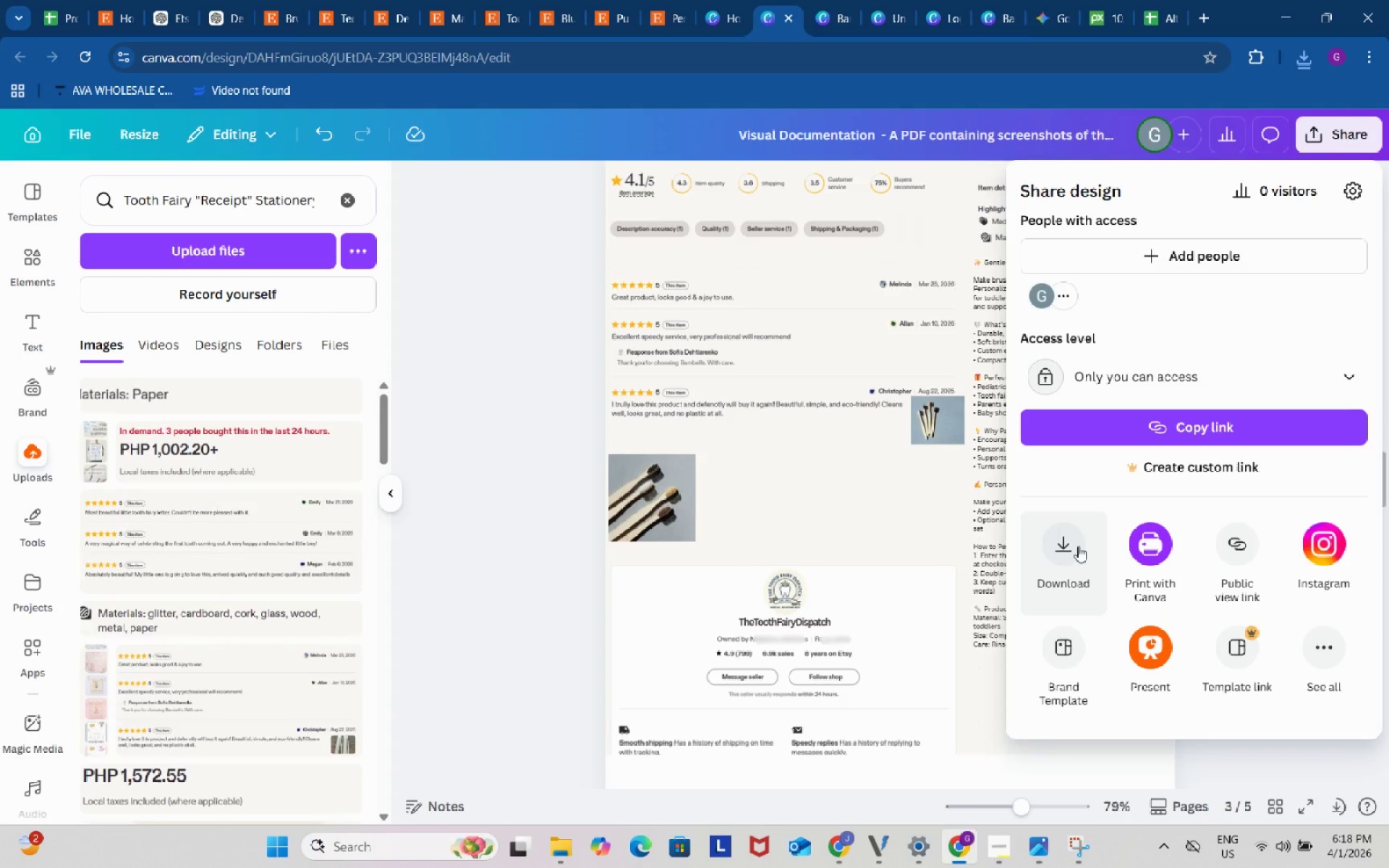 
left_click([1076, 538])
 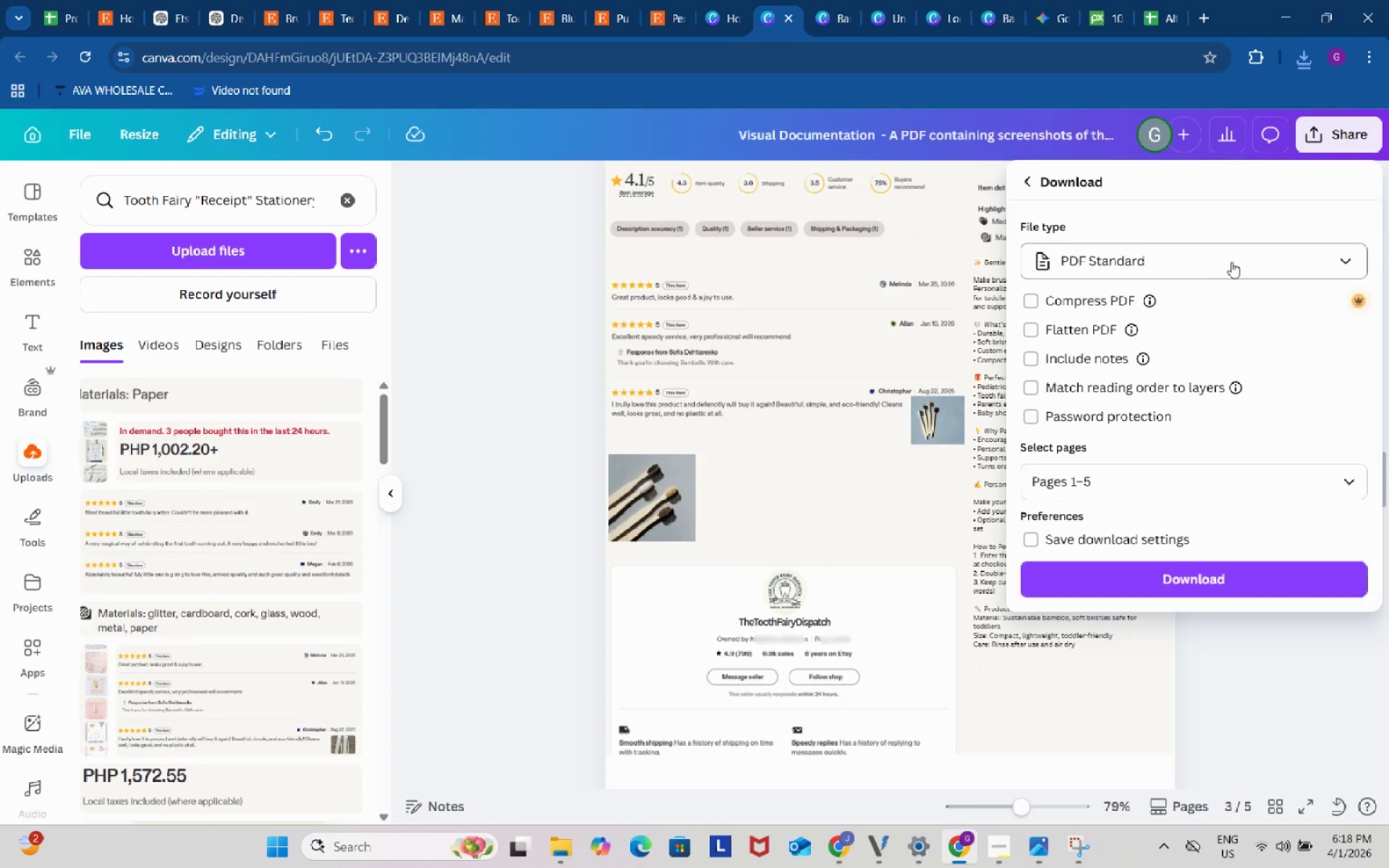 
left_click([1231, 262])
 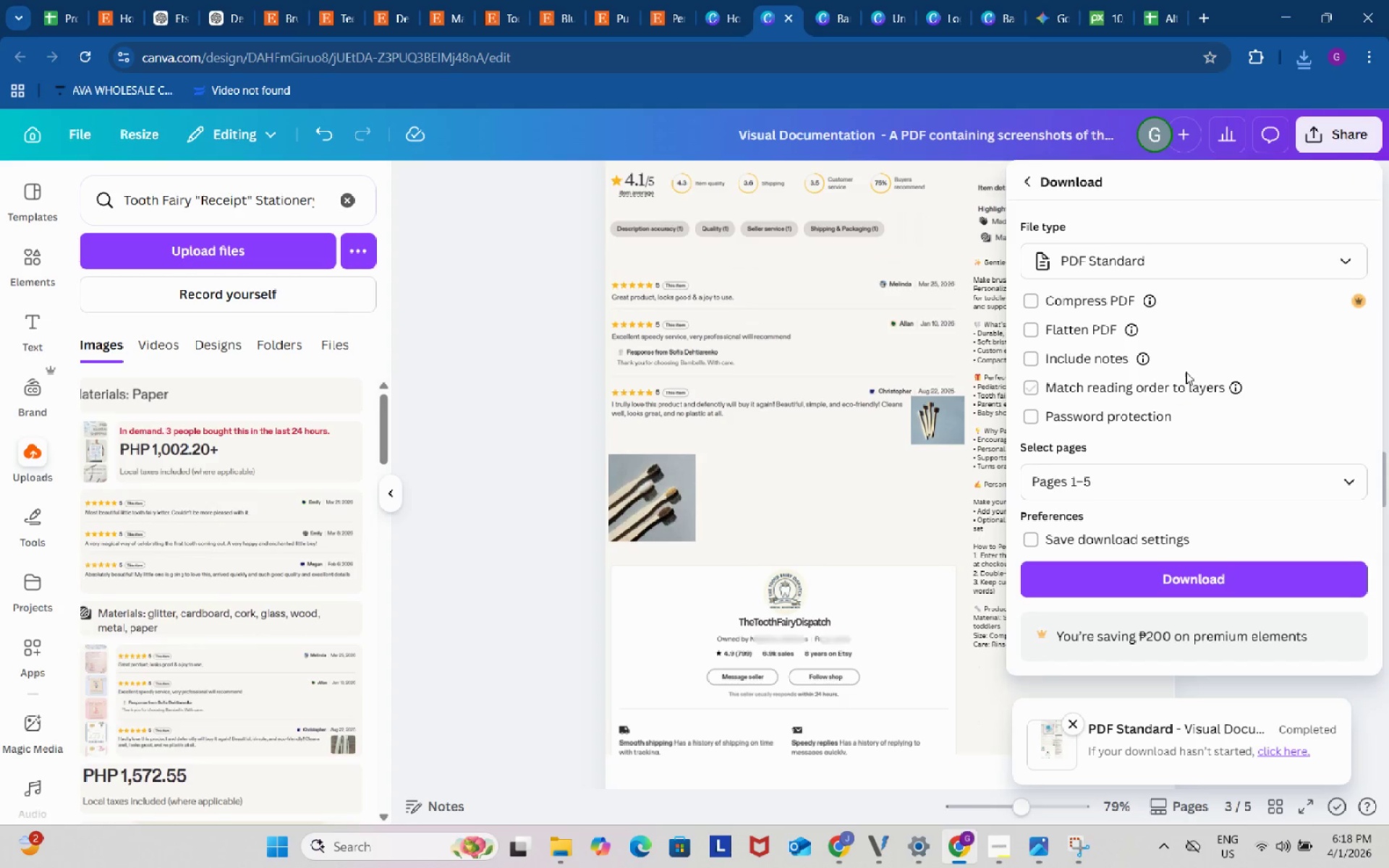 
left_click([1186, 372])
 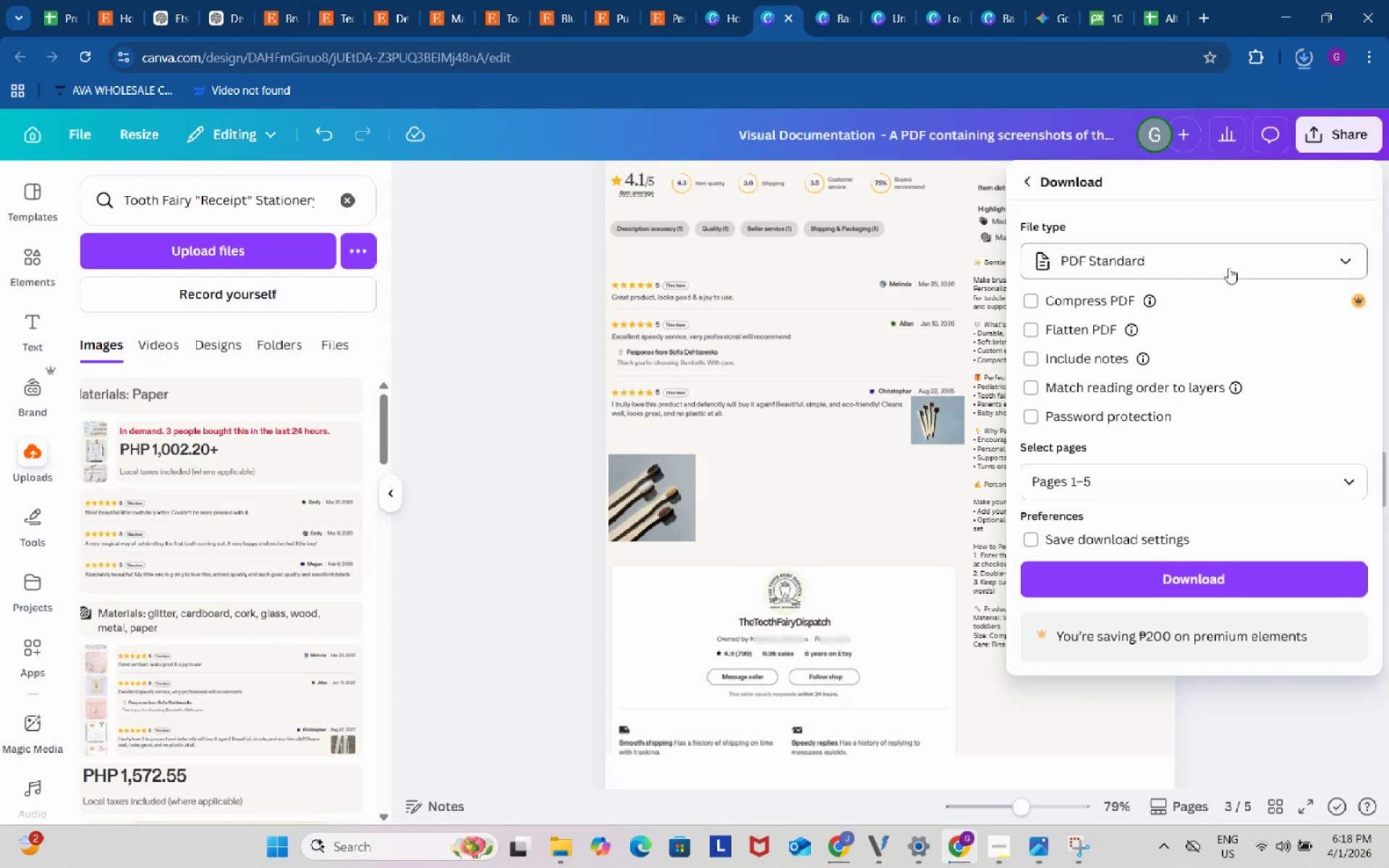 
left_click([1228, 268])
 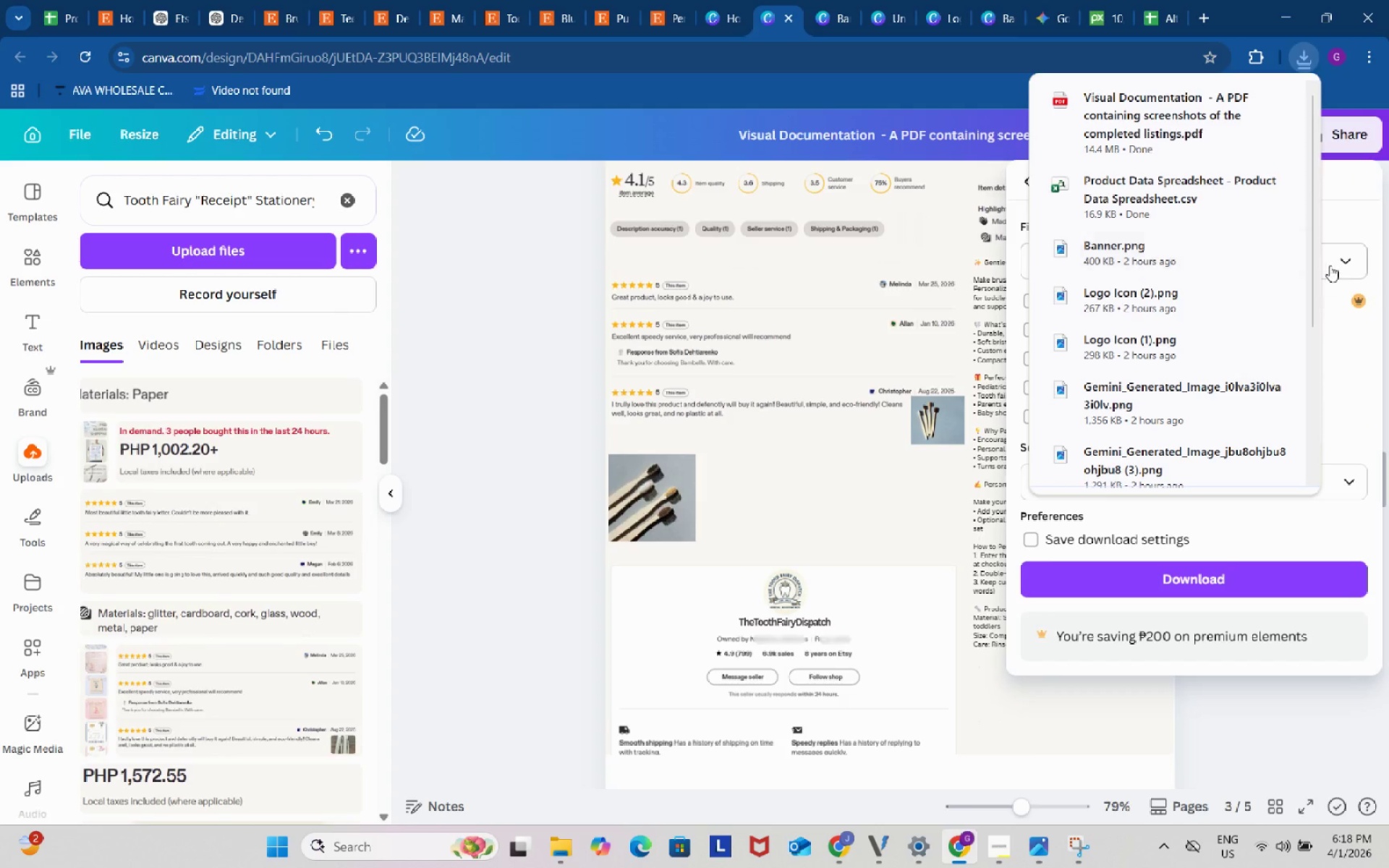 
left_click([1340, 258])
 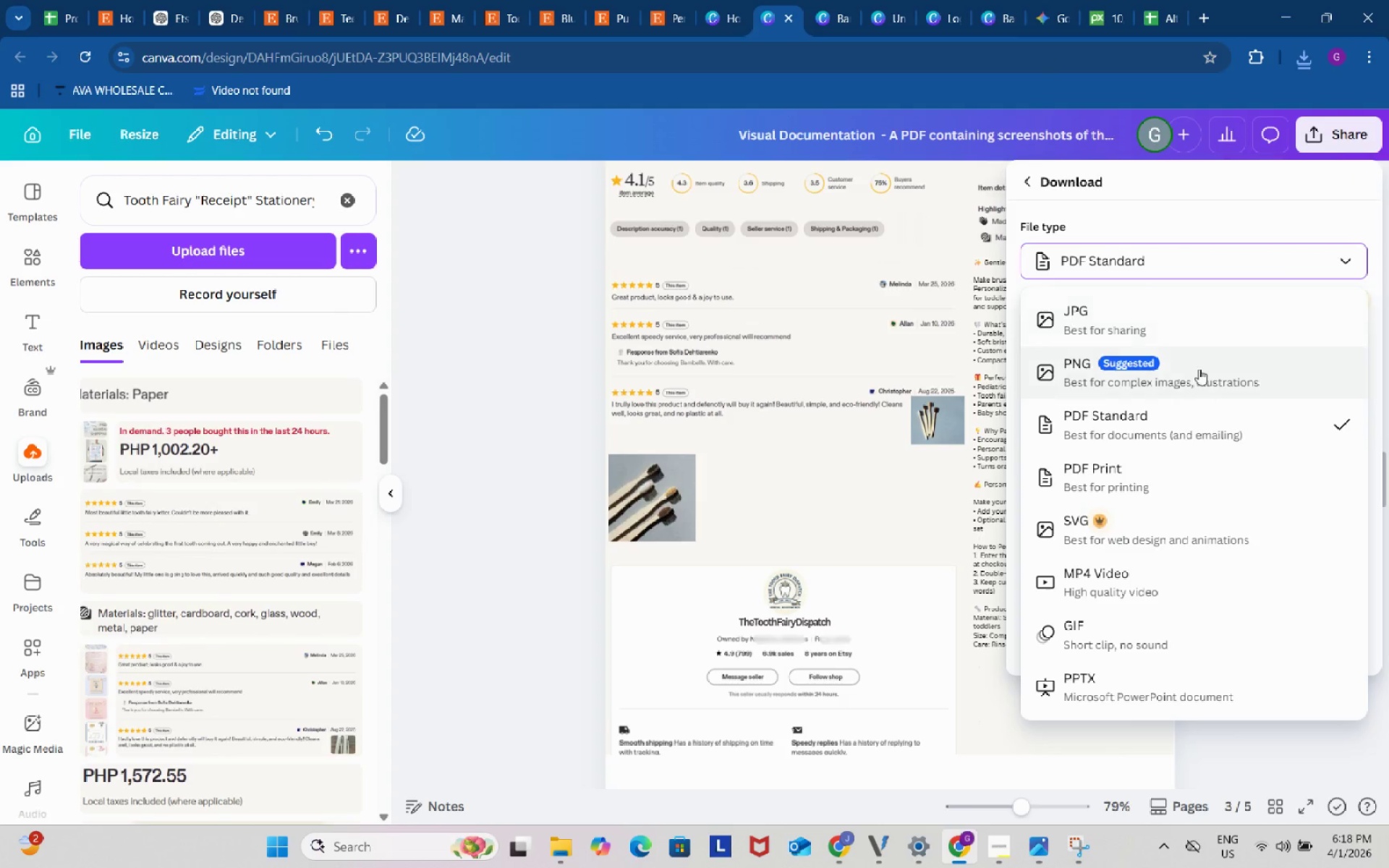 
left_click([1199, 369])
 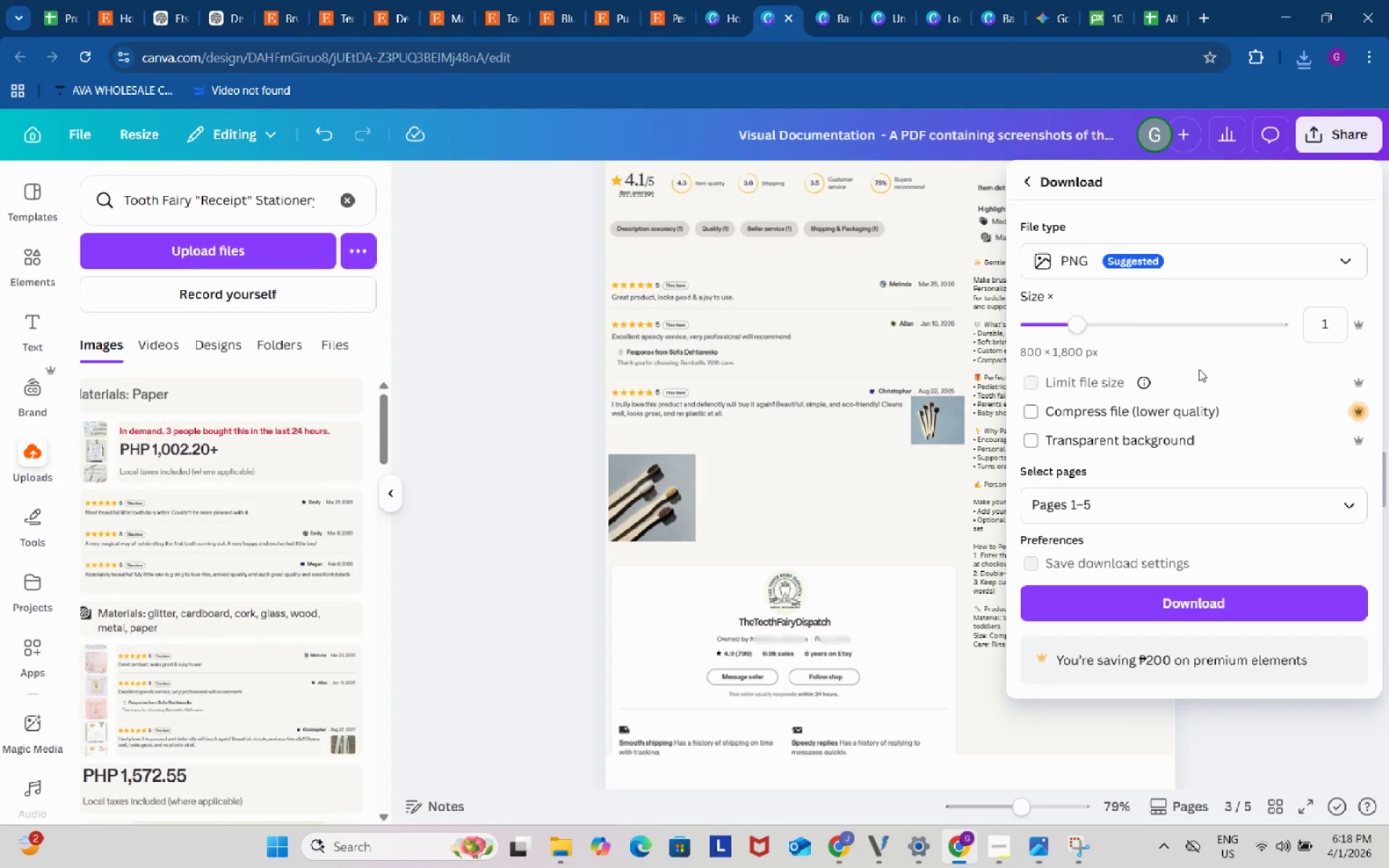 
left_click_drag(start_coordinate=[1199, 369], to_coordinate=[1199, 515])
 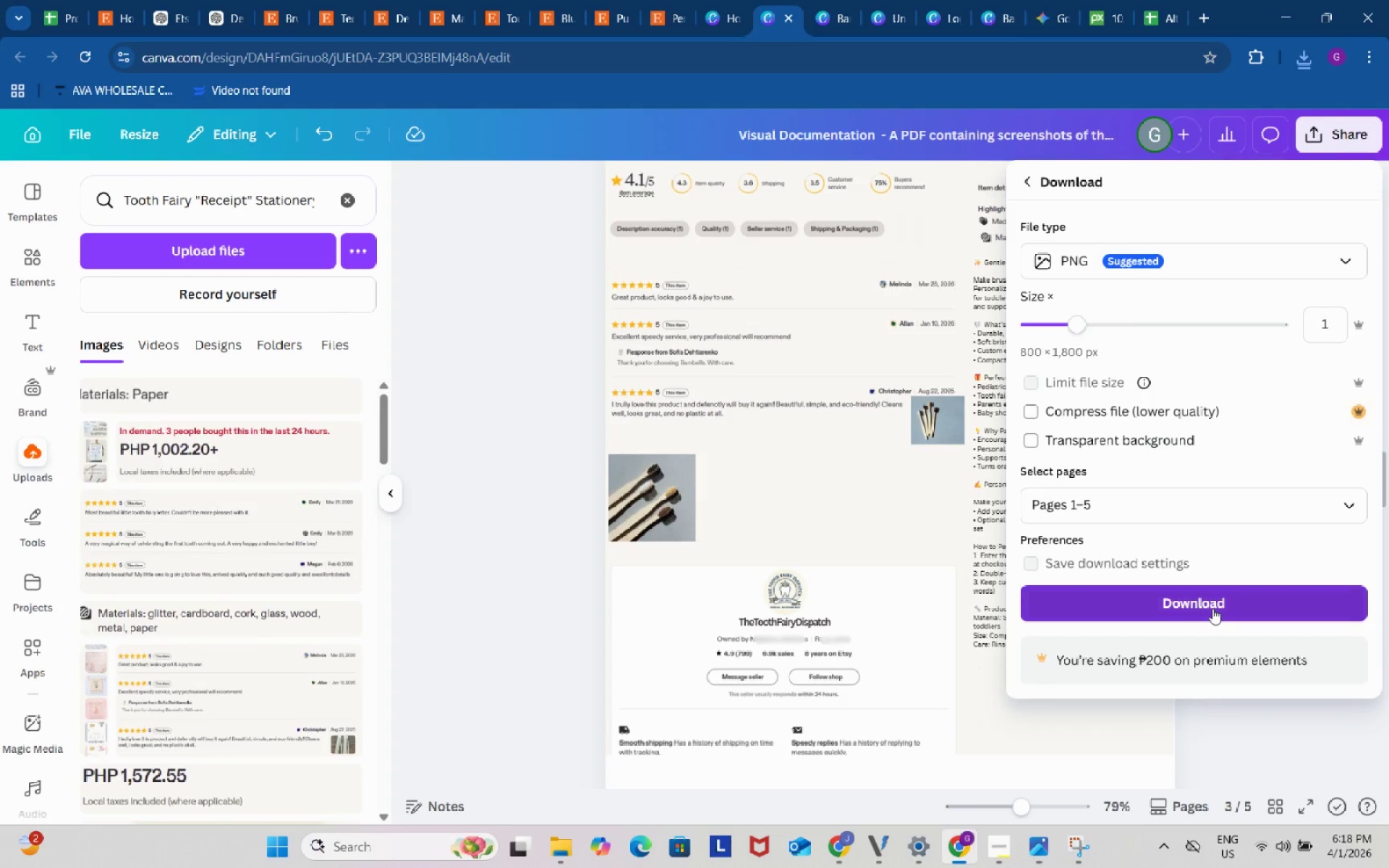 
left_click([1212, 608])
 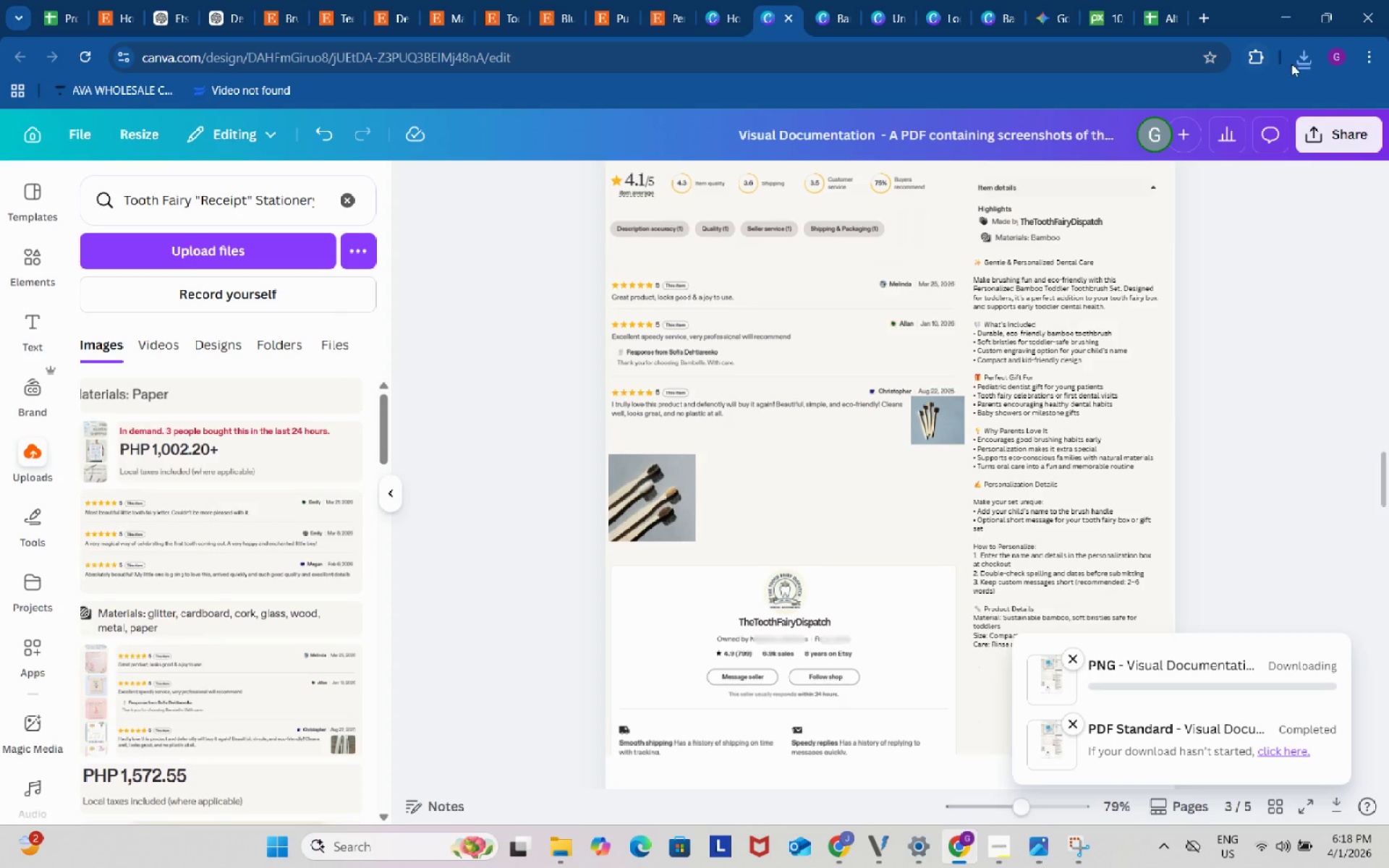 
left_click([1301, 56])
 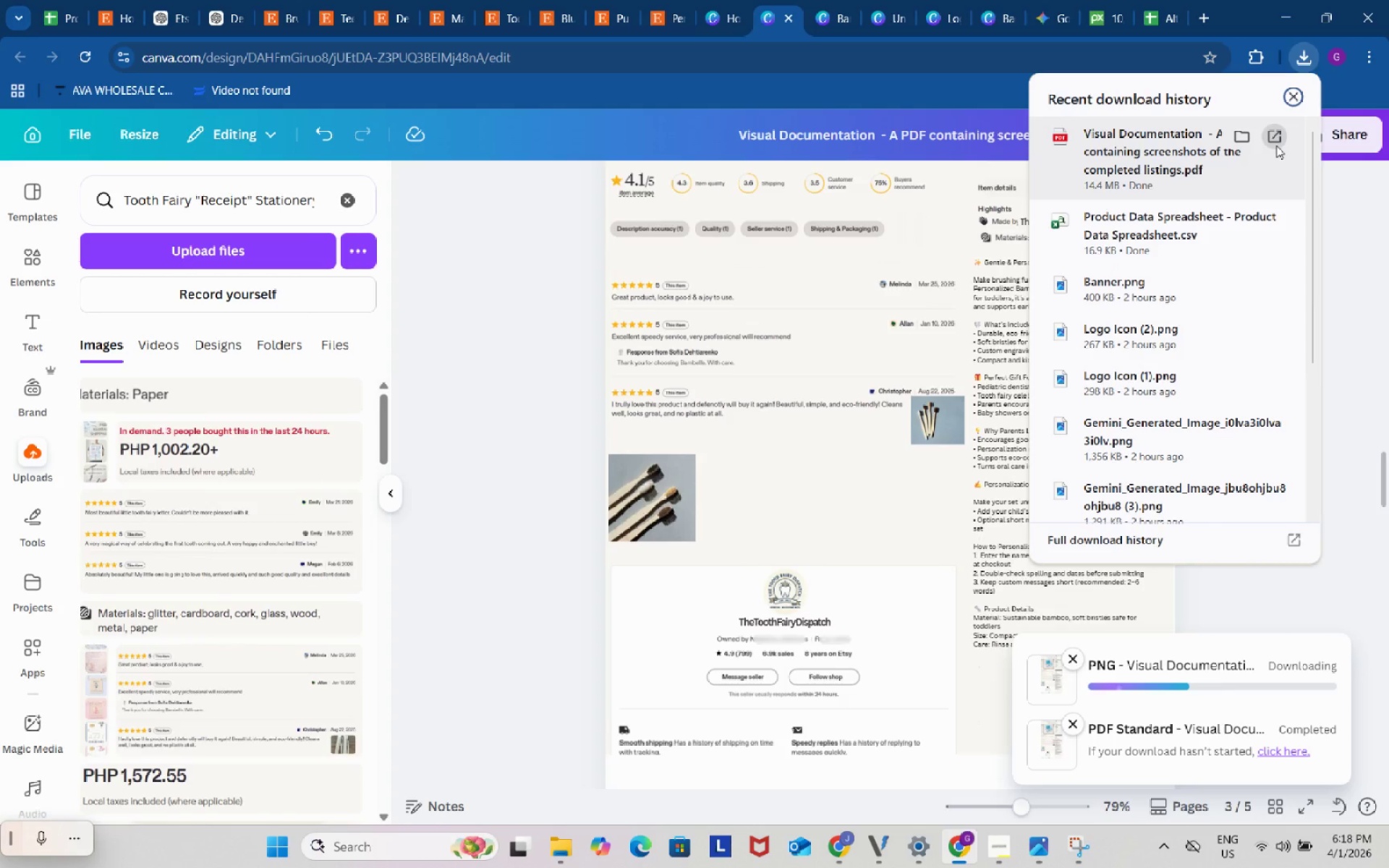 
left_click([1275, 136])
 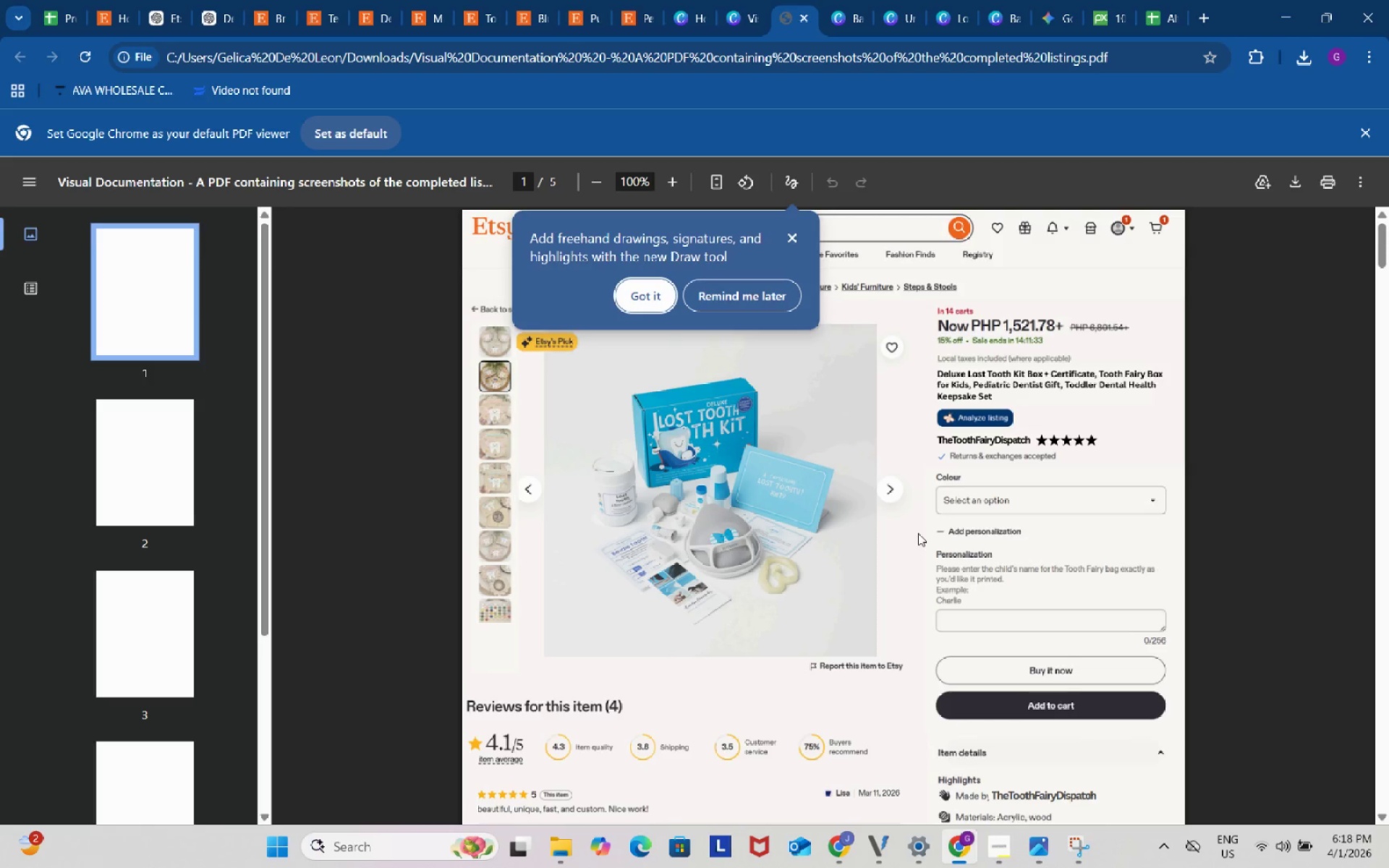 
scroll: coordinate [918, 533], scroll_direction: down, amount: 17.0
 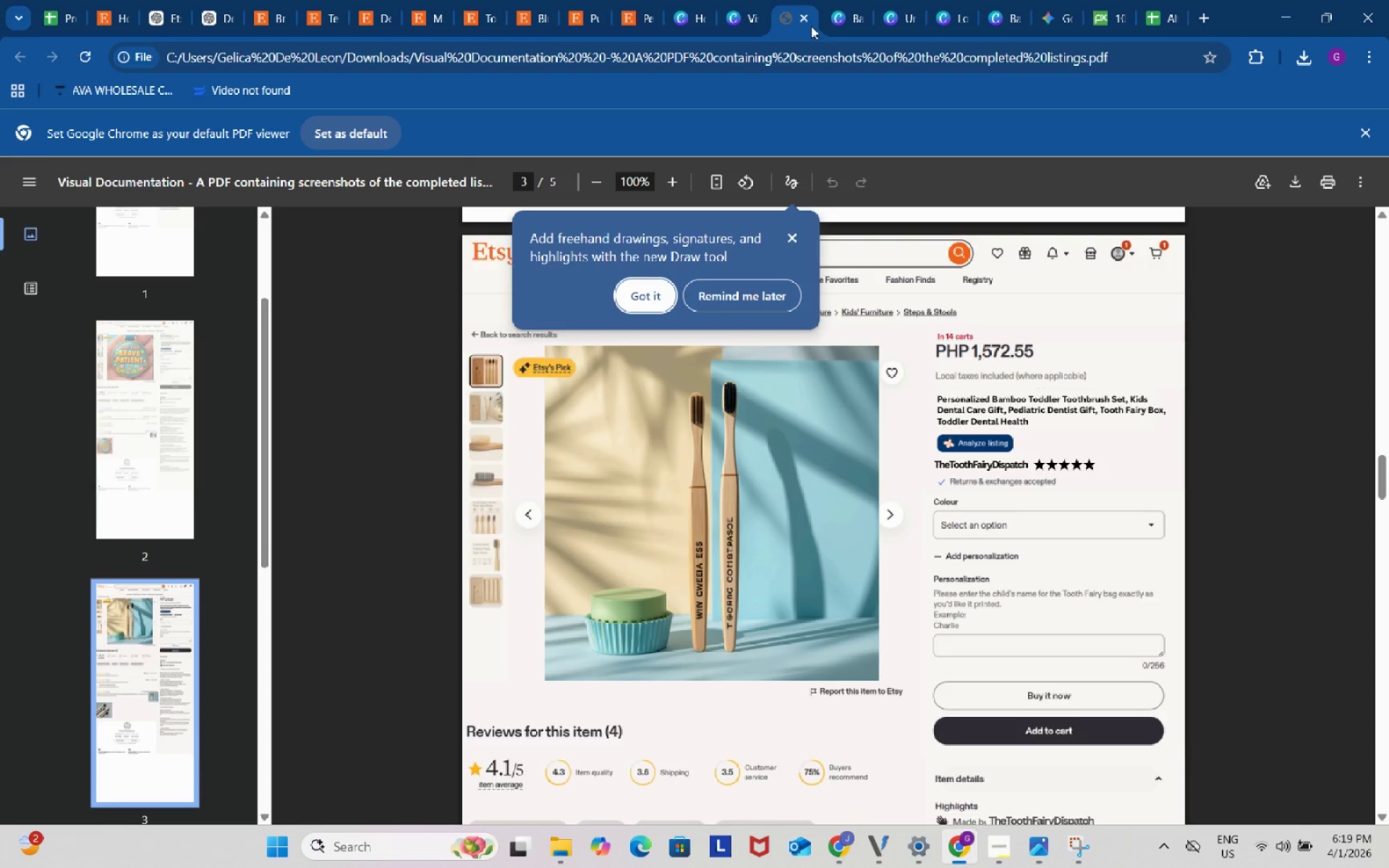 
left_click([806, 15])
 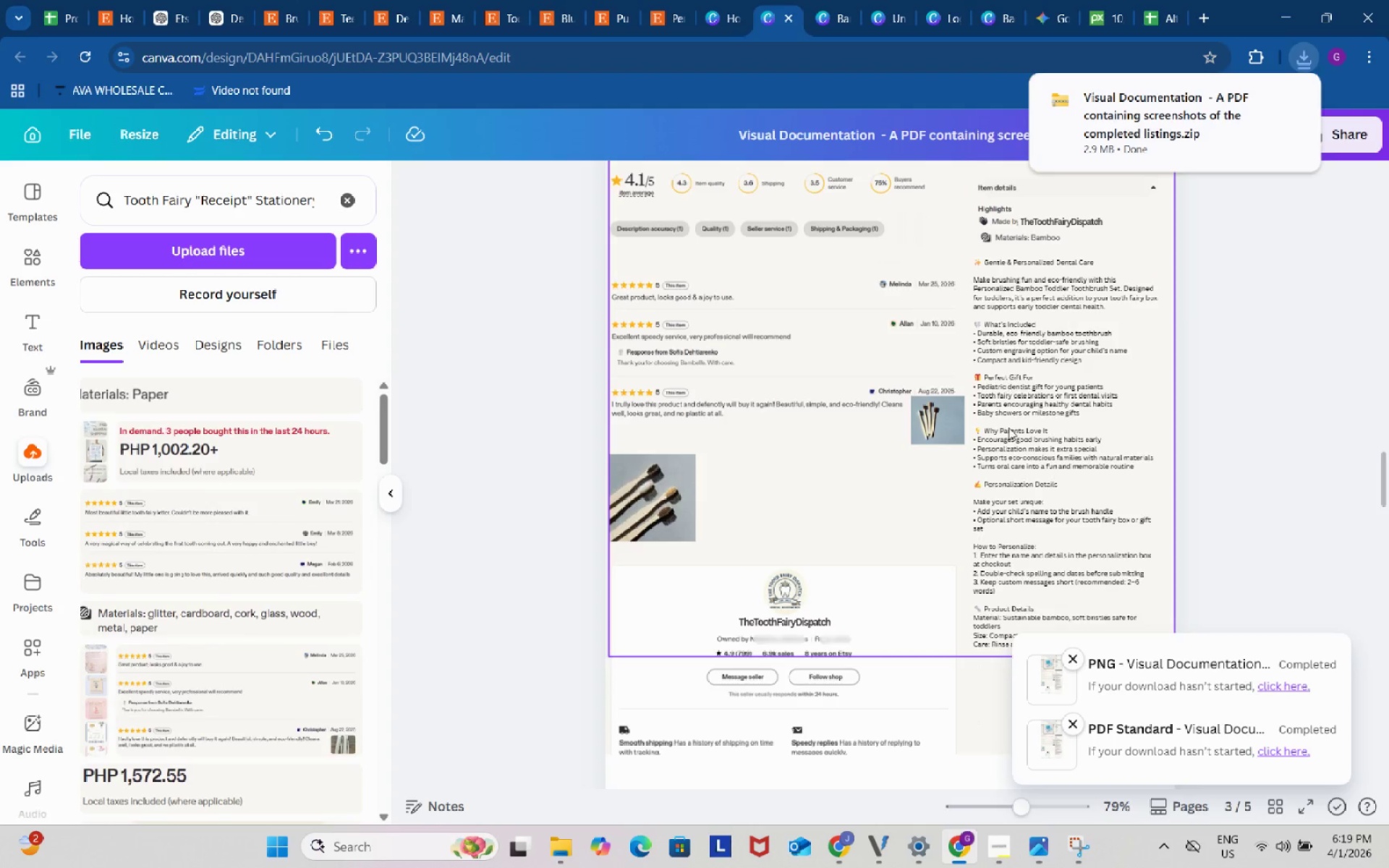 
scroll: coordinate [1200, 456], scroll_direction: up, amount: 45.0
 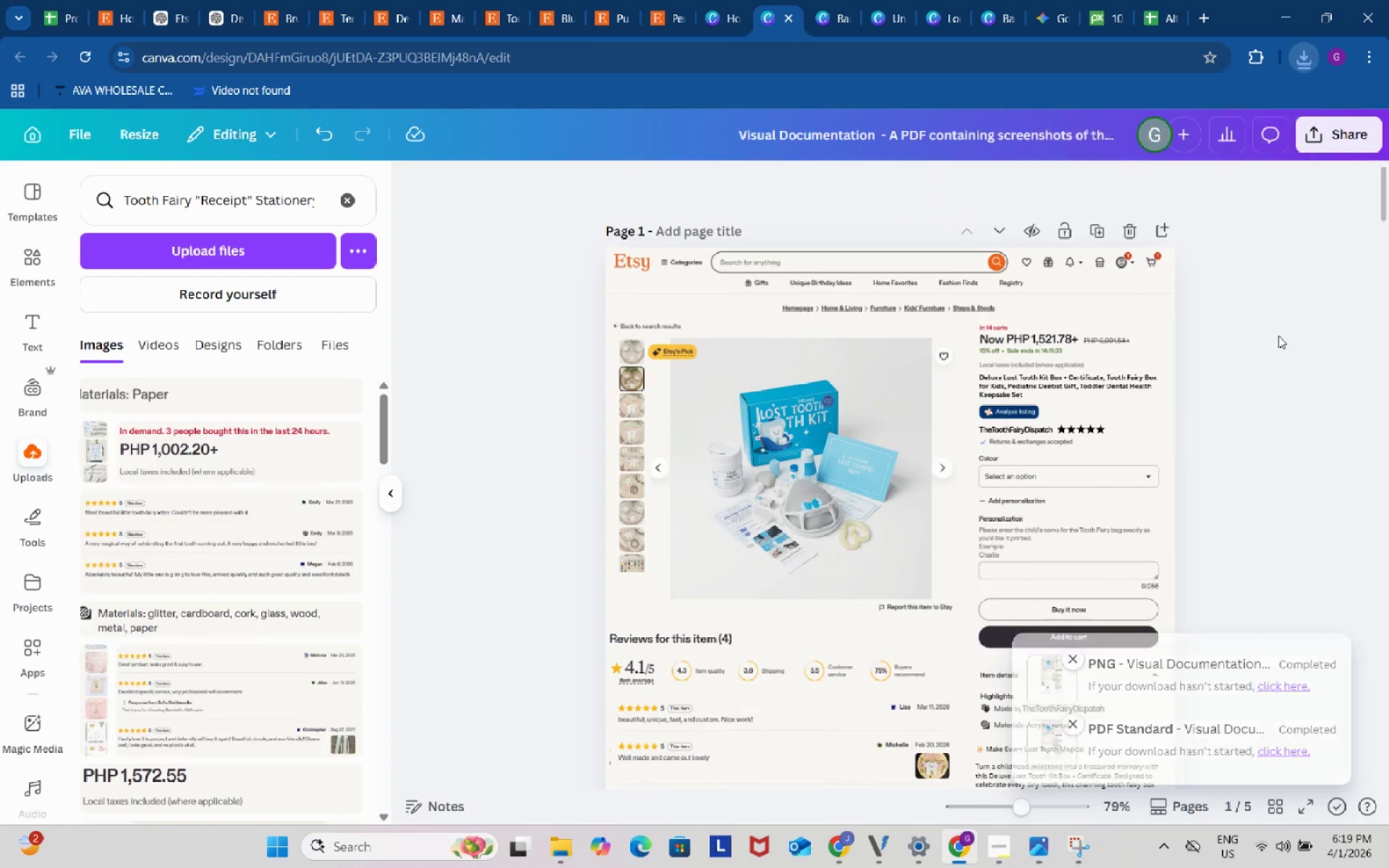 
left_click([1278, 336])
 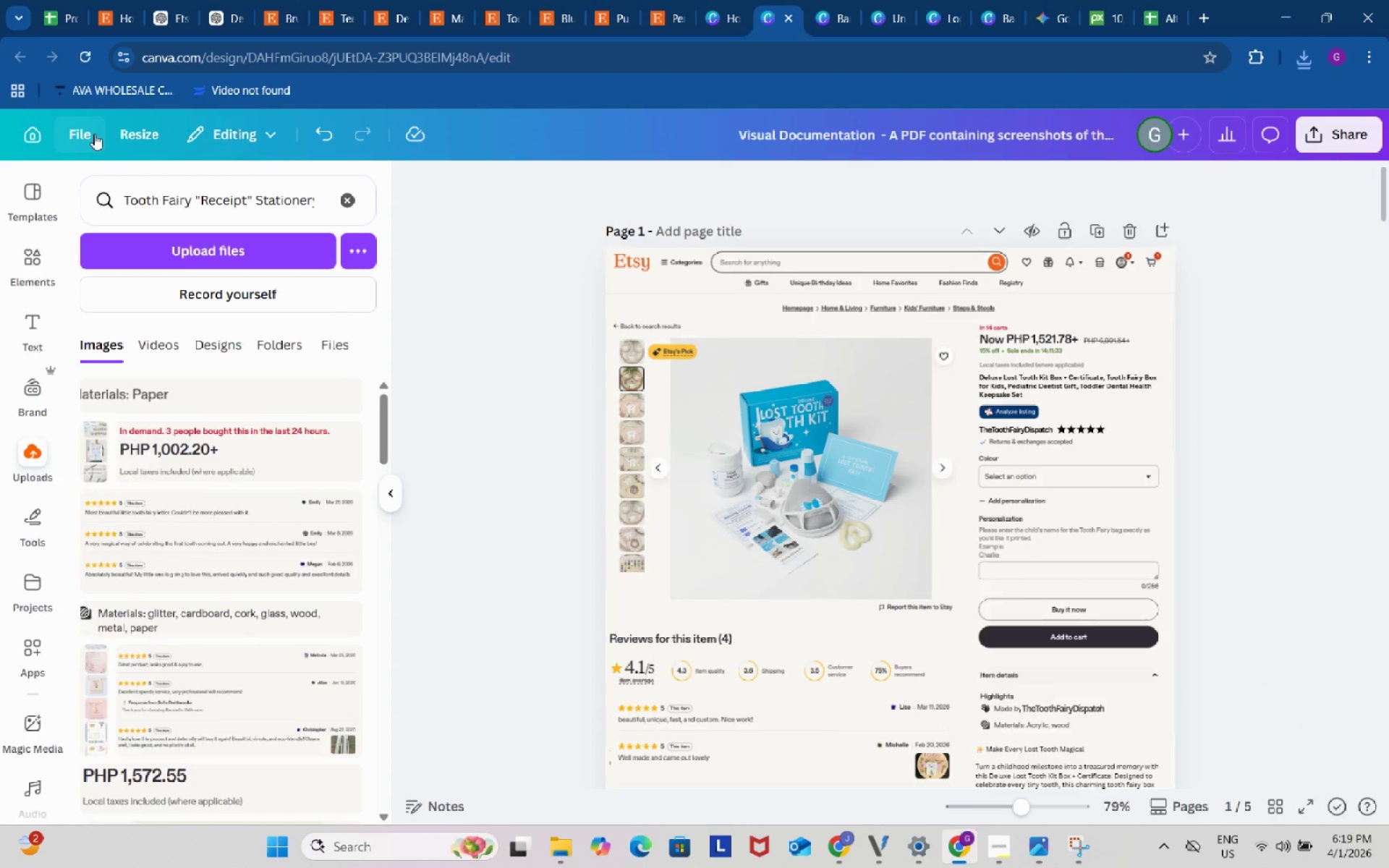 
left_click([80, 132])
 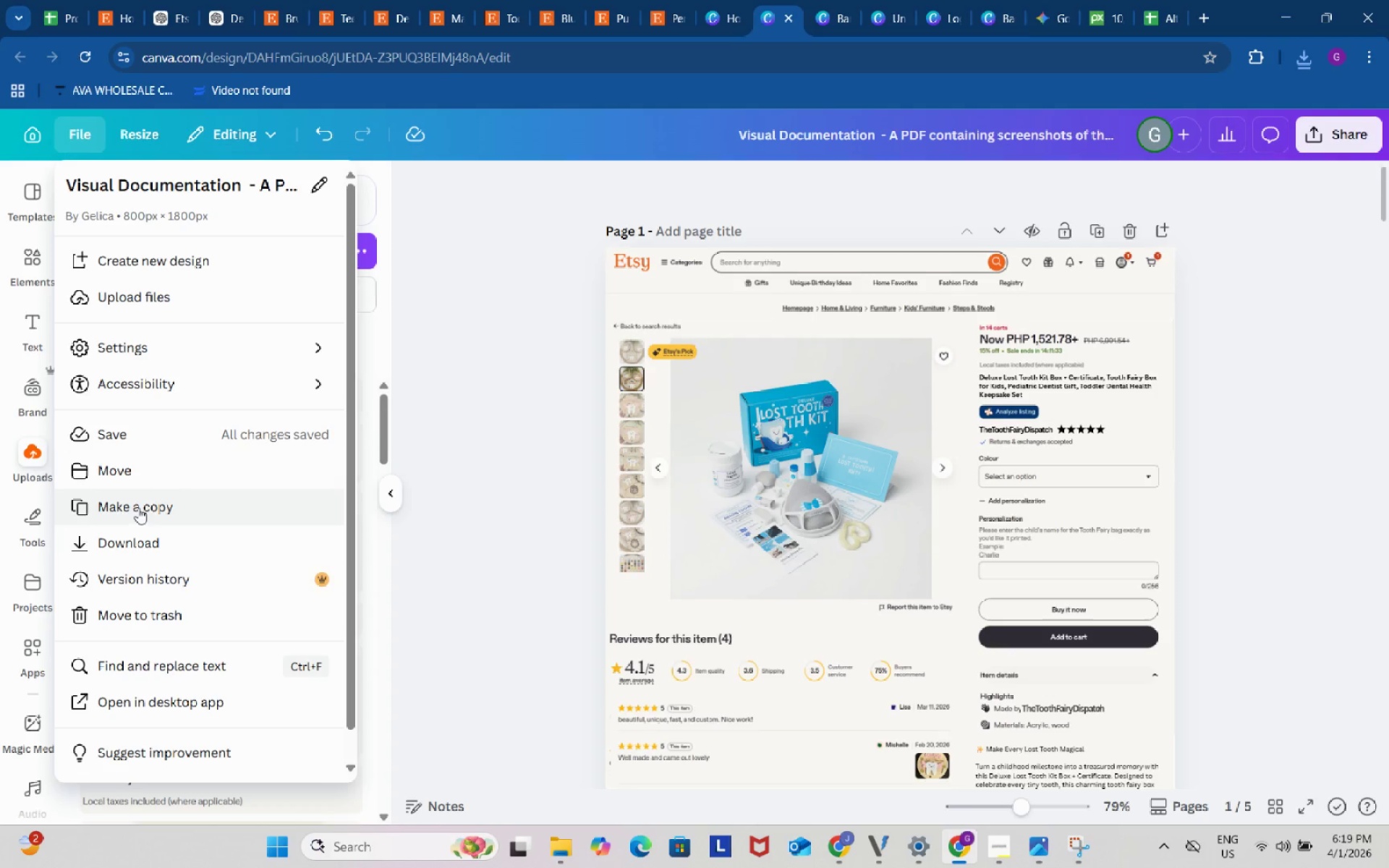 
left_click([138, 506])
 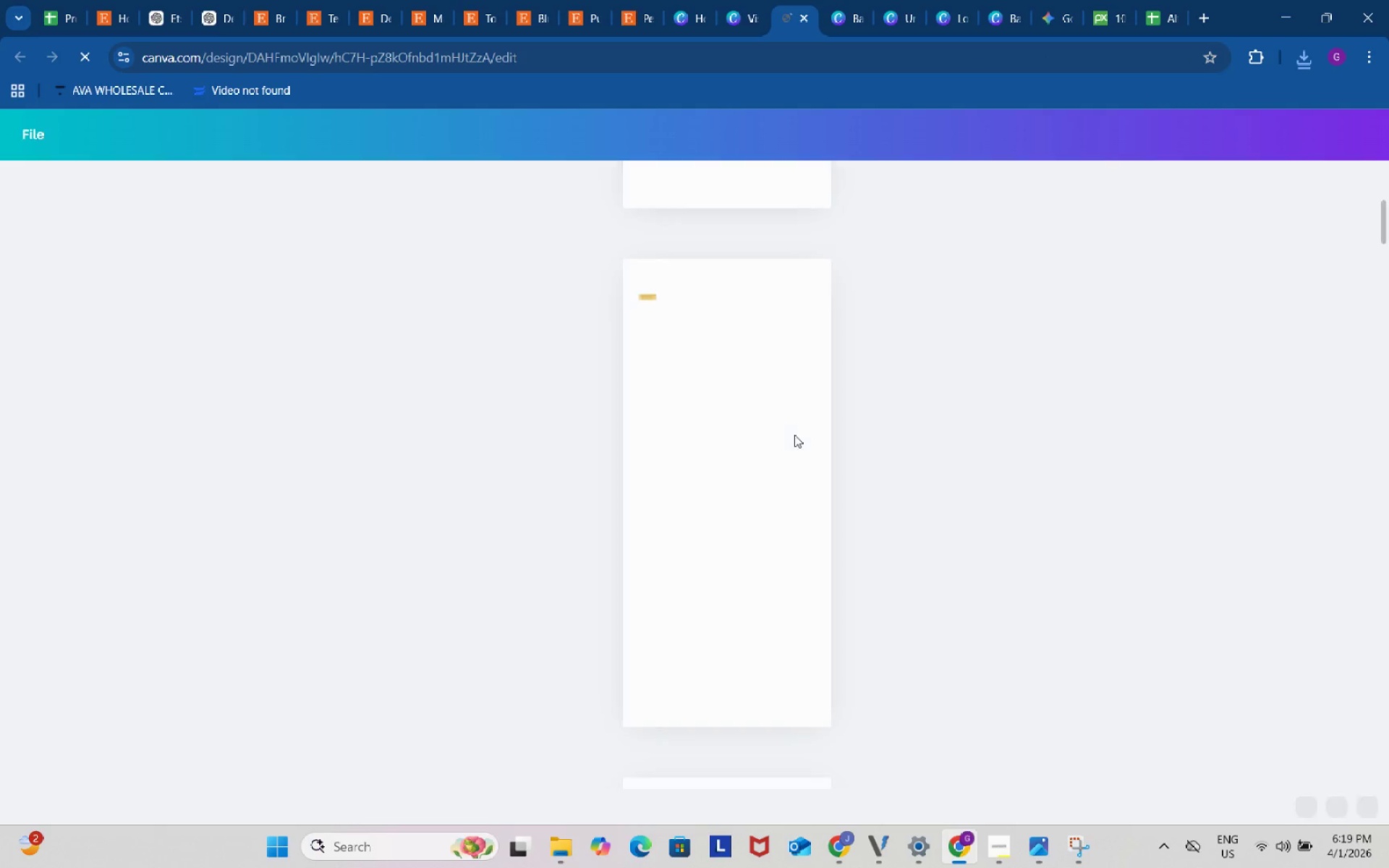 
wait(5.5)
 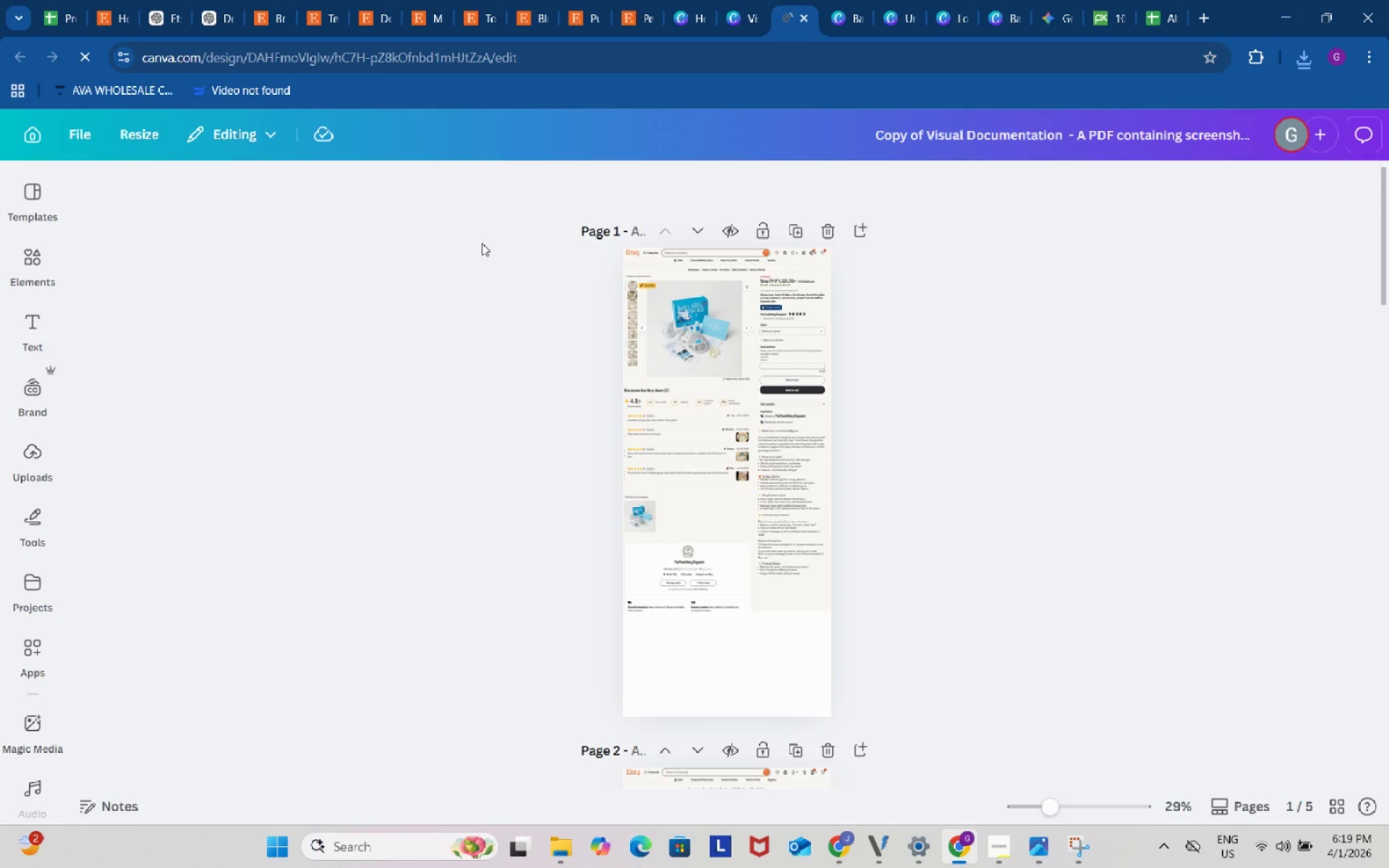 
left_click_drag(start_coordinate=[482, 243], to_coordinate=[1012, 453])
 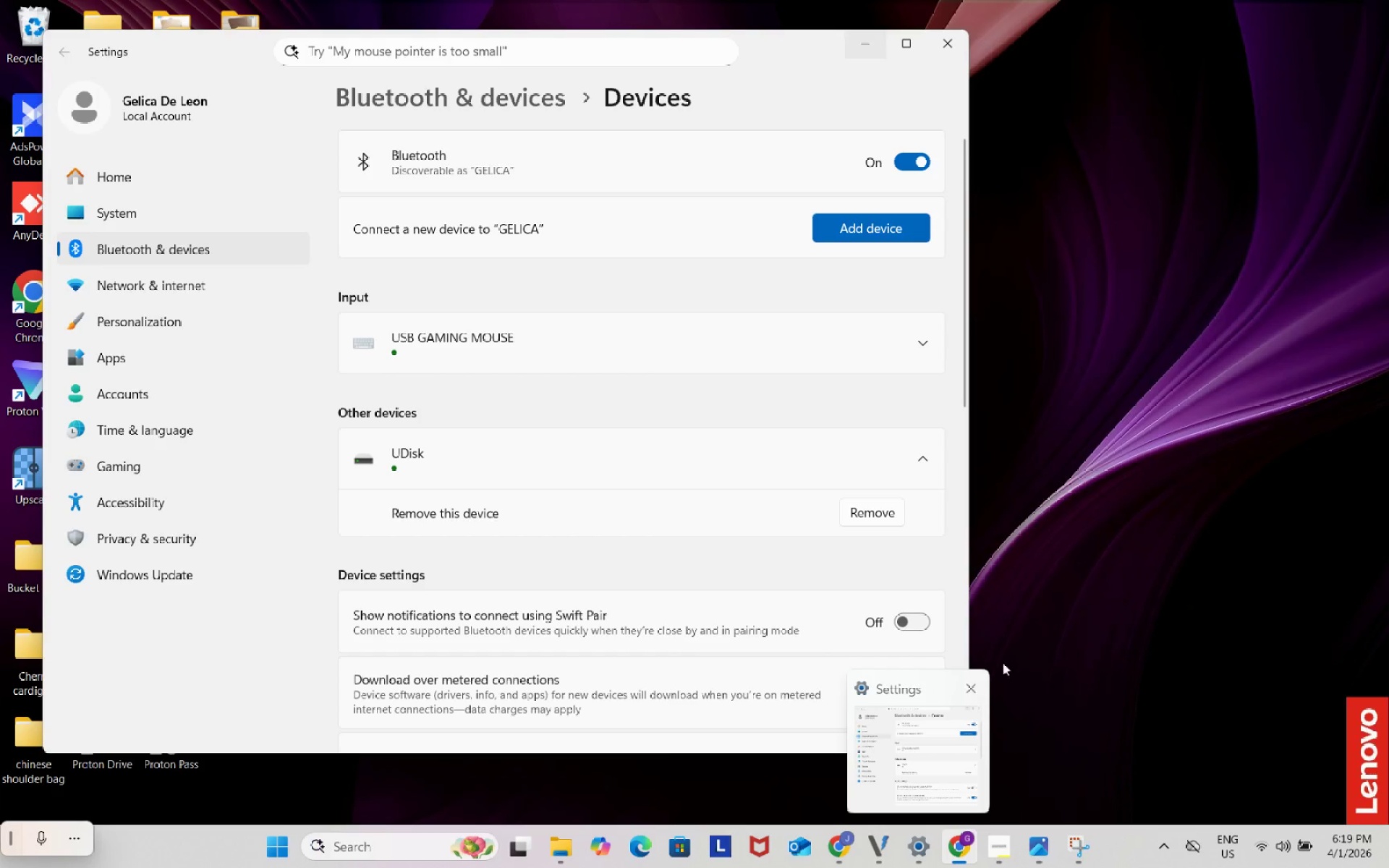 
scroll: coordinate [574, 375], scroll_direction: up, amount: 17.0
 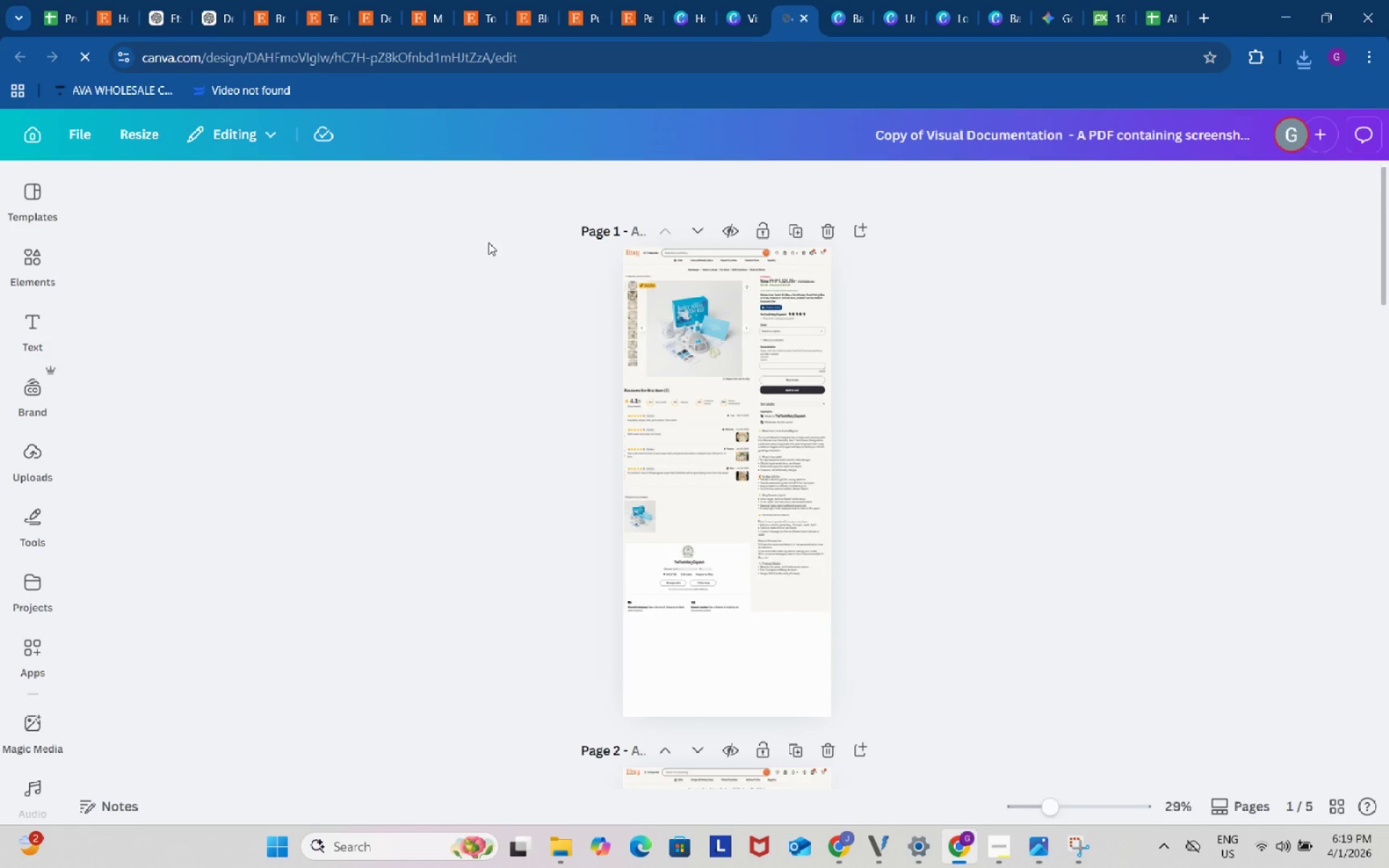 
scroll: coordinate [945, 758], scroll_direction: down, amount: 13.0
 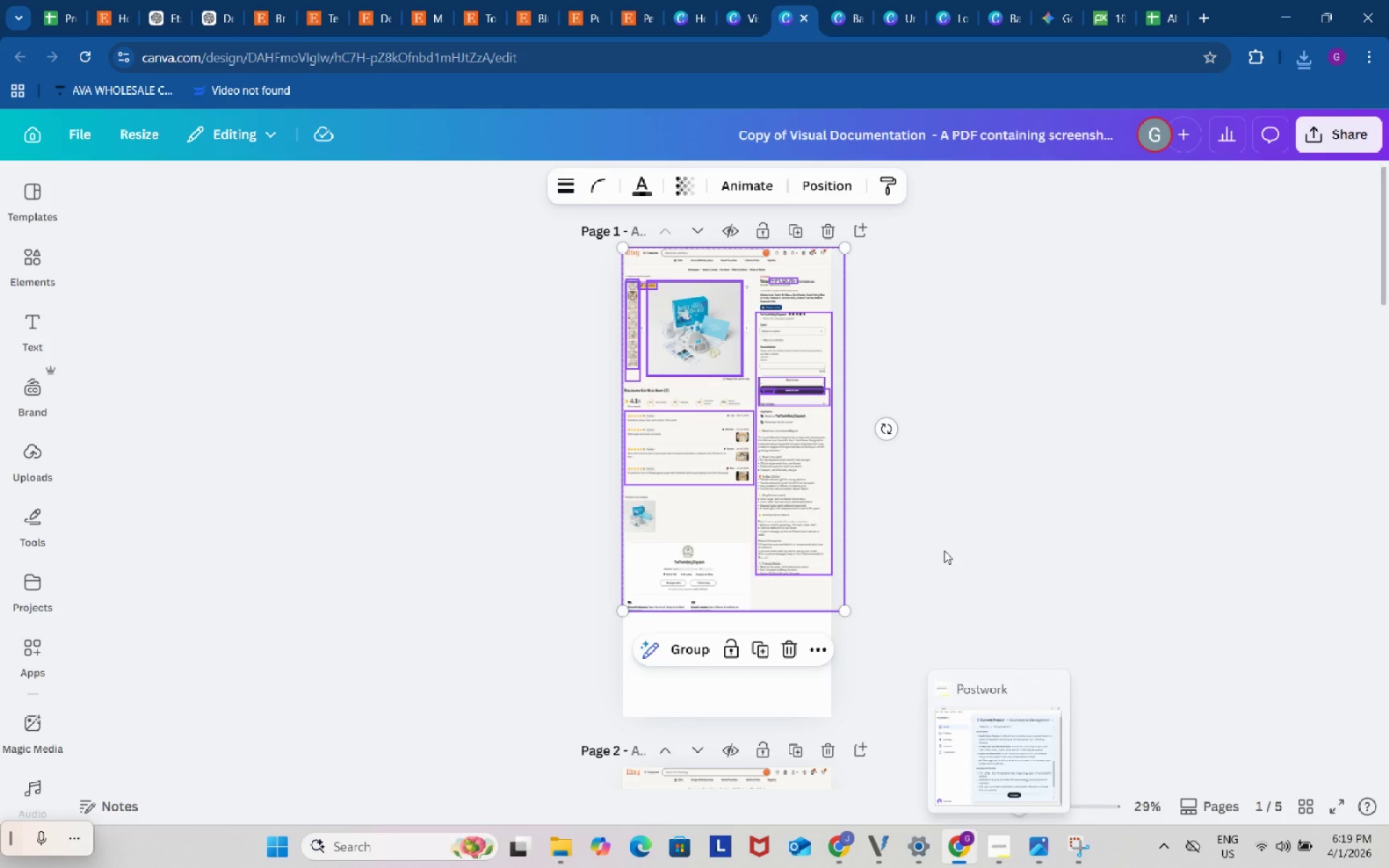 
key(Backspace)
 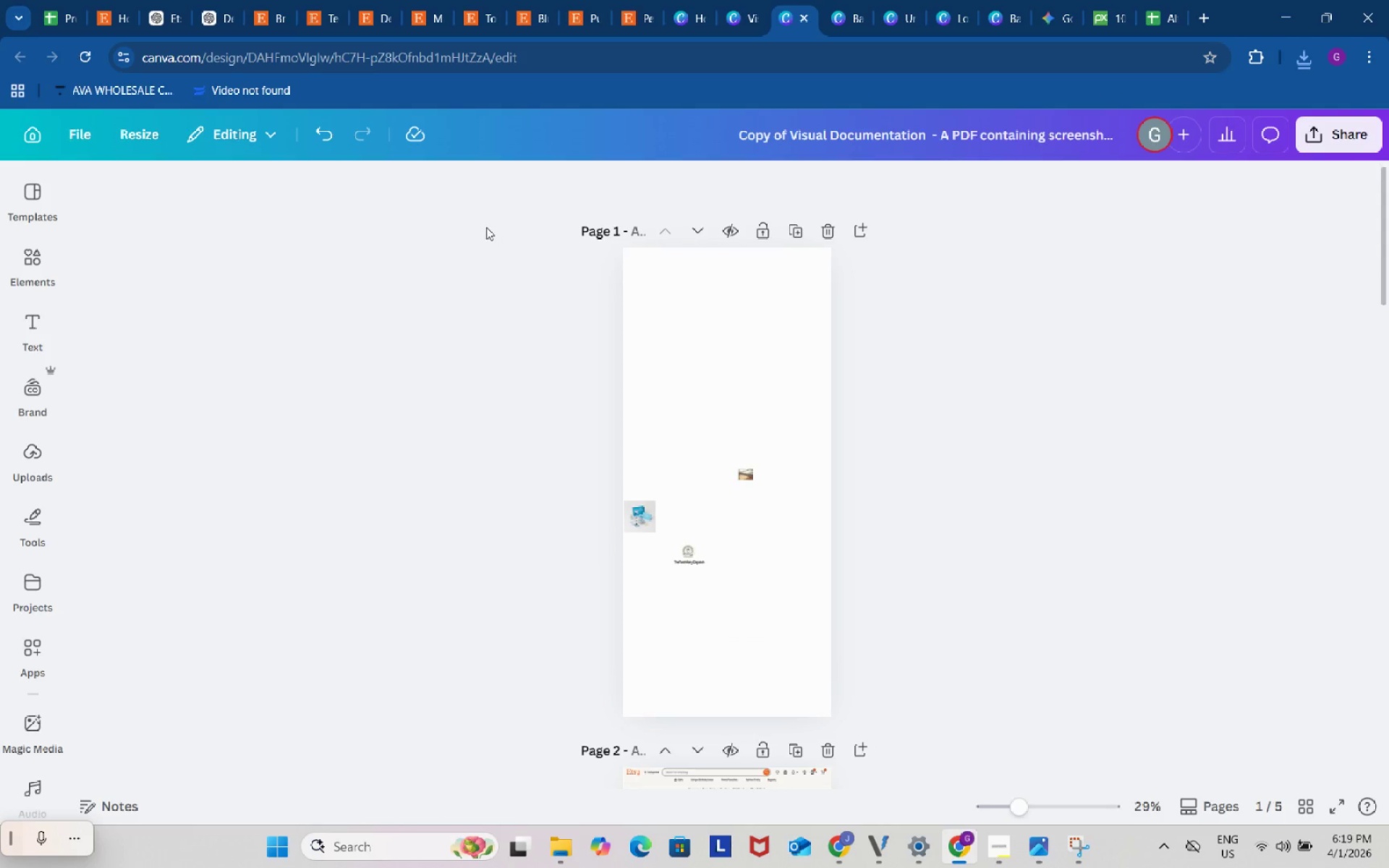 
left_click_drag(start_coordinate=[486, 227], to_coordinate=[904, 747])
 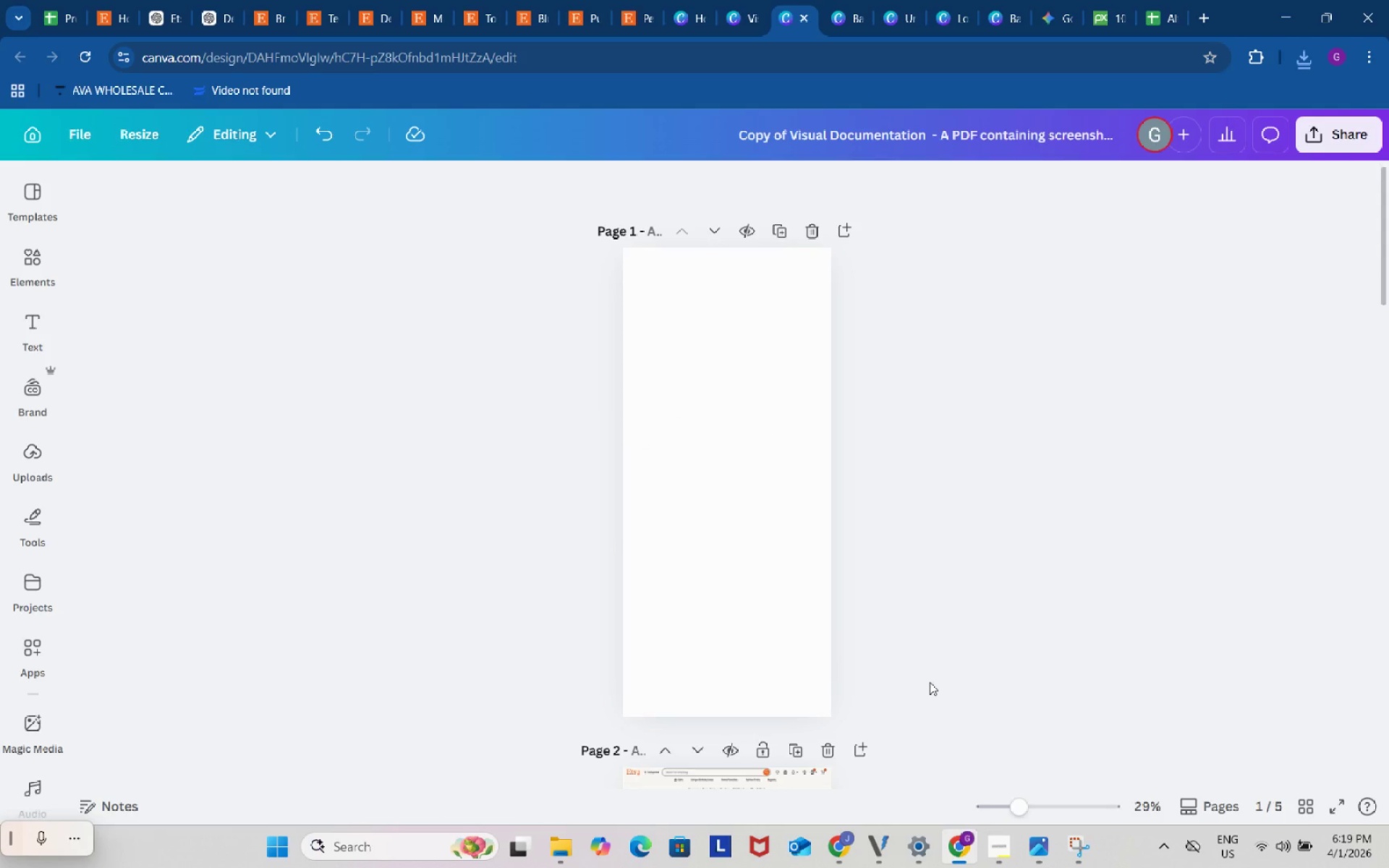 
key(Backspace)
 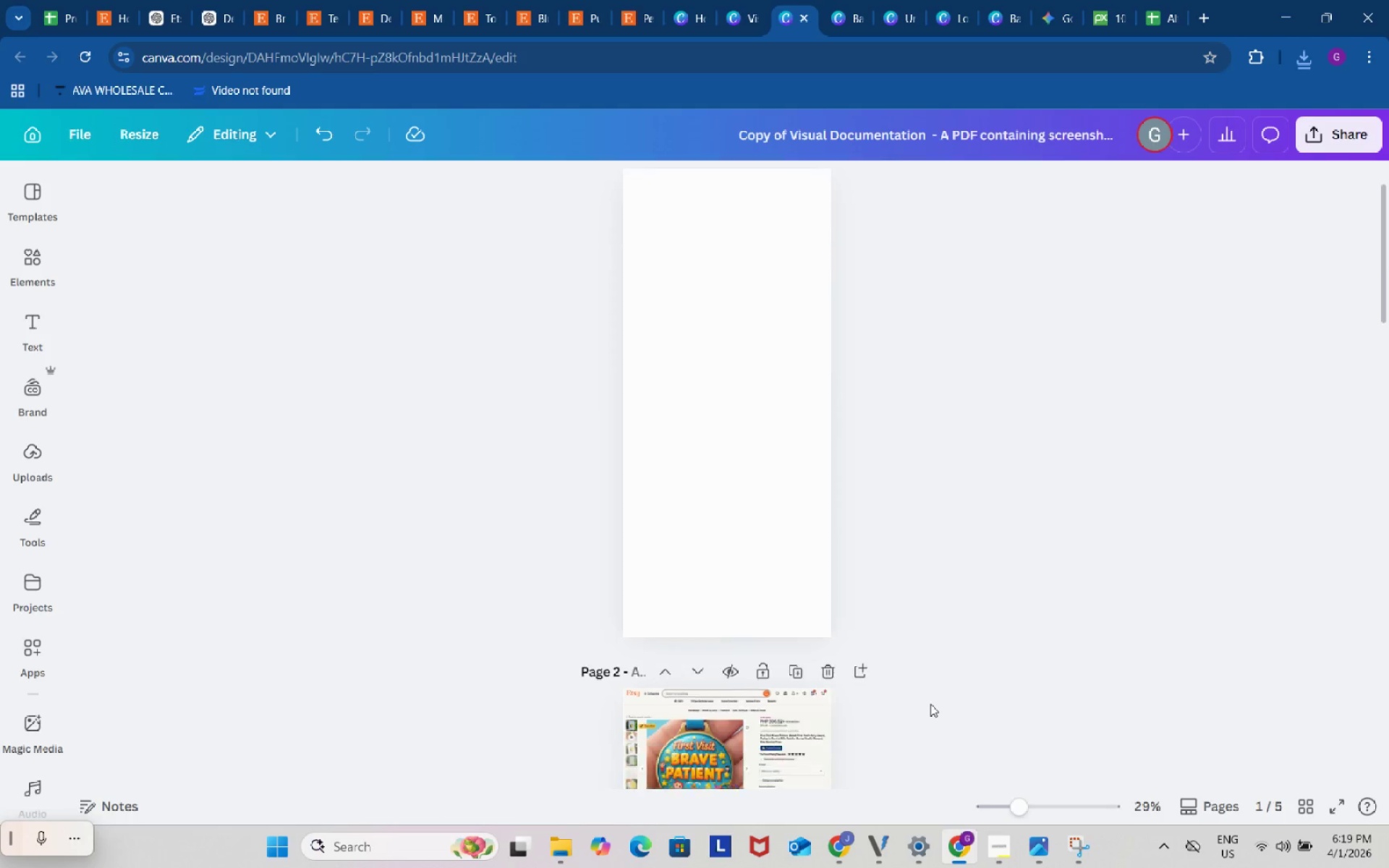 
scroll: coordinate [930, 704], scroll_direction: down, amount: 5.0
 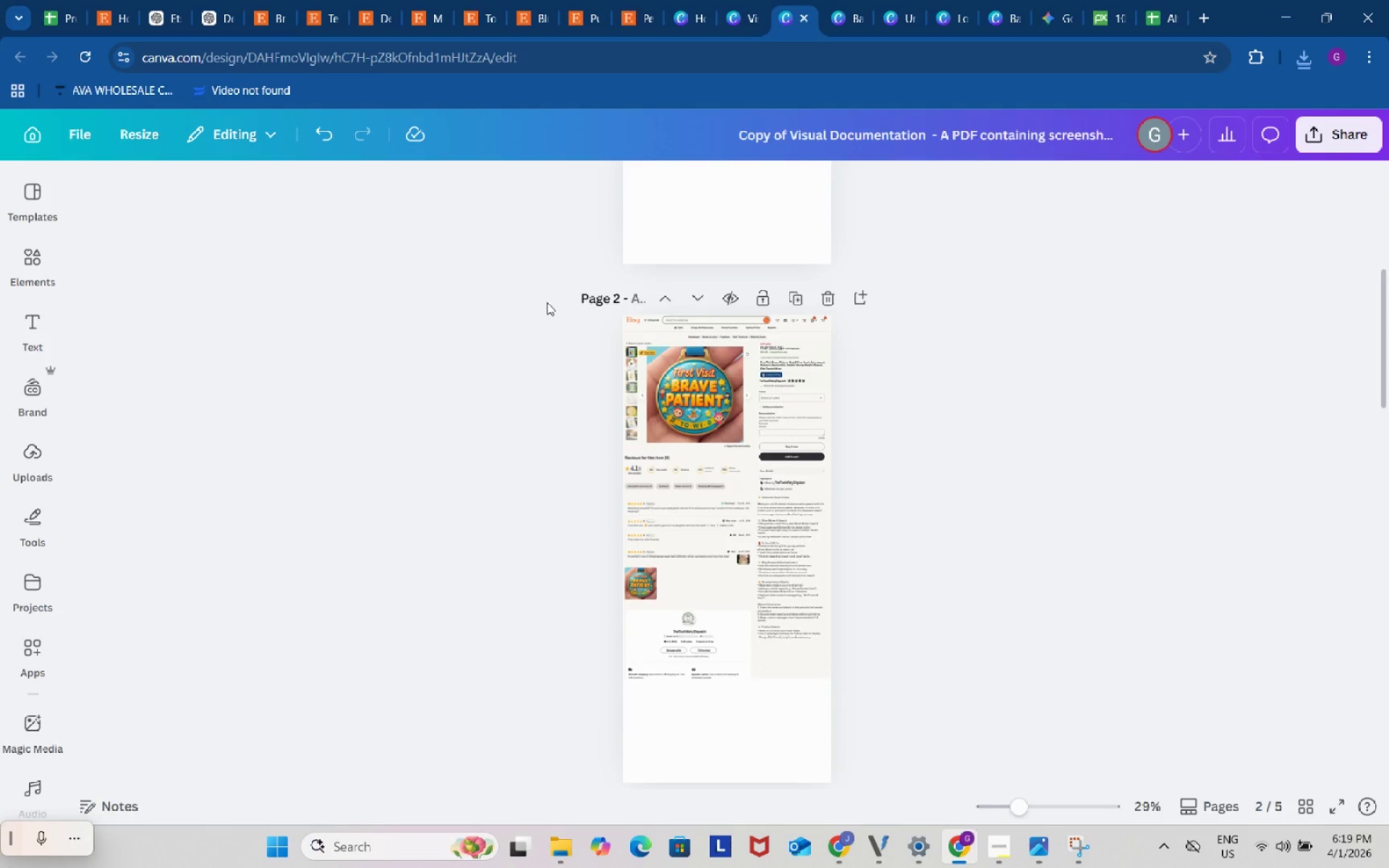 
left_click_drag(start_coordinate=[545, 304], to_coordinate=[893, 722])
 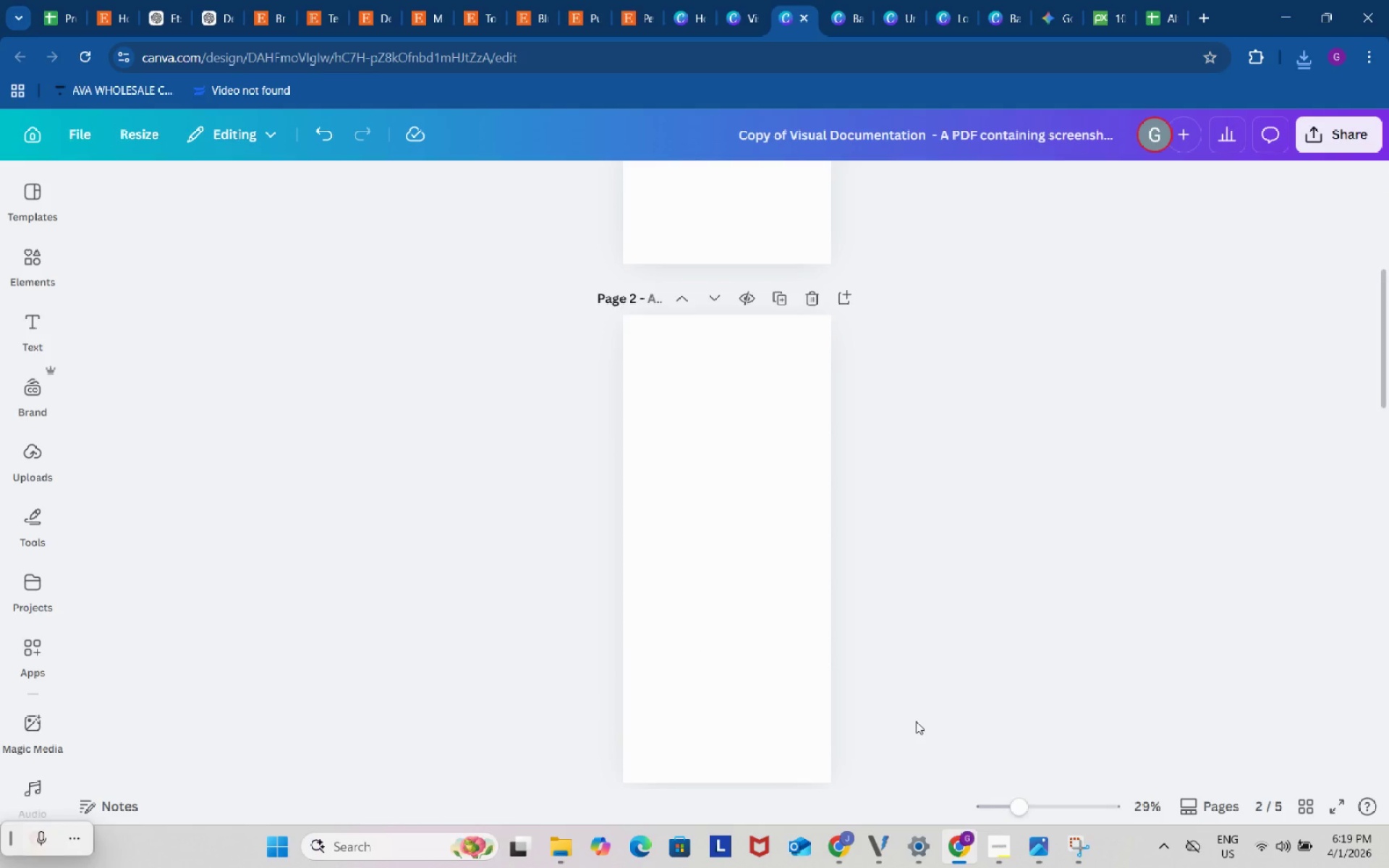 
key(Backspace)
 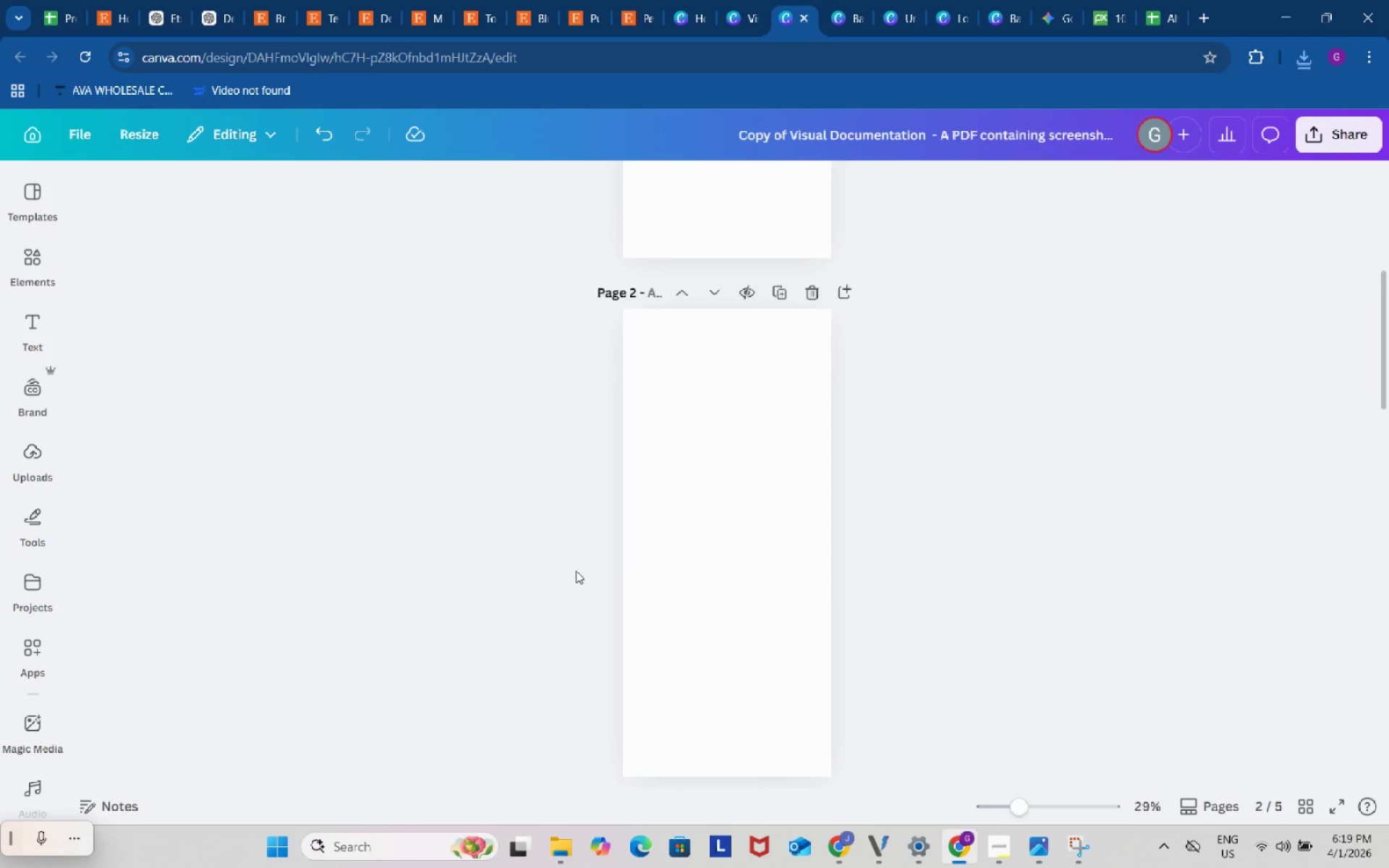 
scroll: coordinate [576, 571], scroll_direction: down, amount: 4.0
 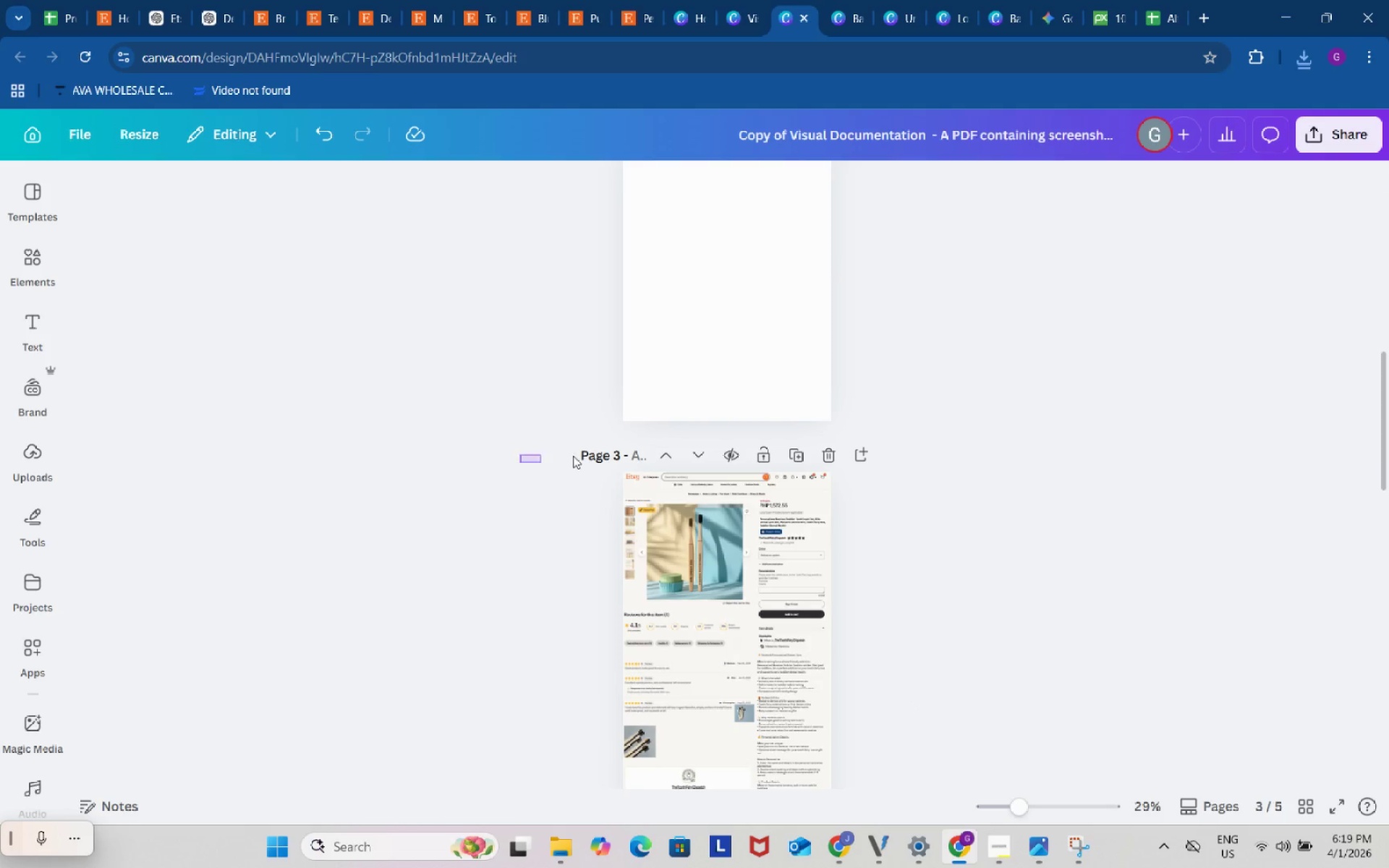 
left_click_drag(start_coordinate=[520, 463], to_coordinate=[966, 644])
 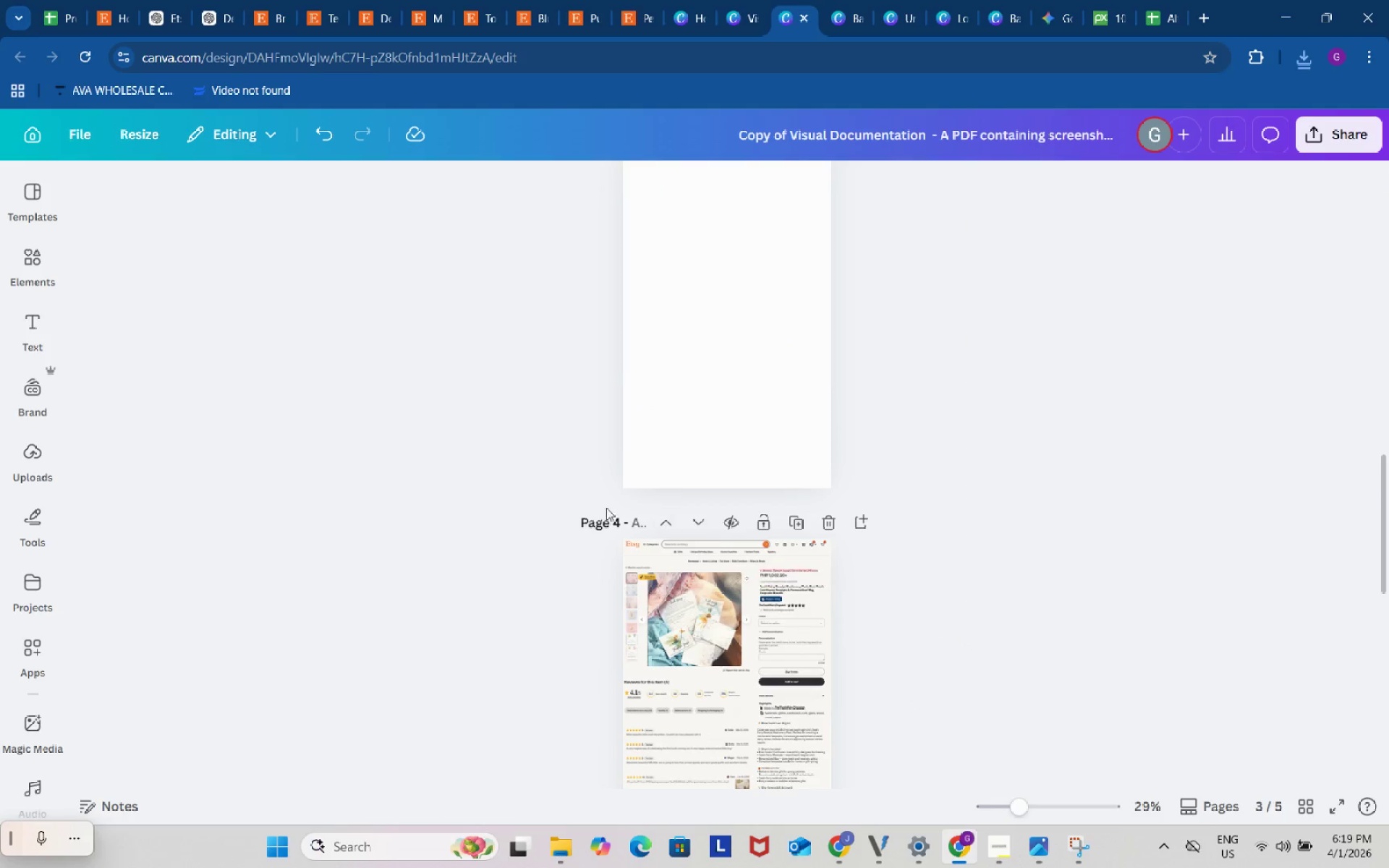 
scroll: coordinate [974, 650], scroll_direction: down, amount: 5.0
 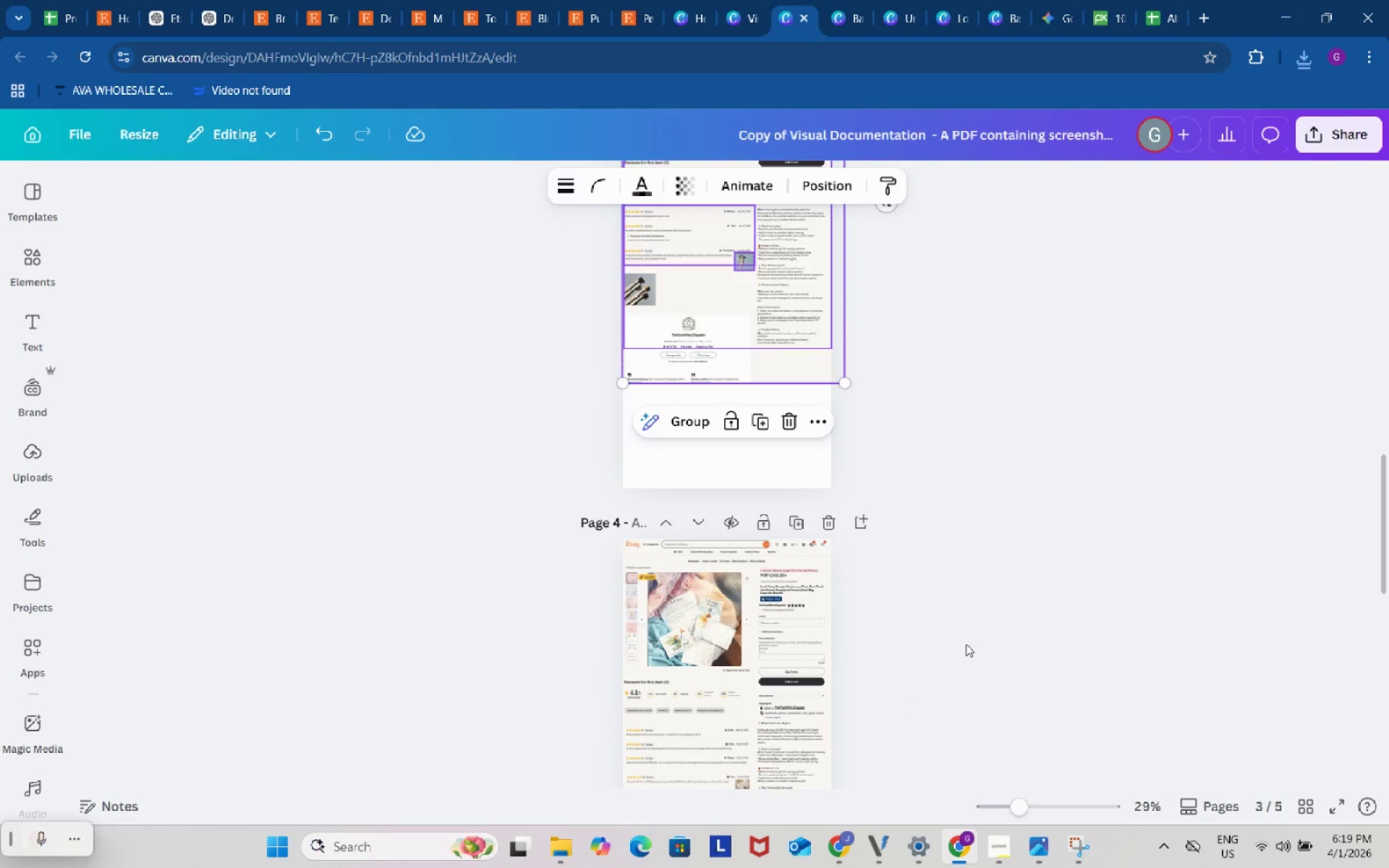 
key(Backspace)
 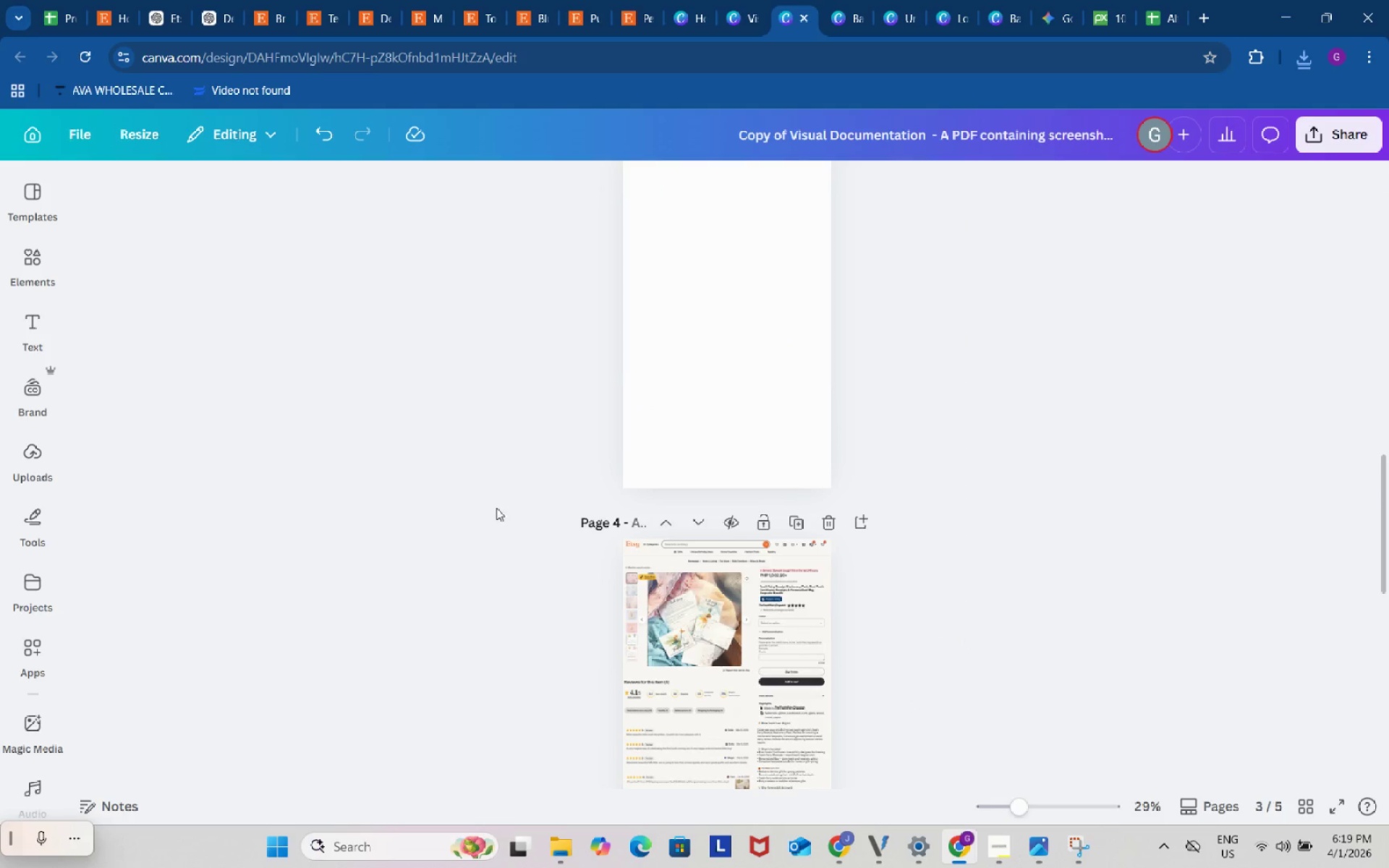 
left_click_drag(start_coordinate=[496, 508], to_coordinate=[935, 603])
 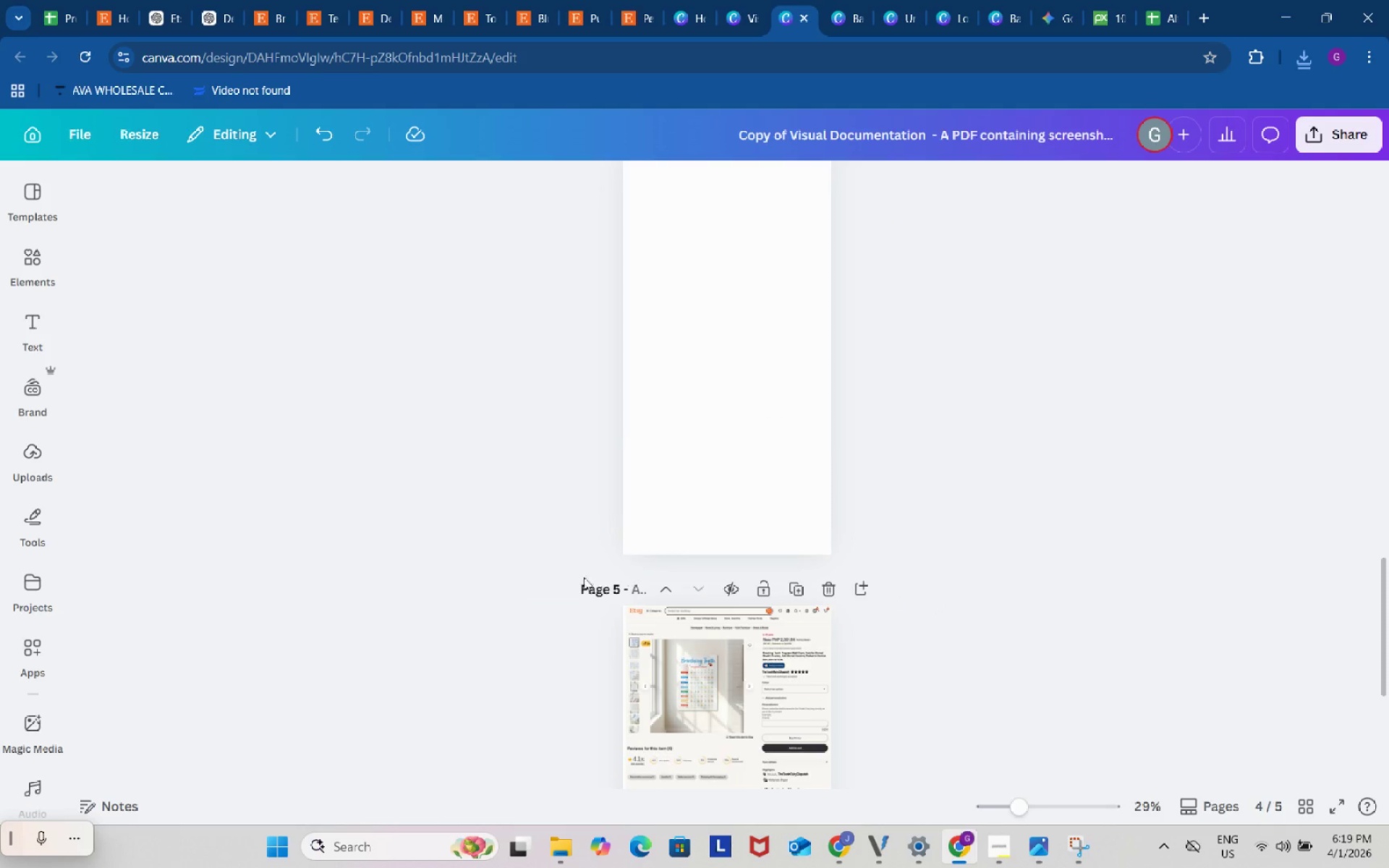 
scroll: coordinate [884, 705], scroll_direction: down, amount: 5.0
 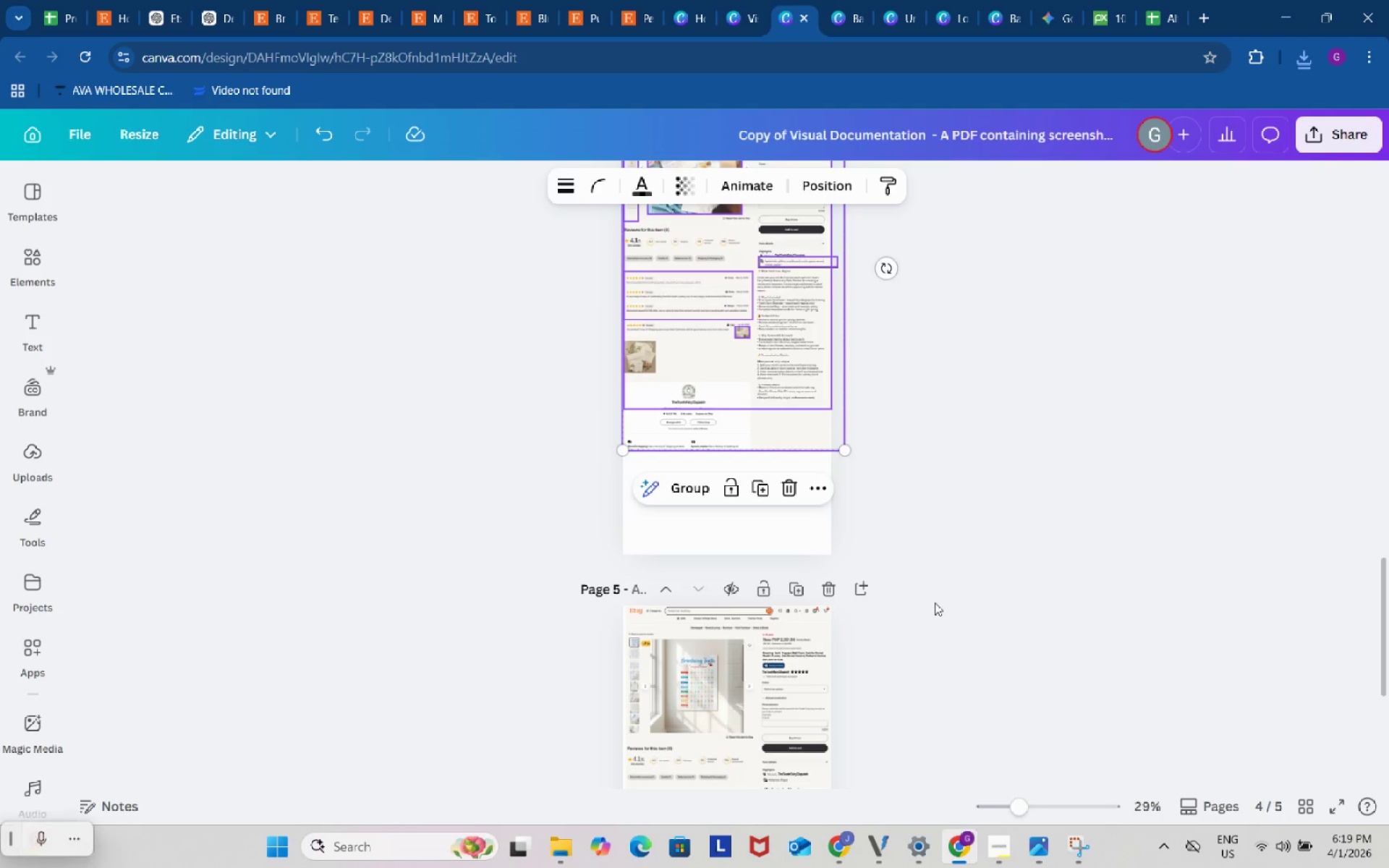 
key(Backspace)
 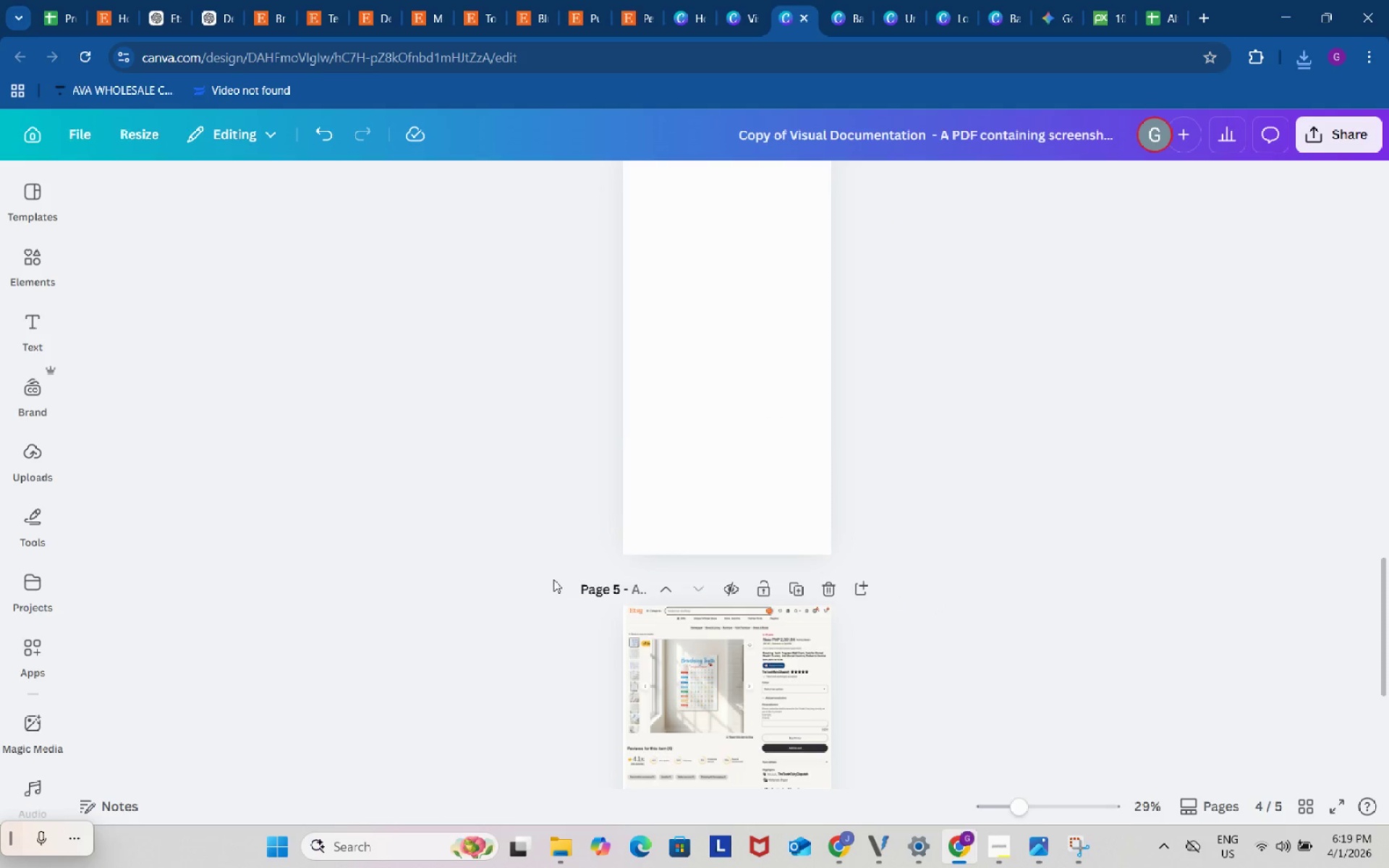 
left_click_drag(start_coordinate=[553, 579], to_coordinate=[895, 707])
 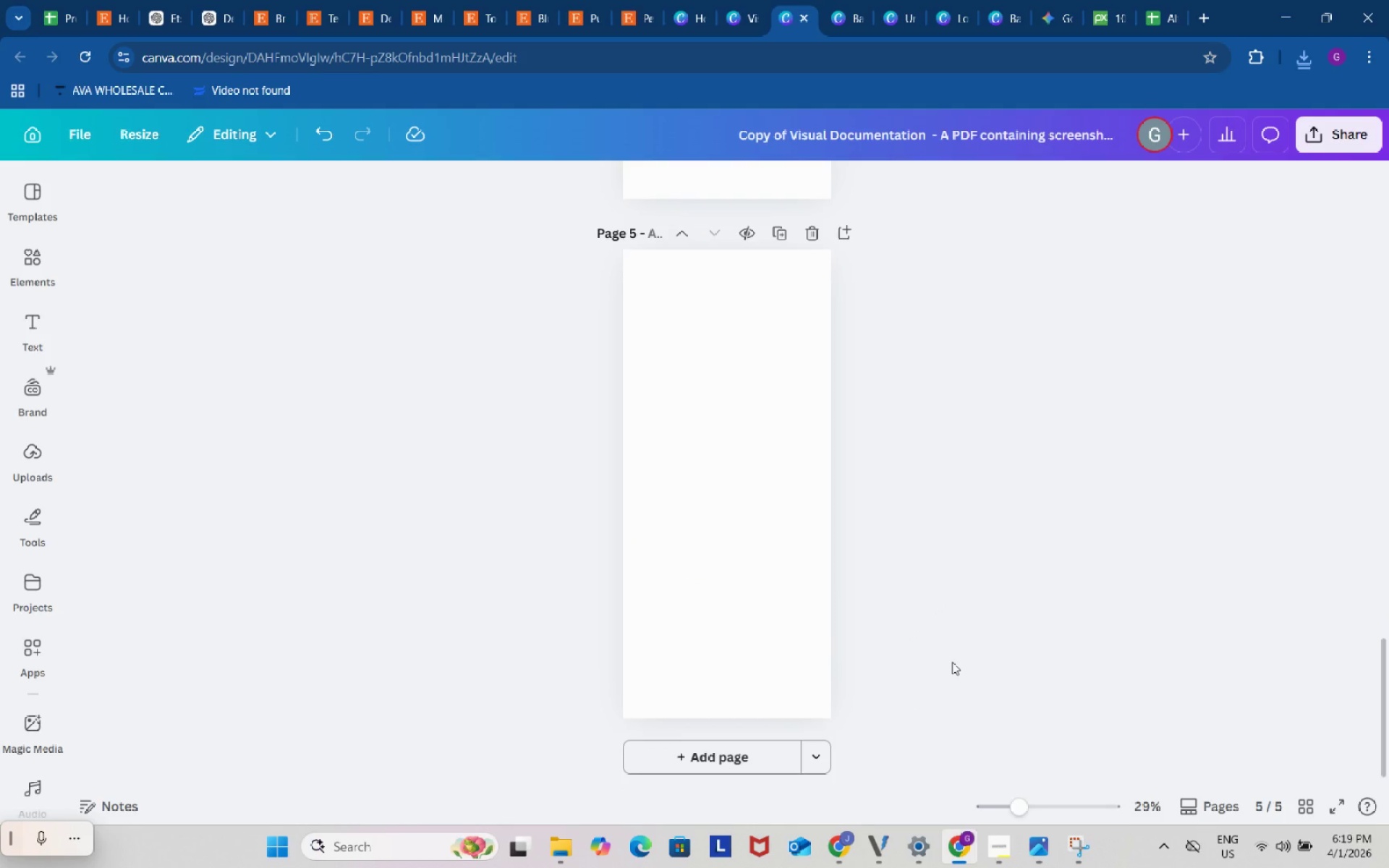 
scroll: coordinate [892, 707], scroll_direction: down, amount: 5.0
 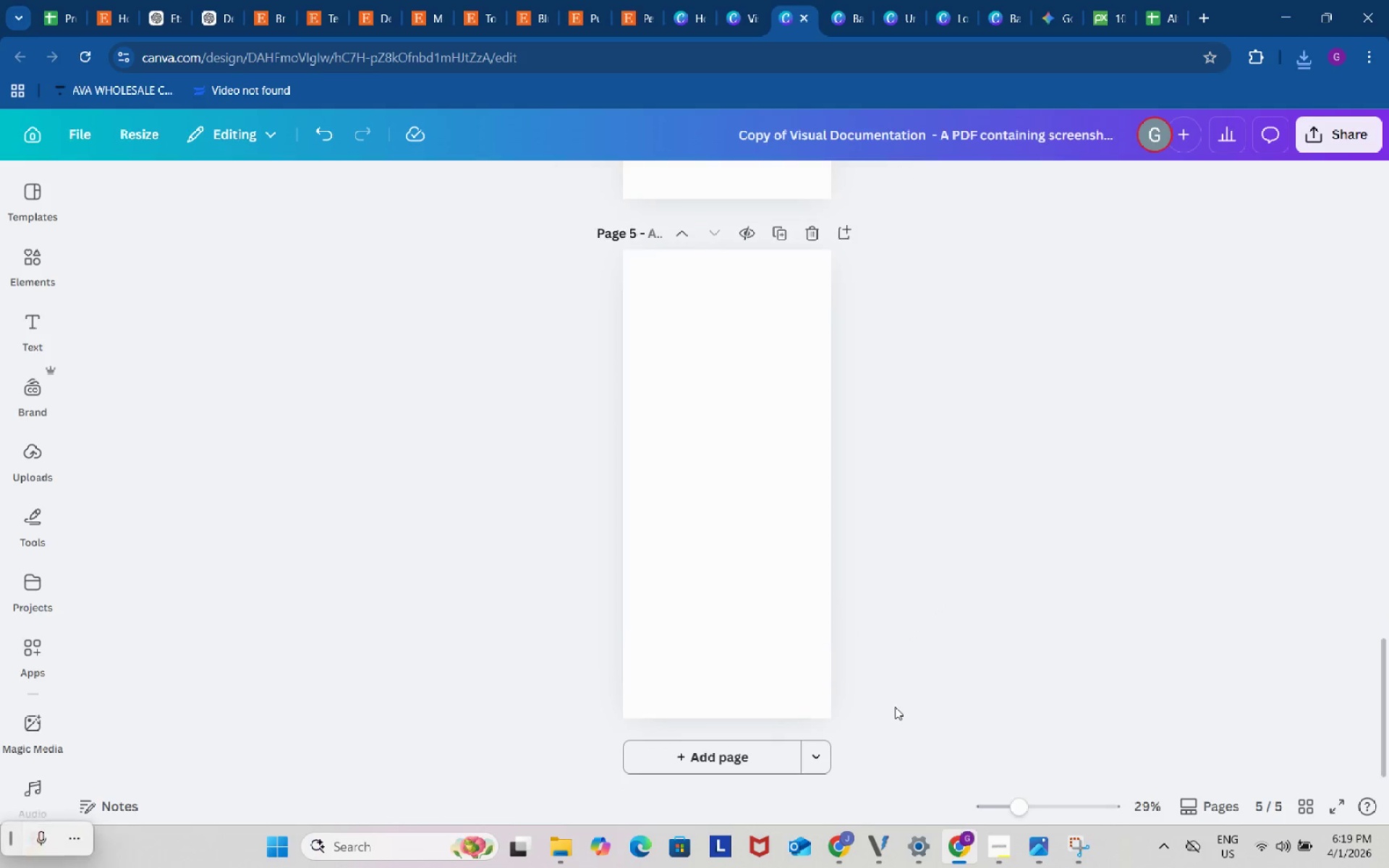 
key(Backspace)
 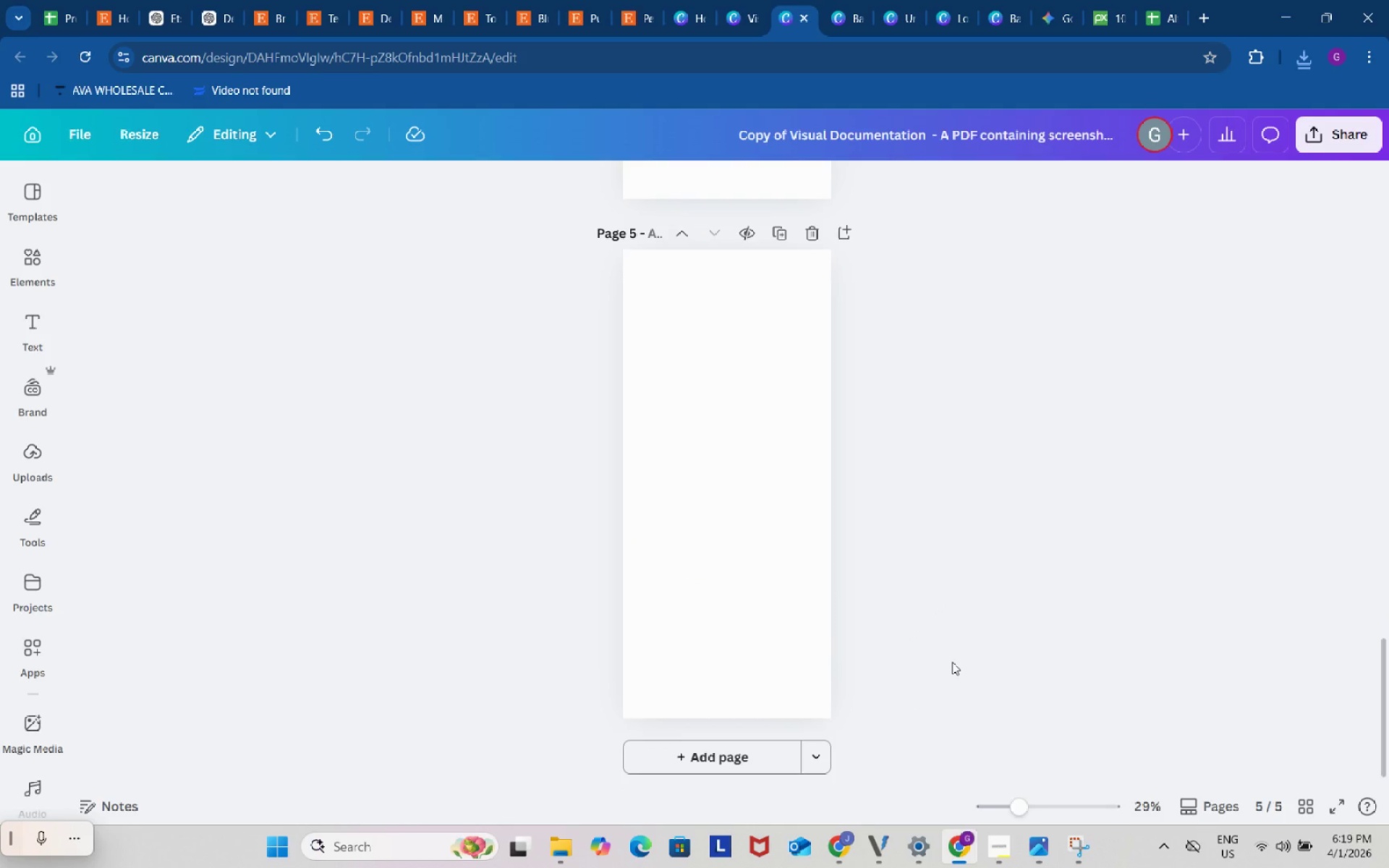 
scroll: coordinate [952, 662], scroll_direction: down, amount: 2.0
 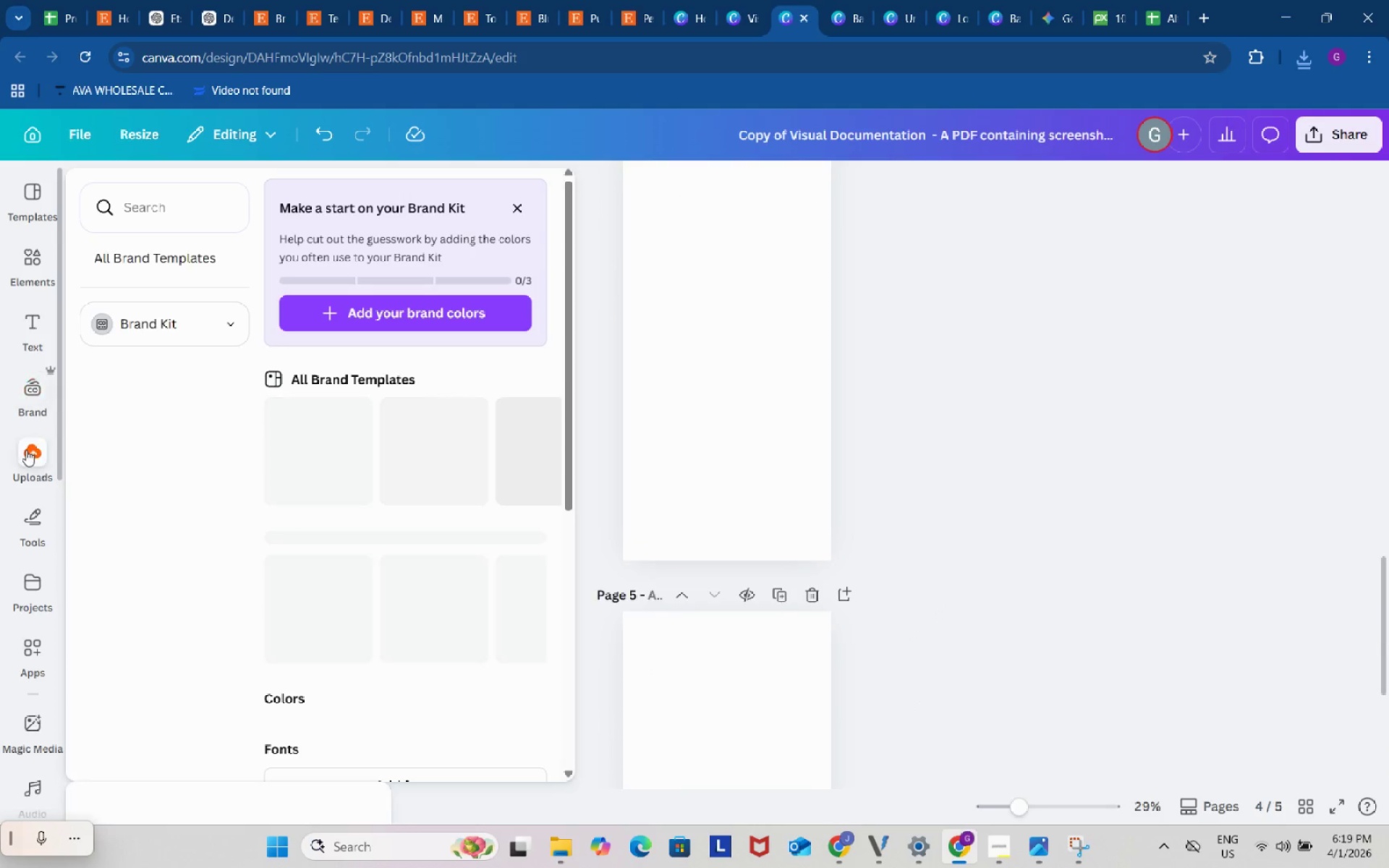 
left_click([26, 450])
 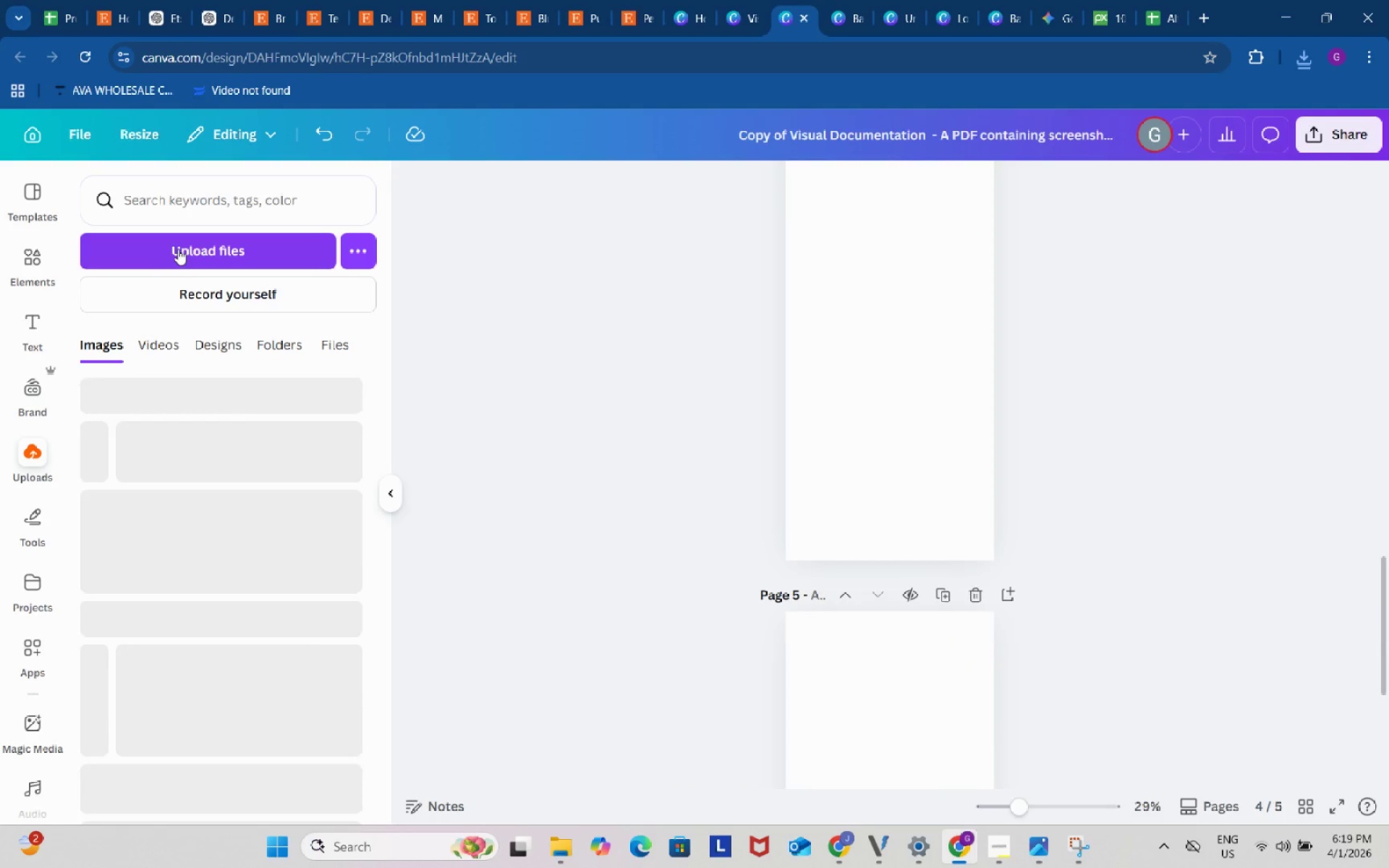 
left_click([178, 247])
 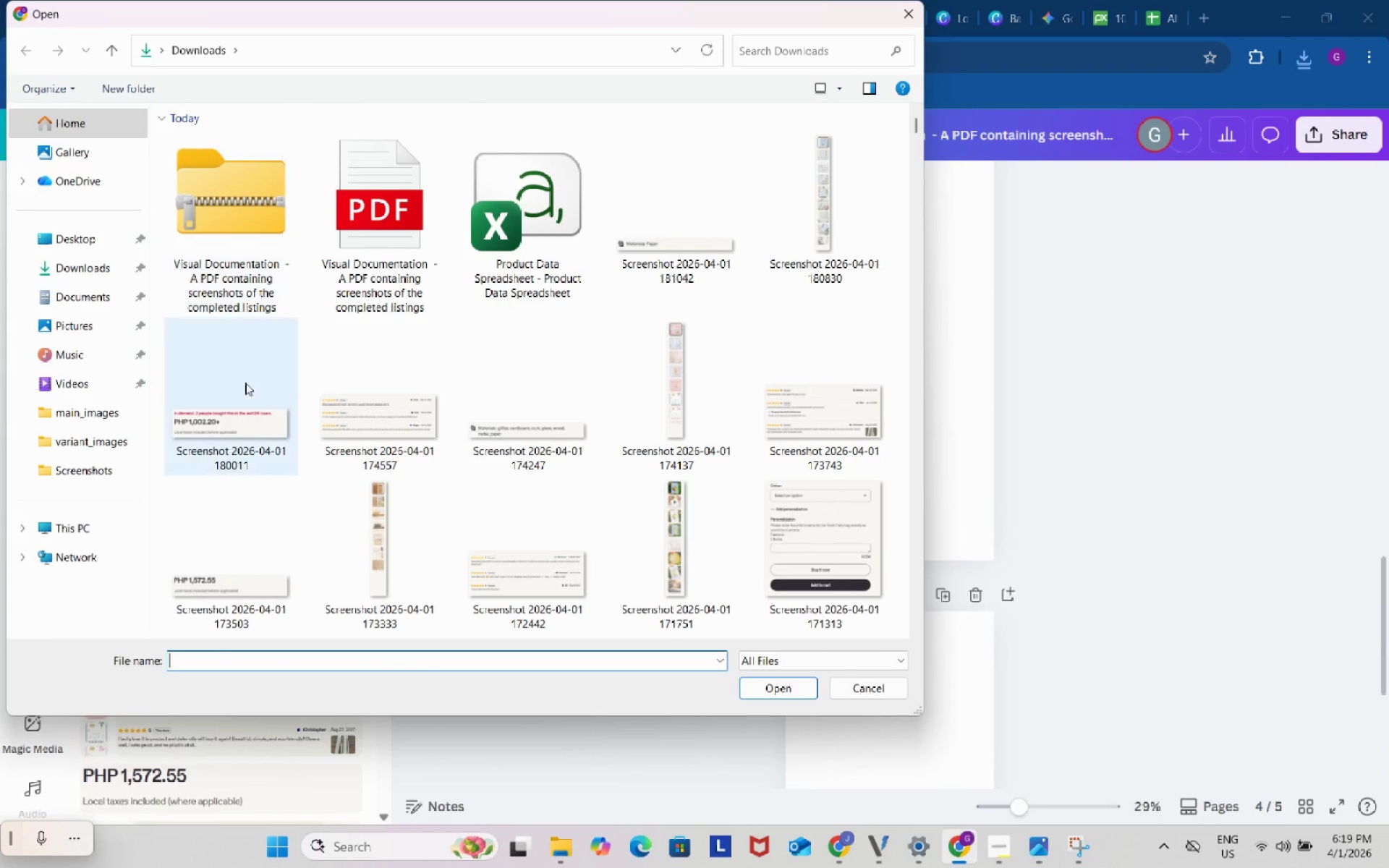 
scroll: coordinate [279, 378], scroll_direction: up, amount: 6.0
 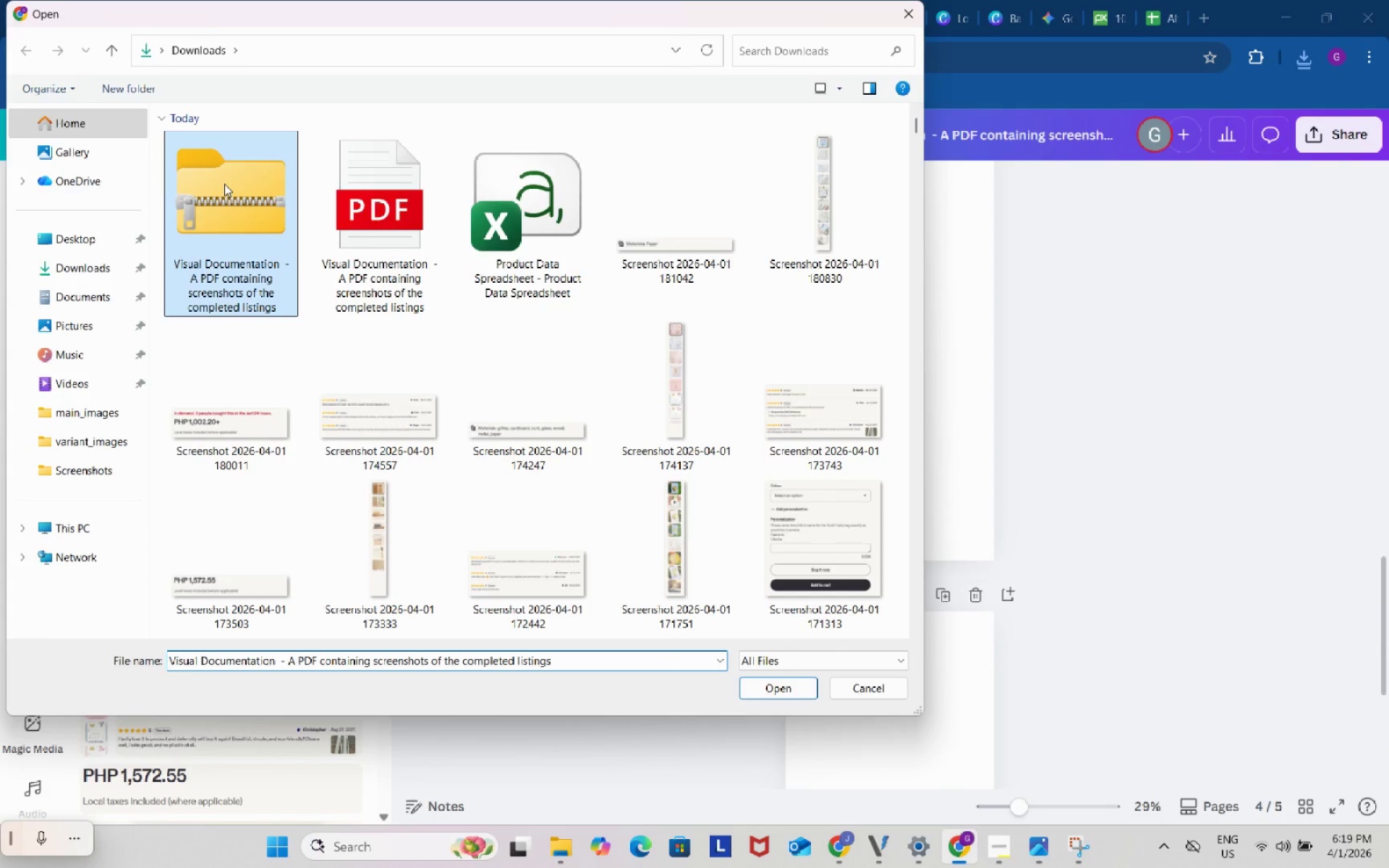 
left_click([224, 184])
 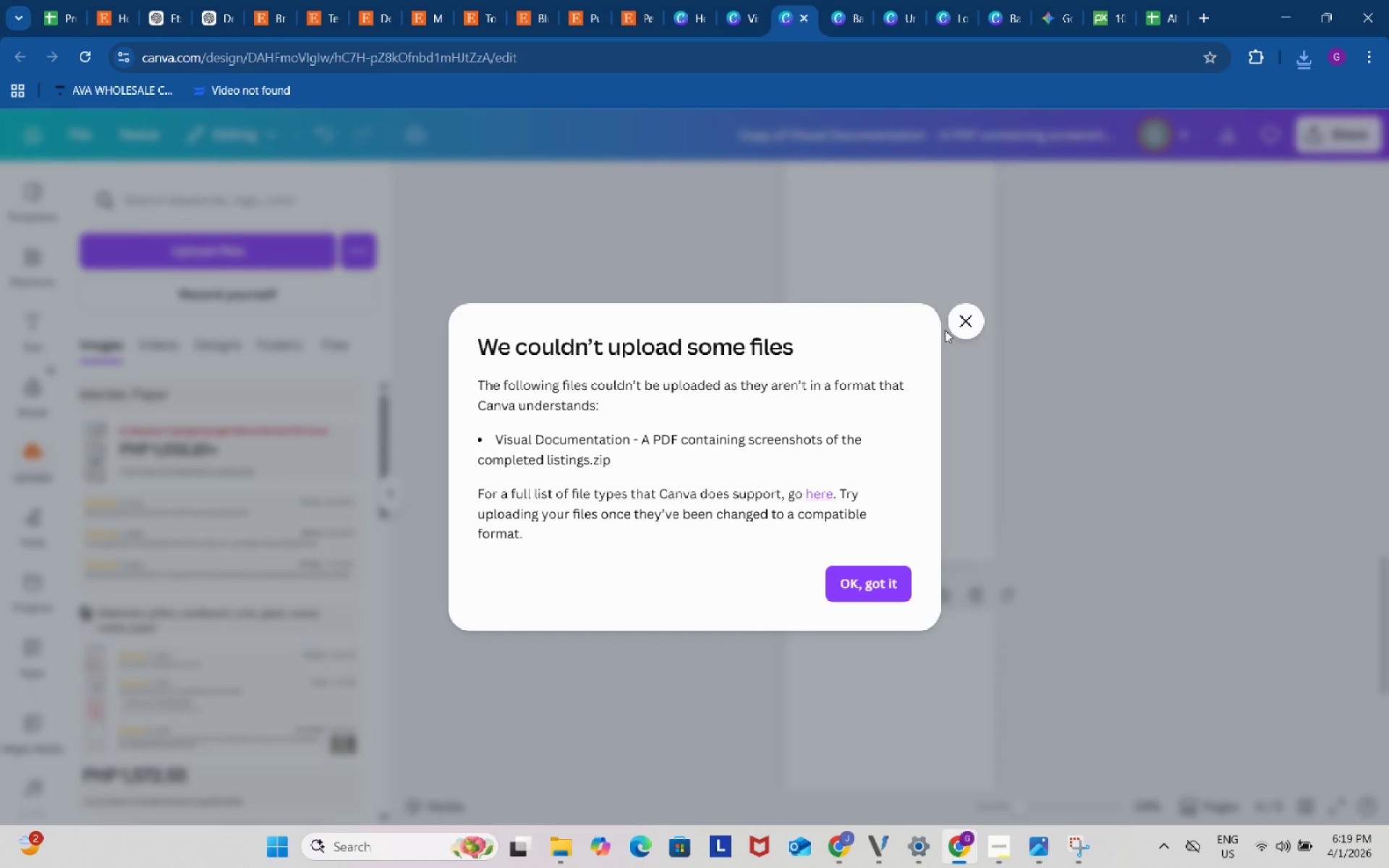 
left_click([951, 325])
 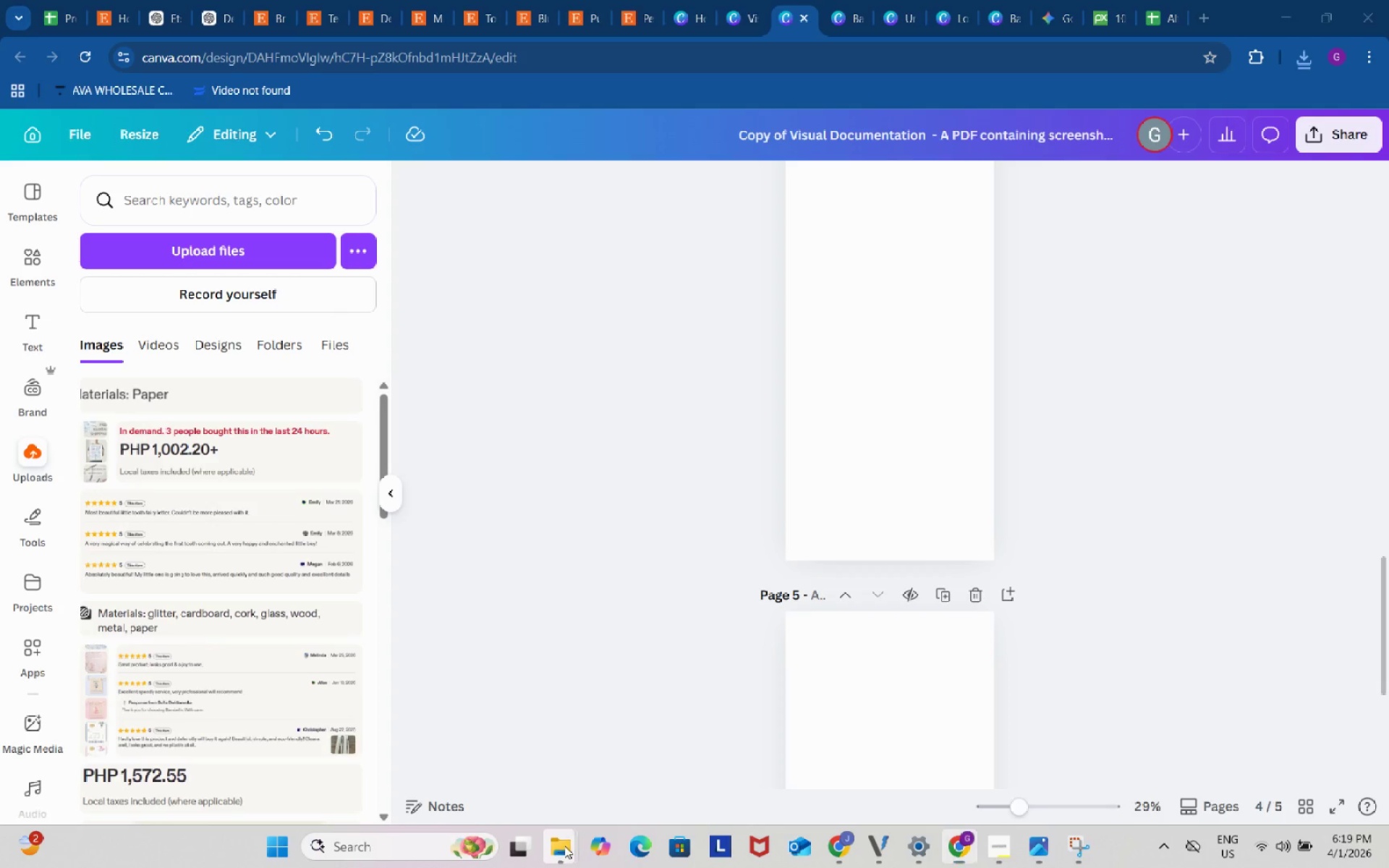 
double_click([564, 846])
 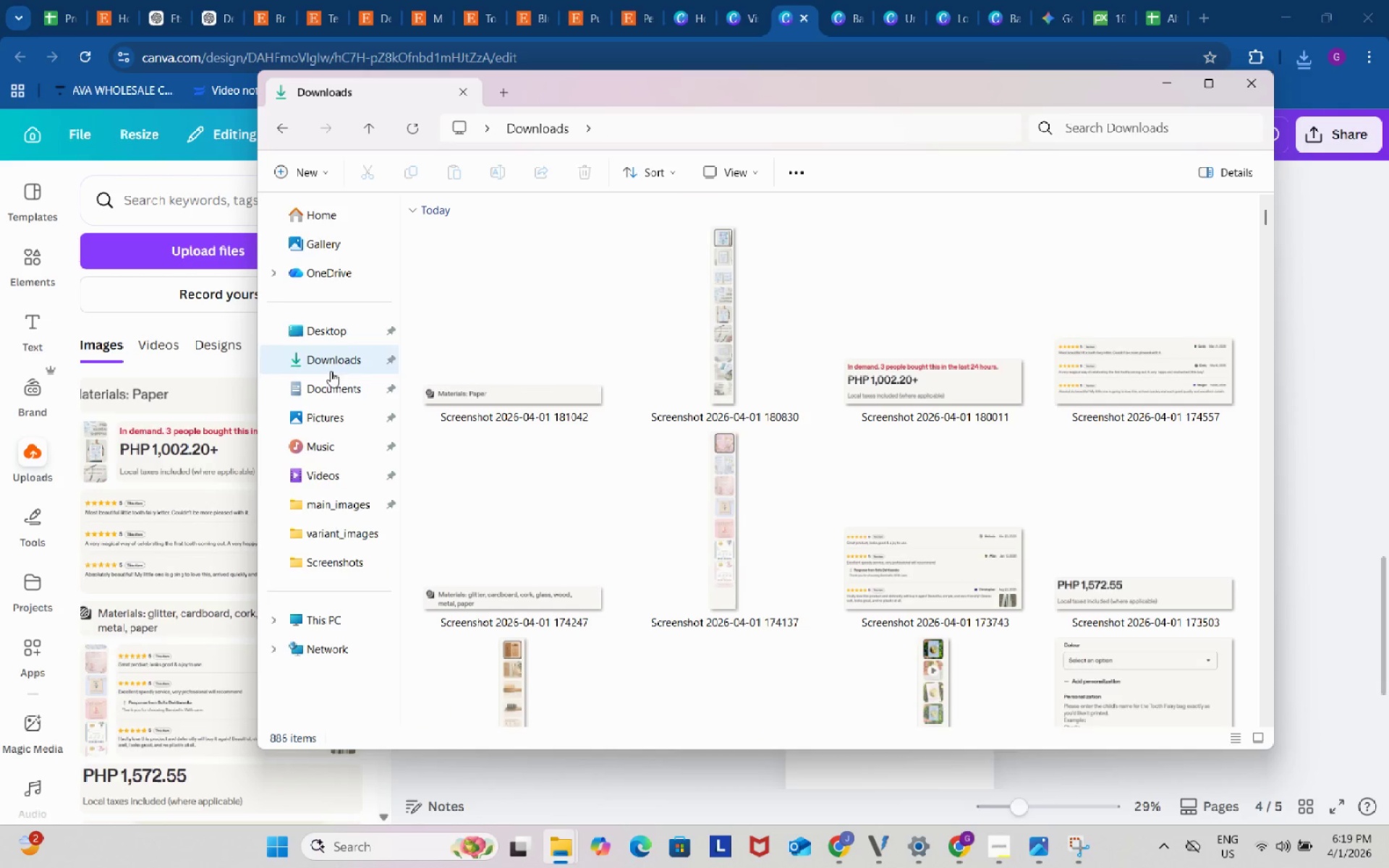 
left_click([333, 364])
 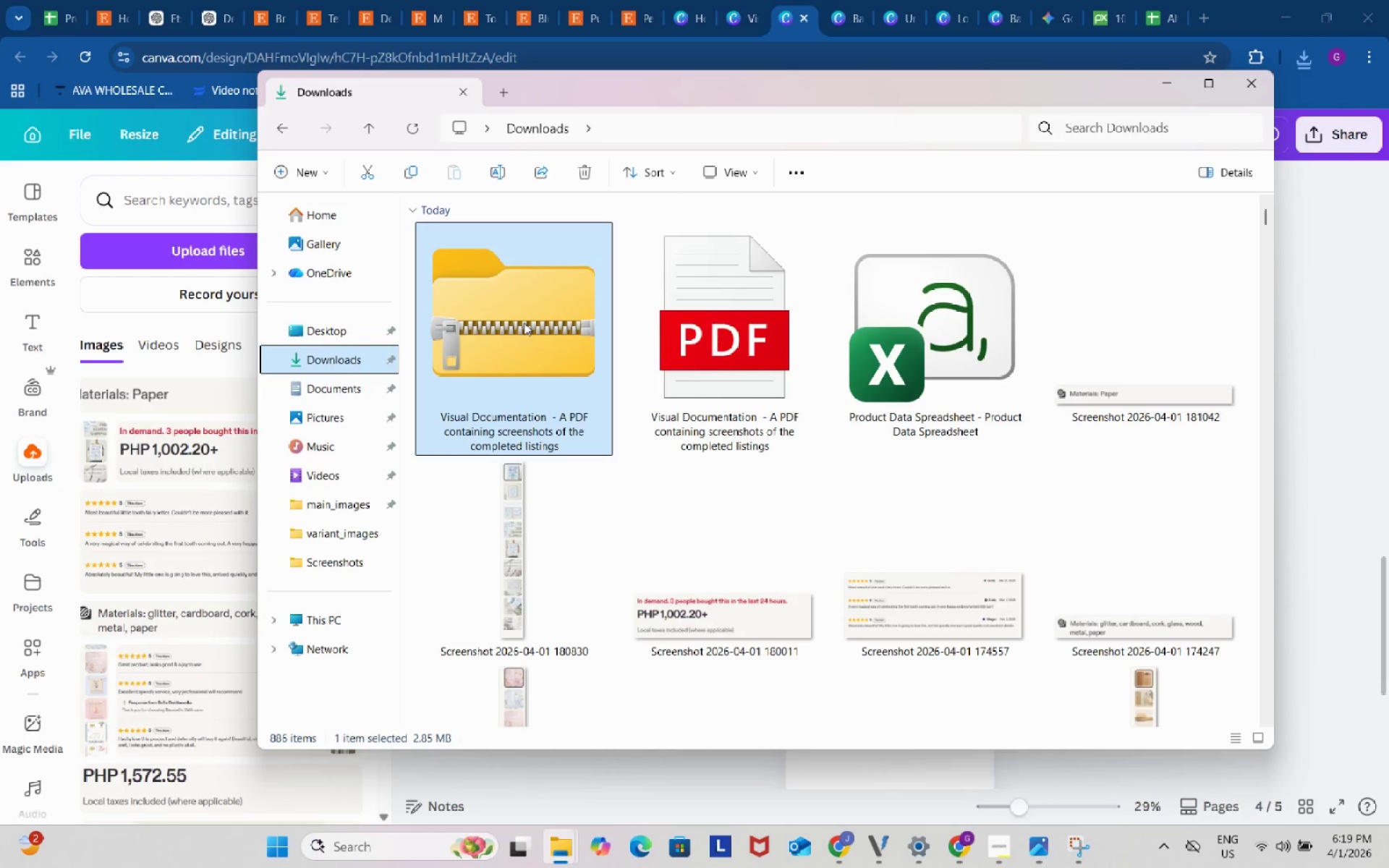 
double_click([524, 323])
 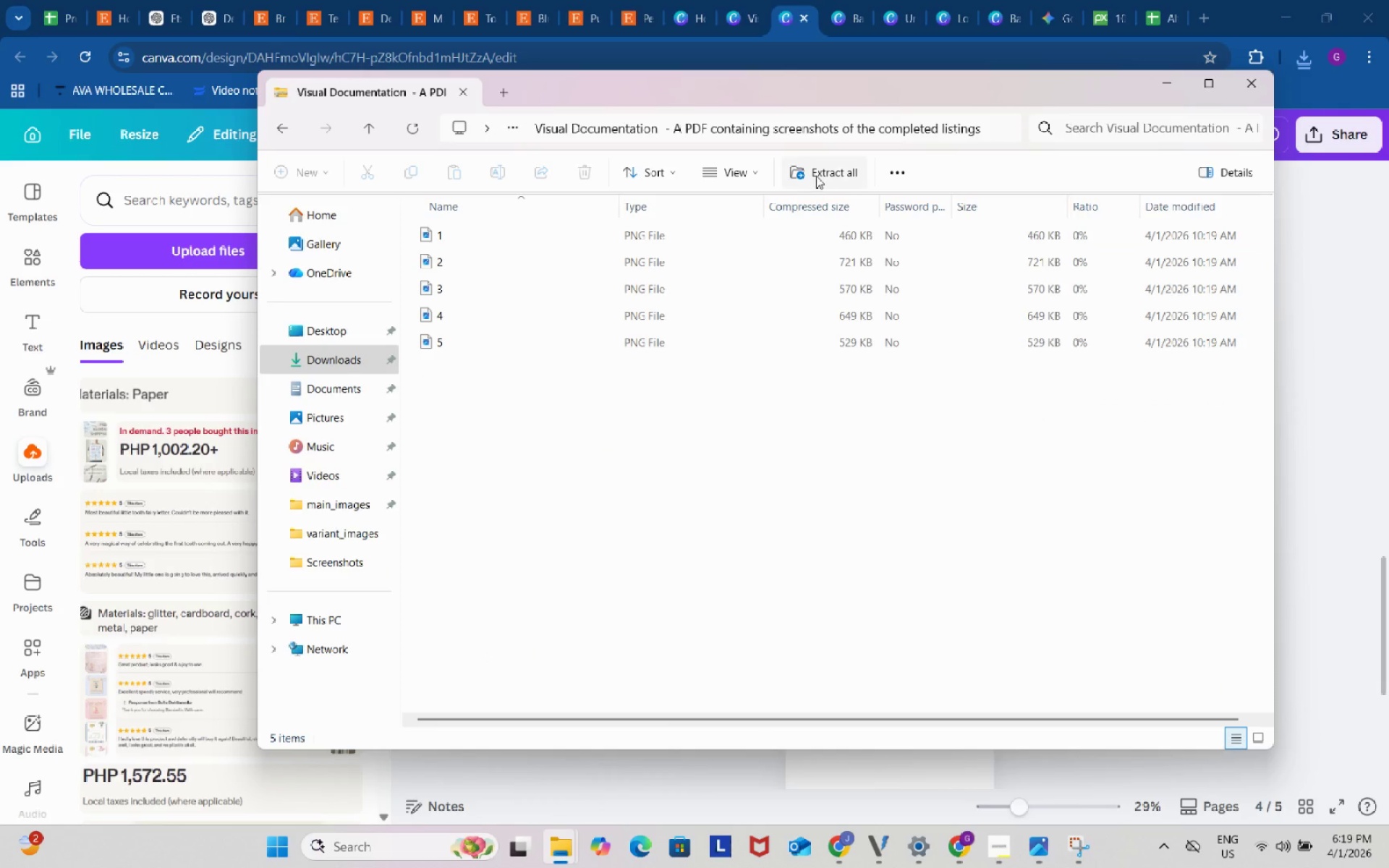 
left_click([816, 176])
 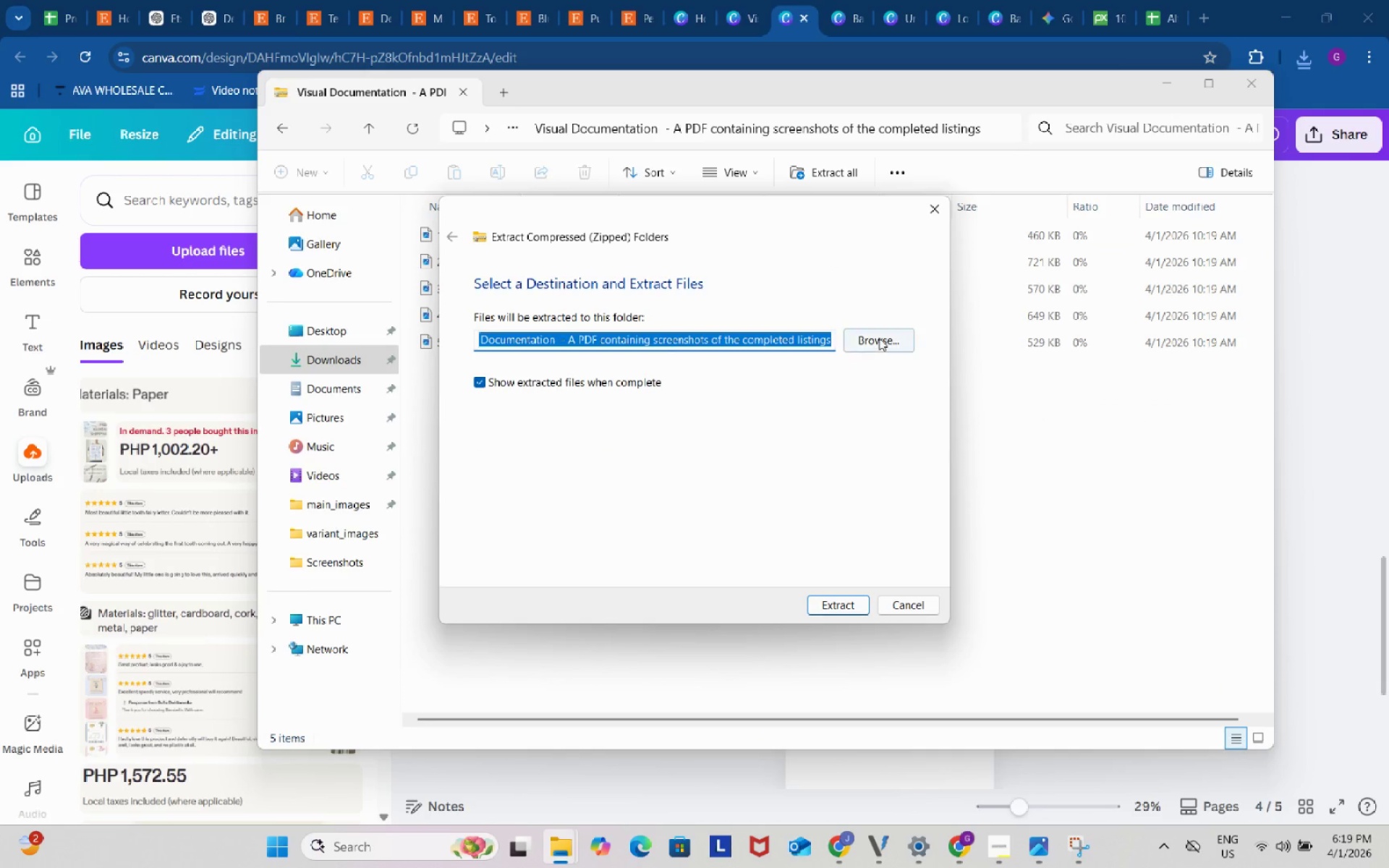 
left_click([879, 338])
 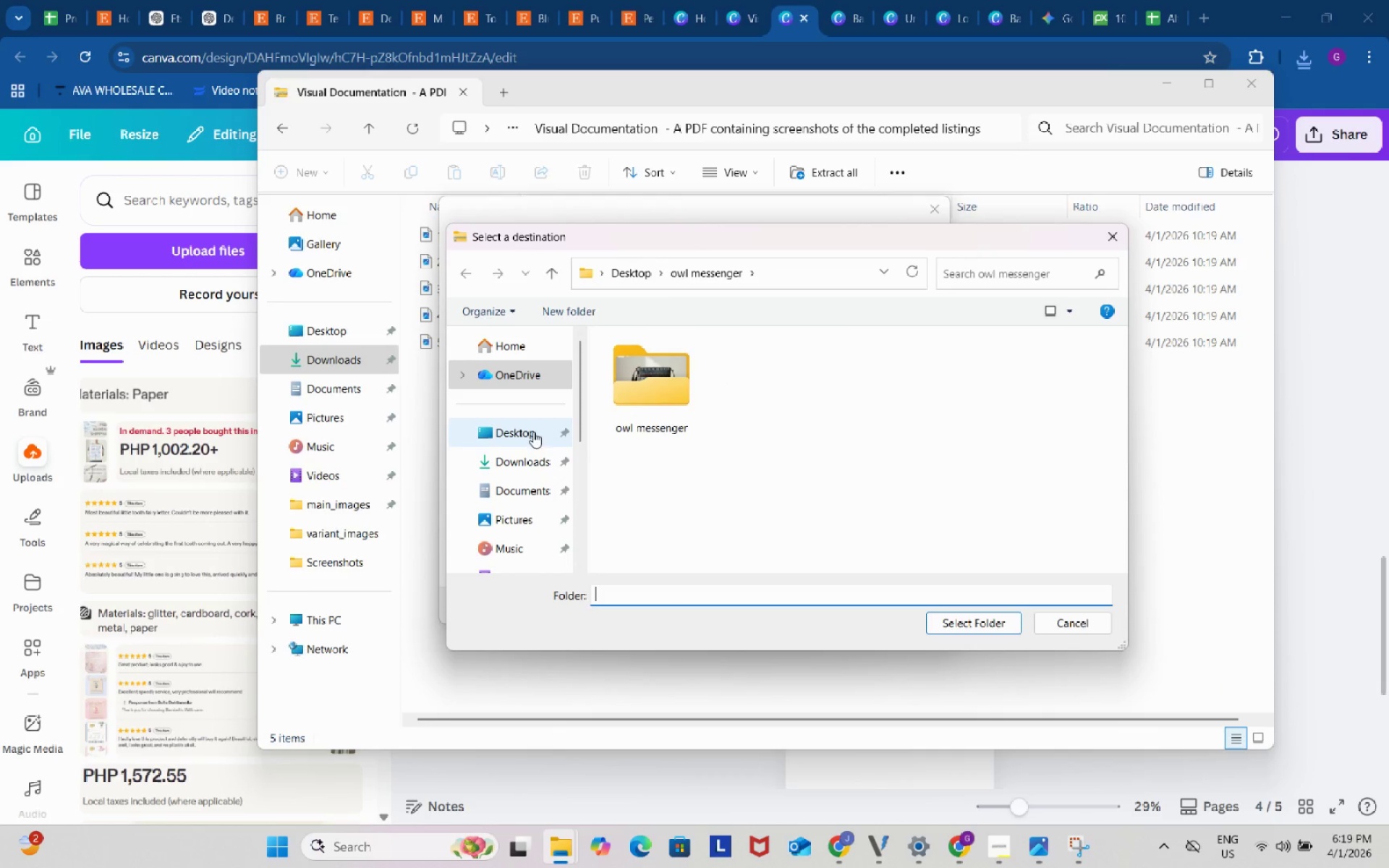 
left_click([527, 459])
 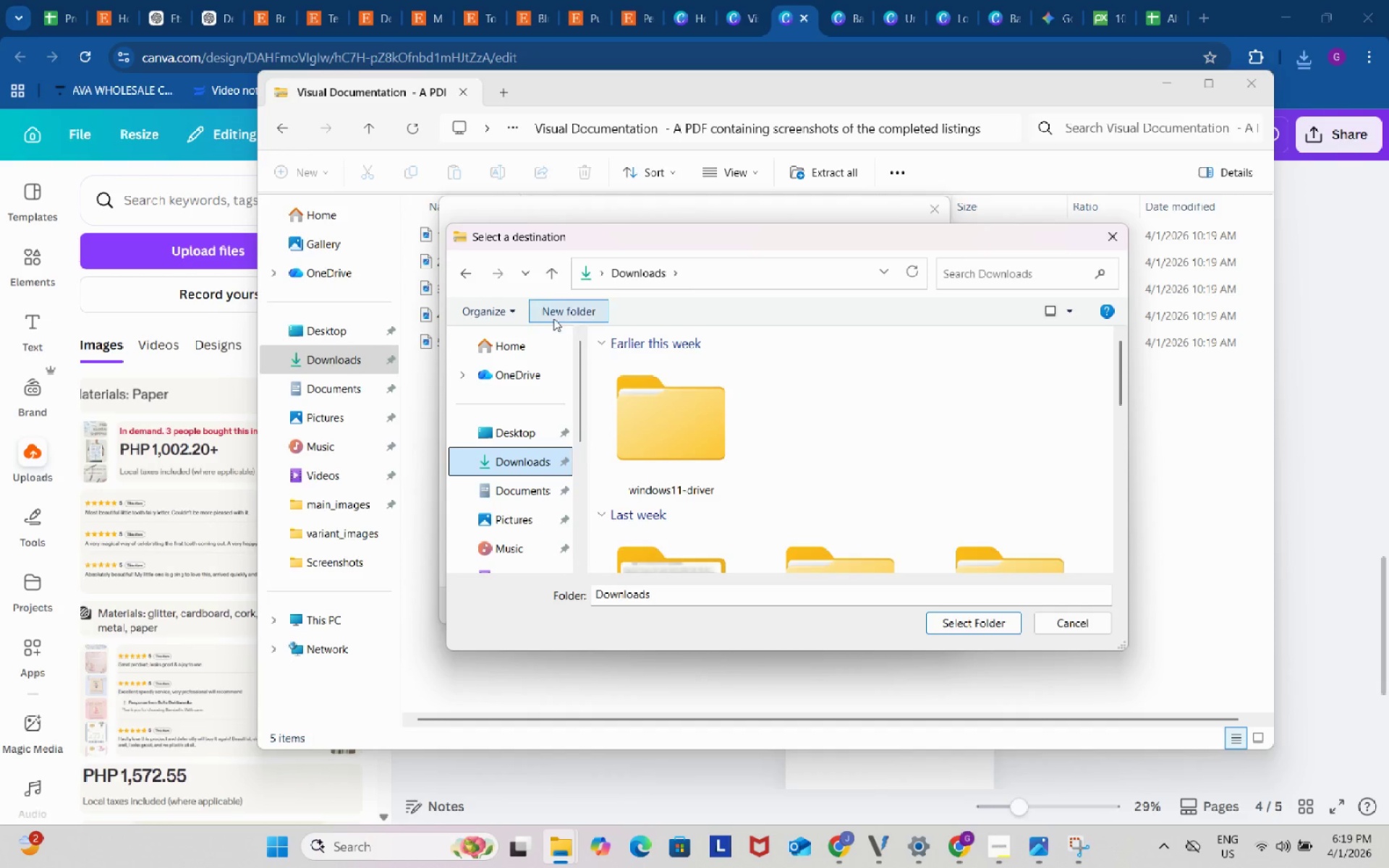 
left_click([572, 309])
 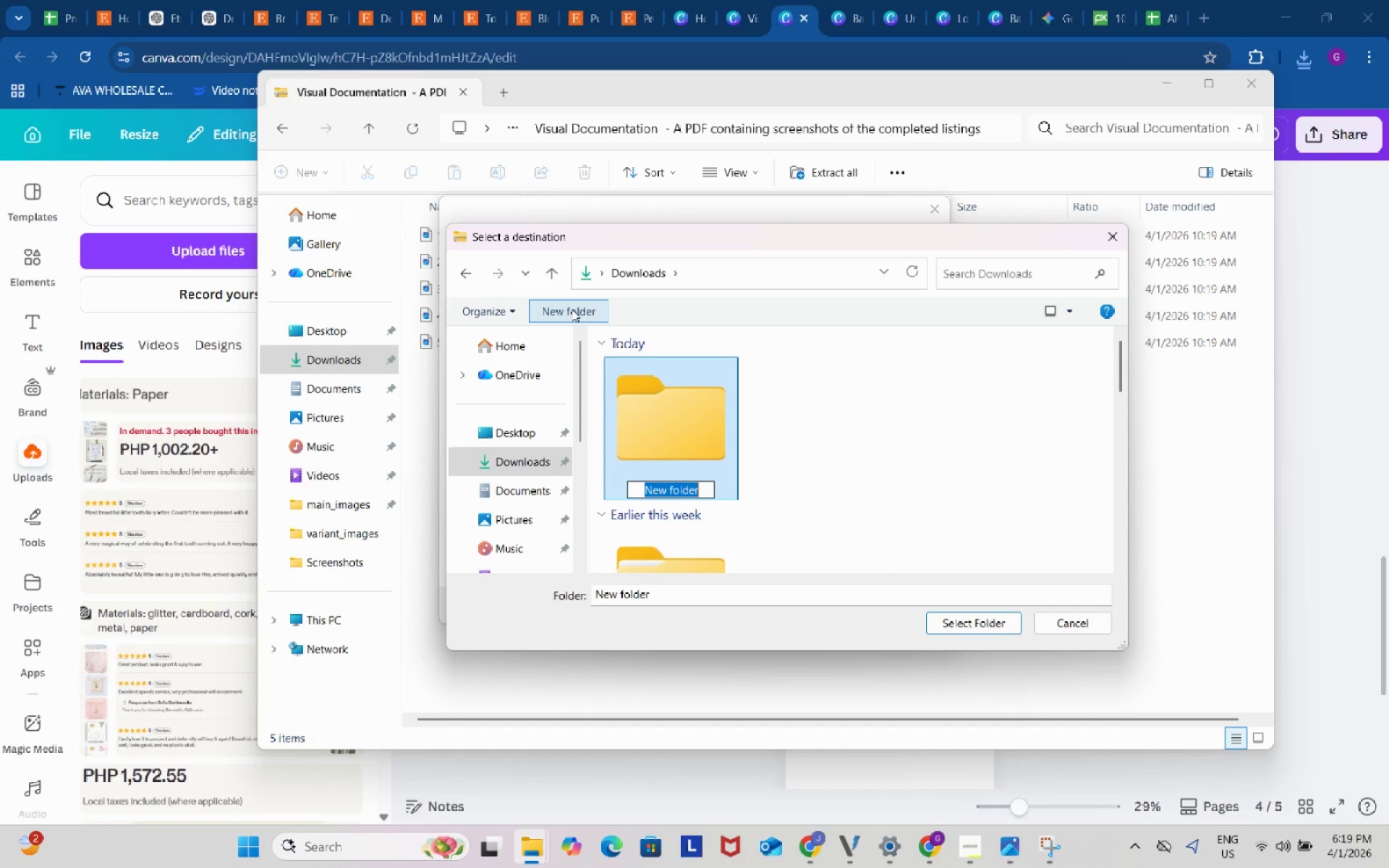 
type(png)
 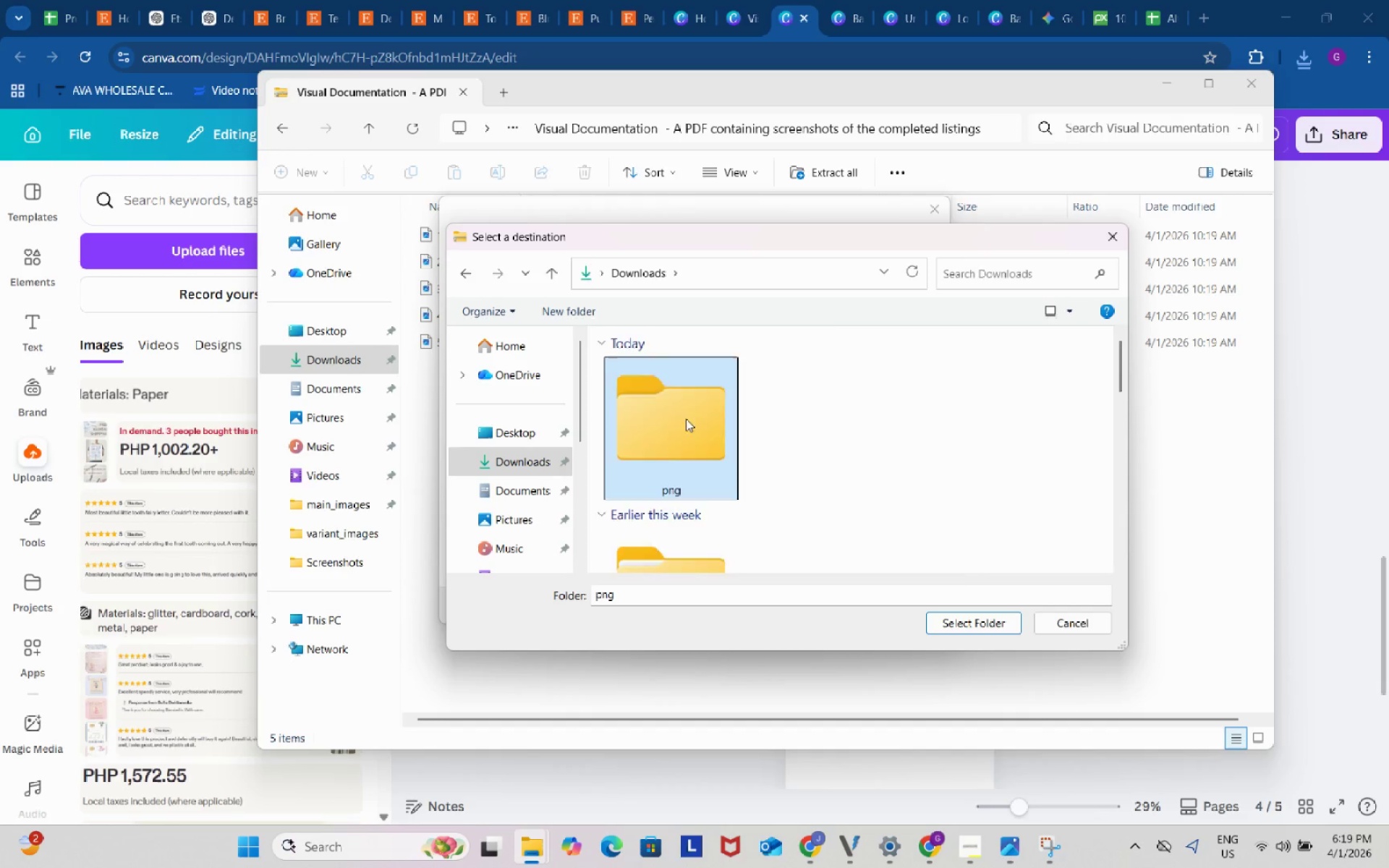 
double_click([686, 419])
 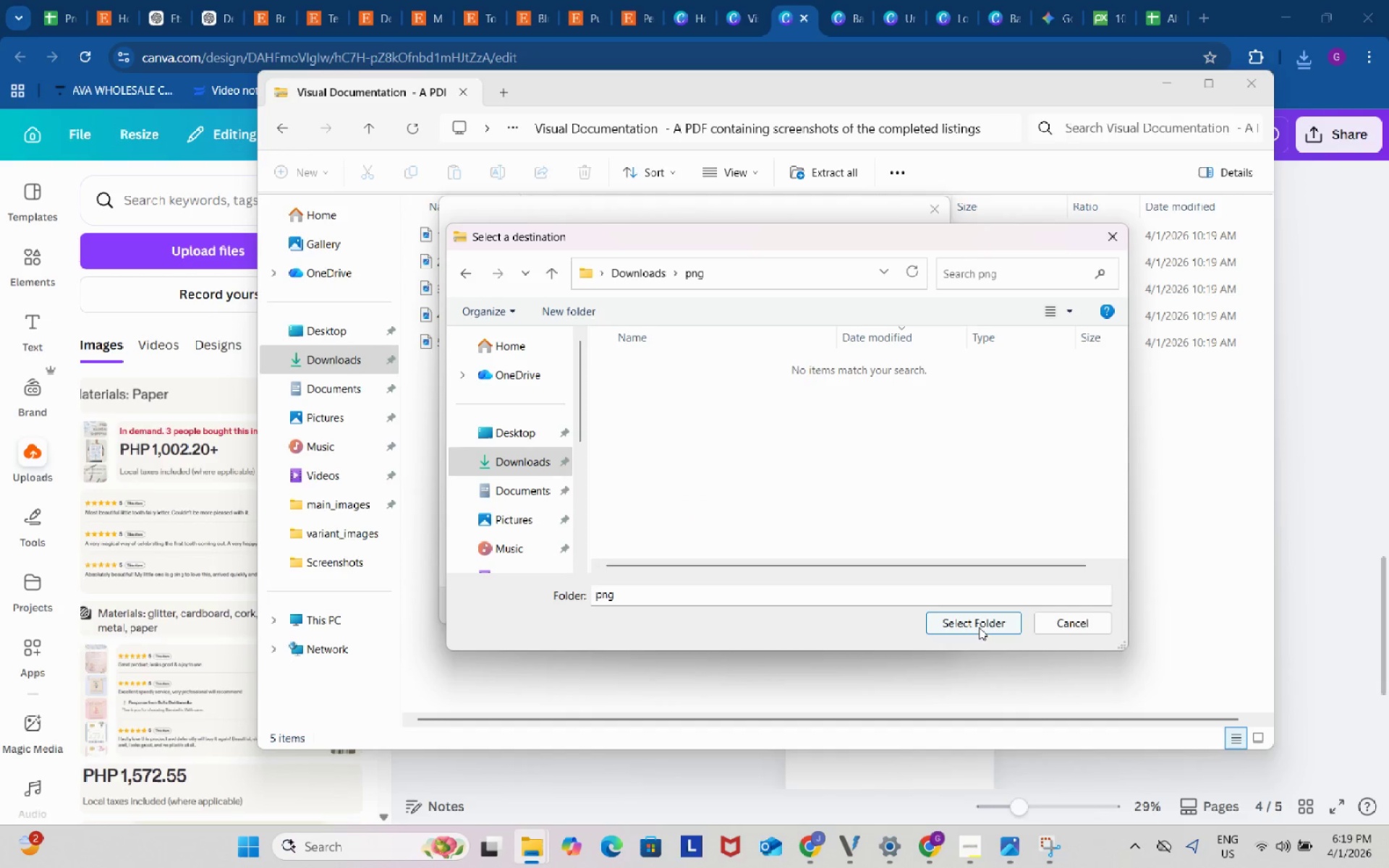 
left_click([979, 627])
 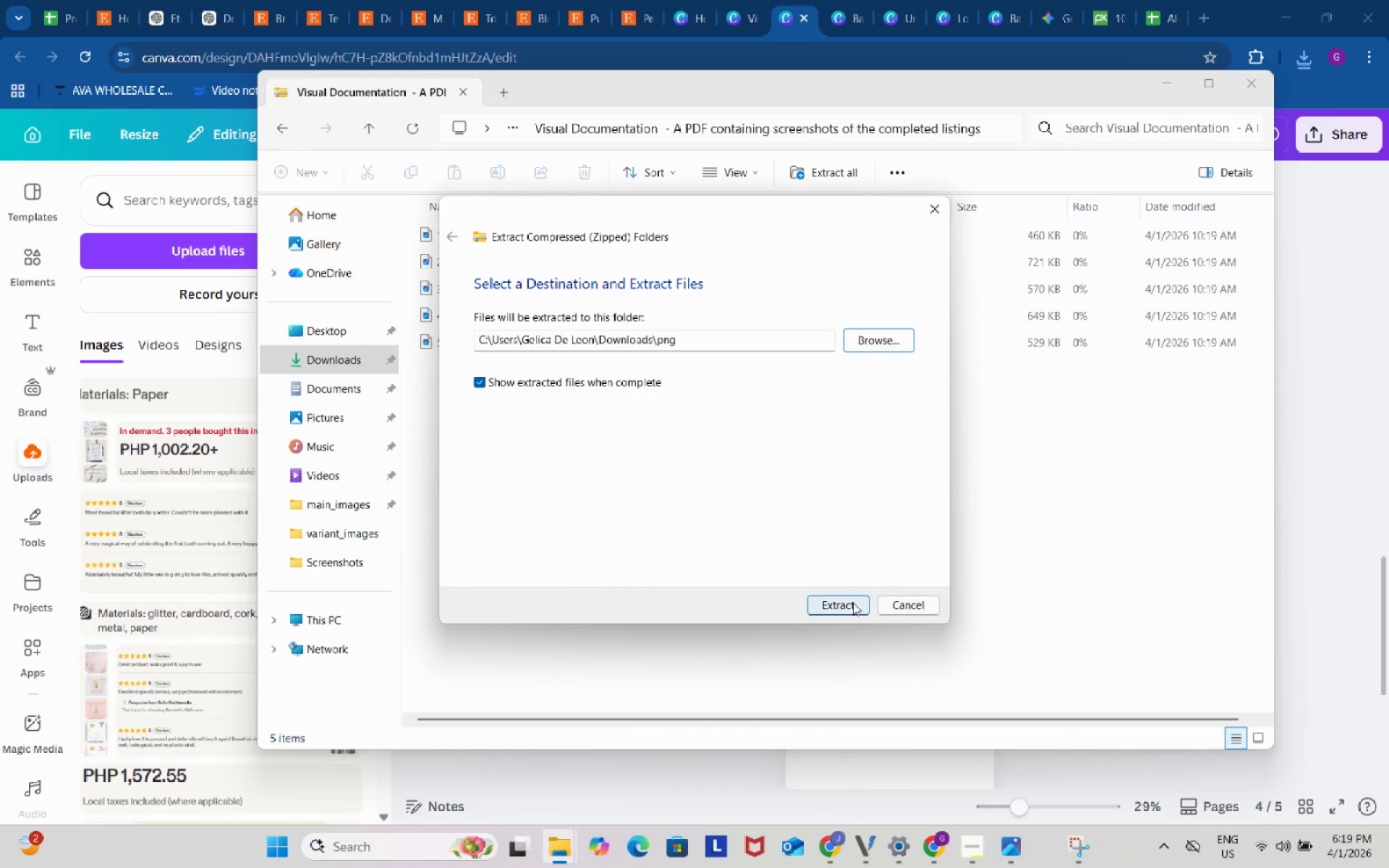 
left_click([853, 603])
 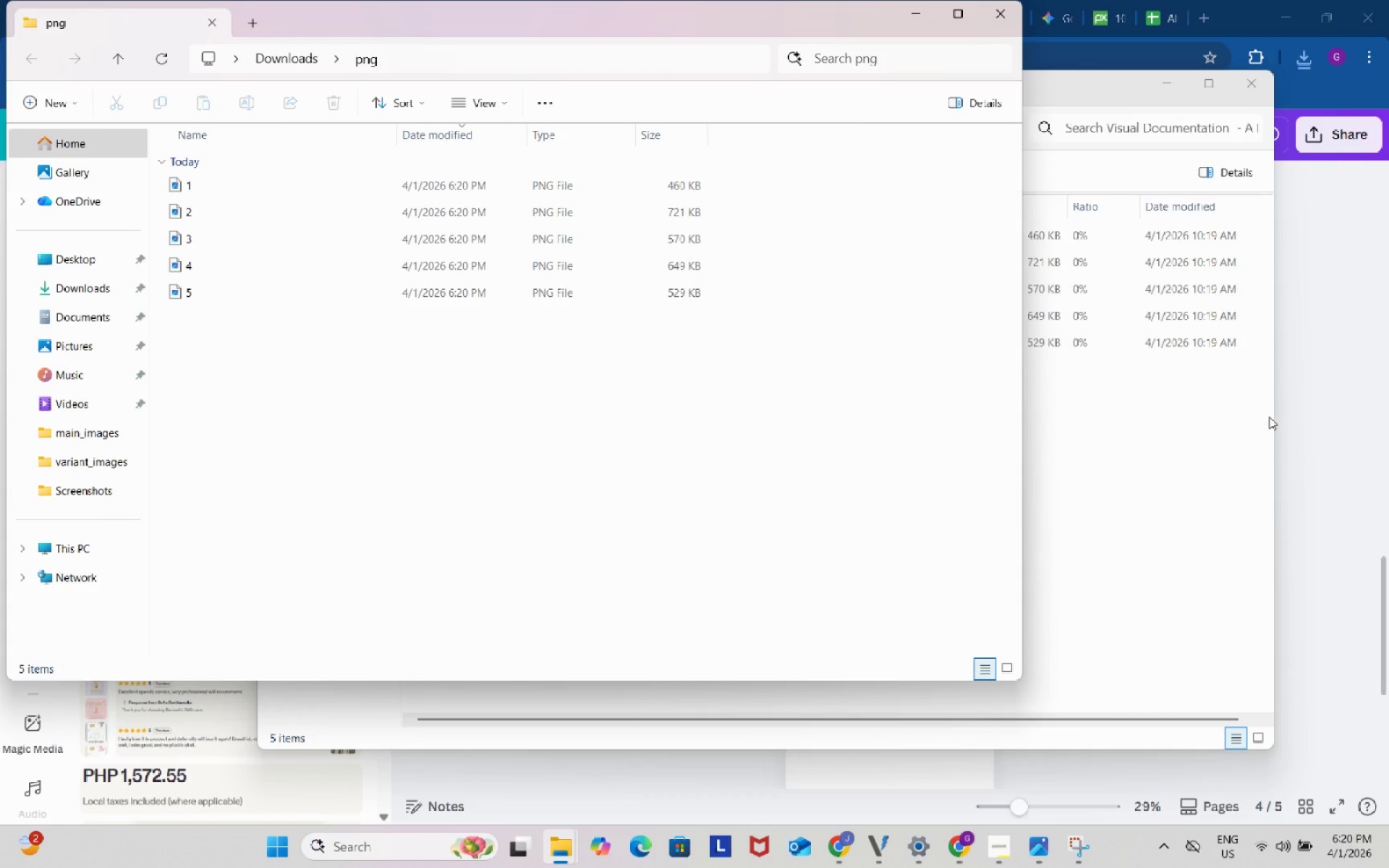 
left_click([1304, 406])
 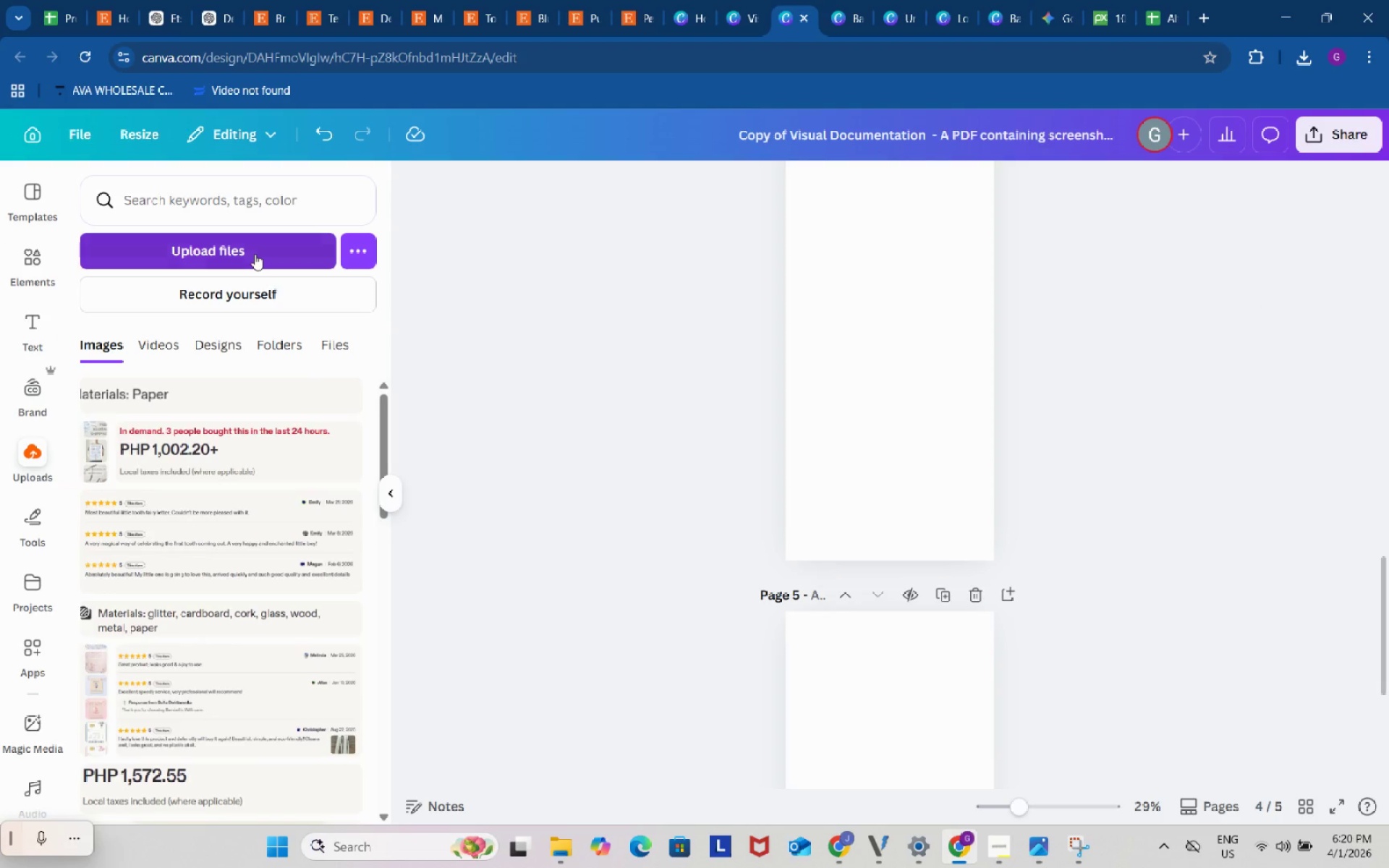 
left_click([255, 254])
 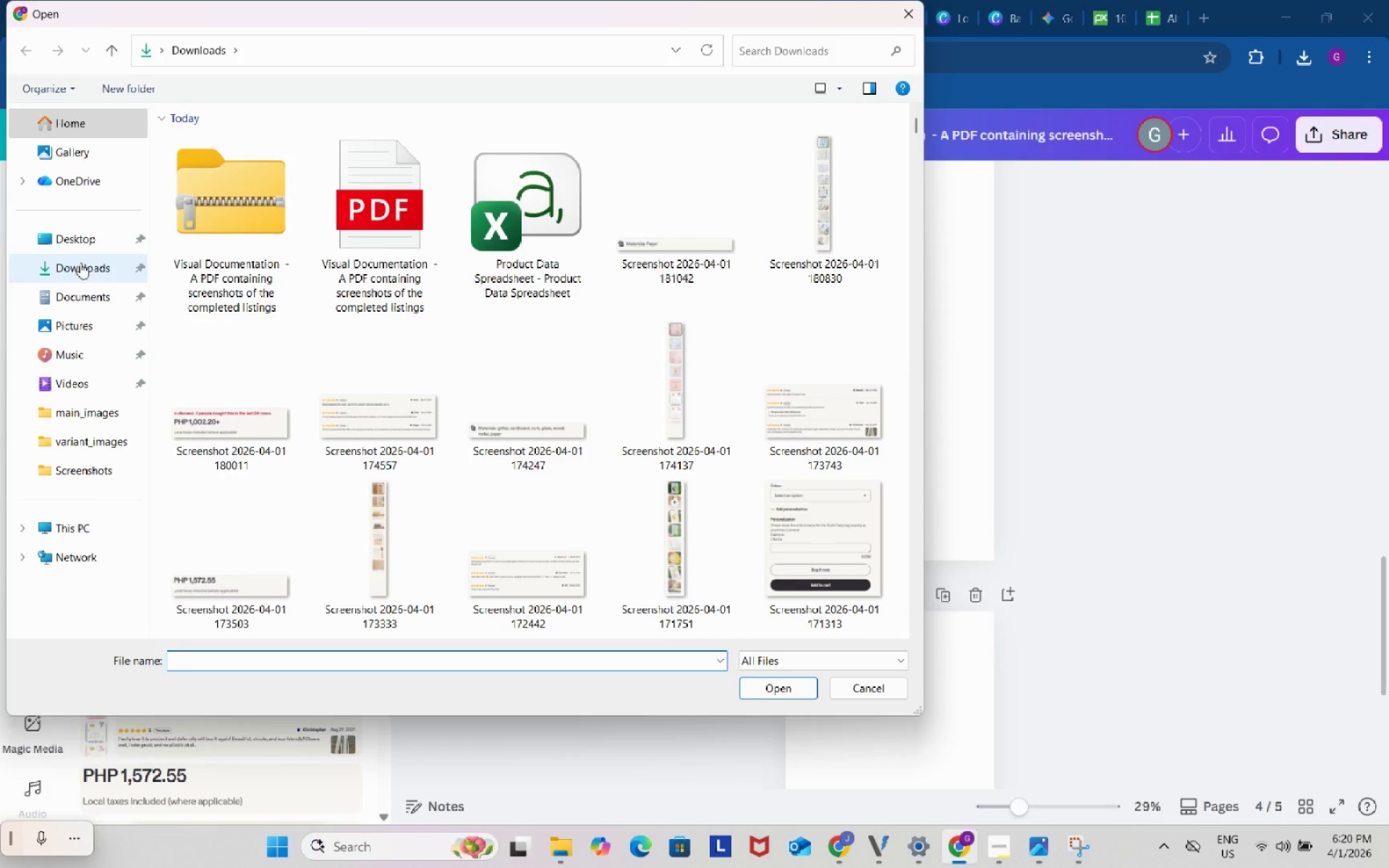 
left_click([80, 267])
 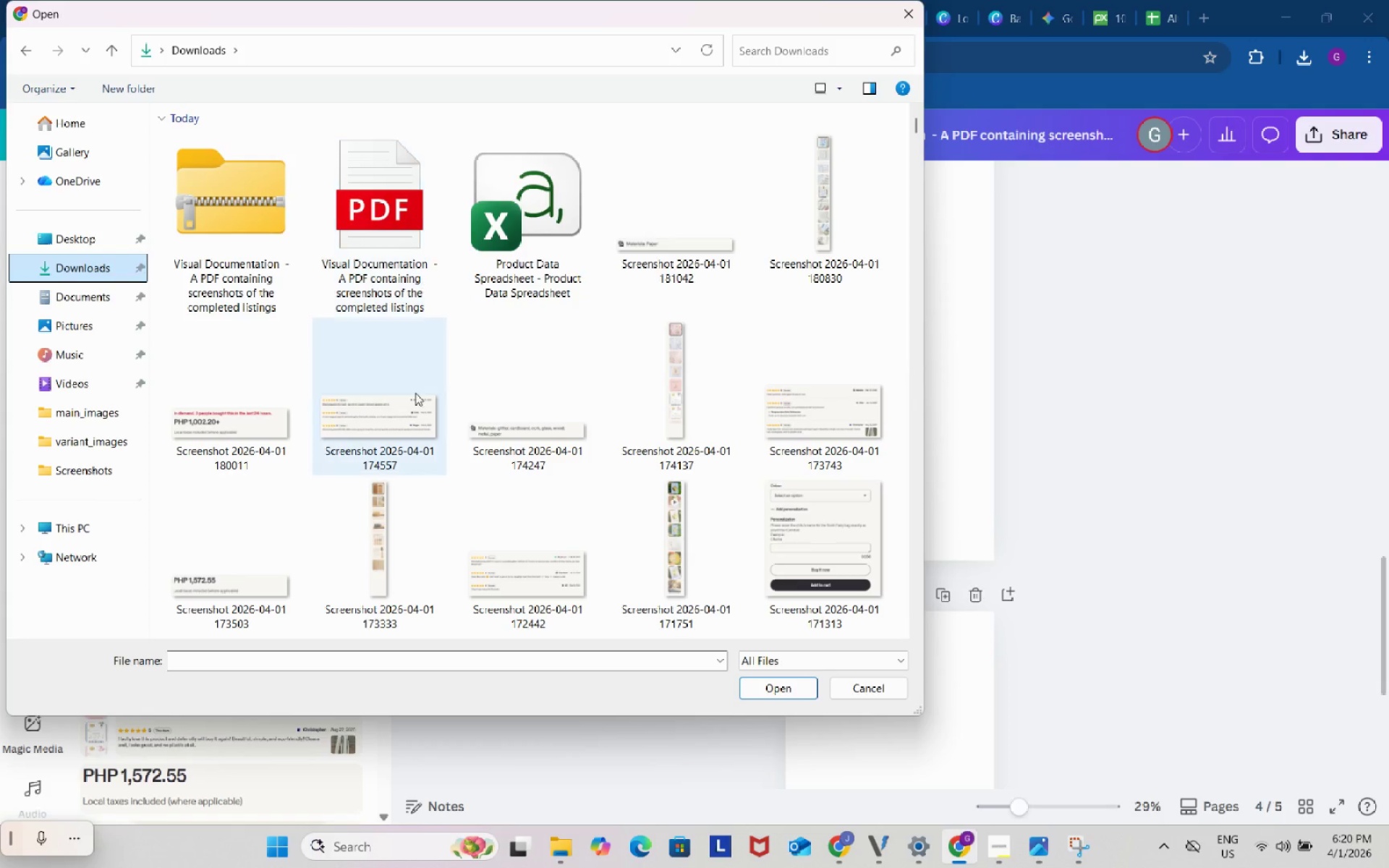 
scroll: coordinate [422, 420], scroll_direction: down, amount: 2.0
 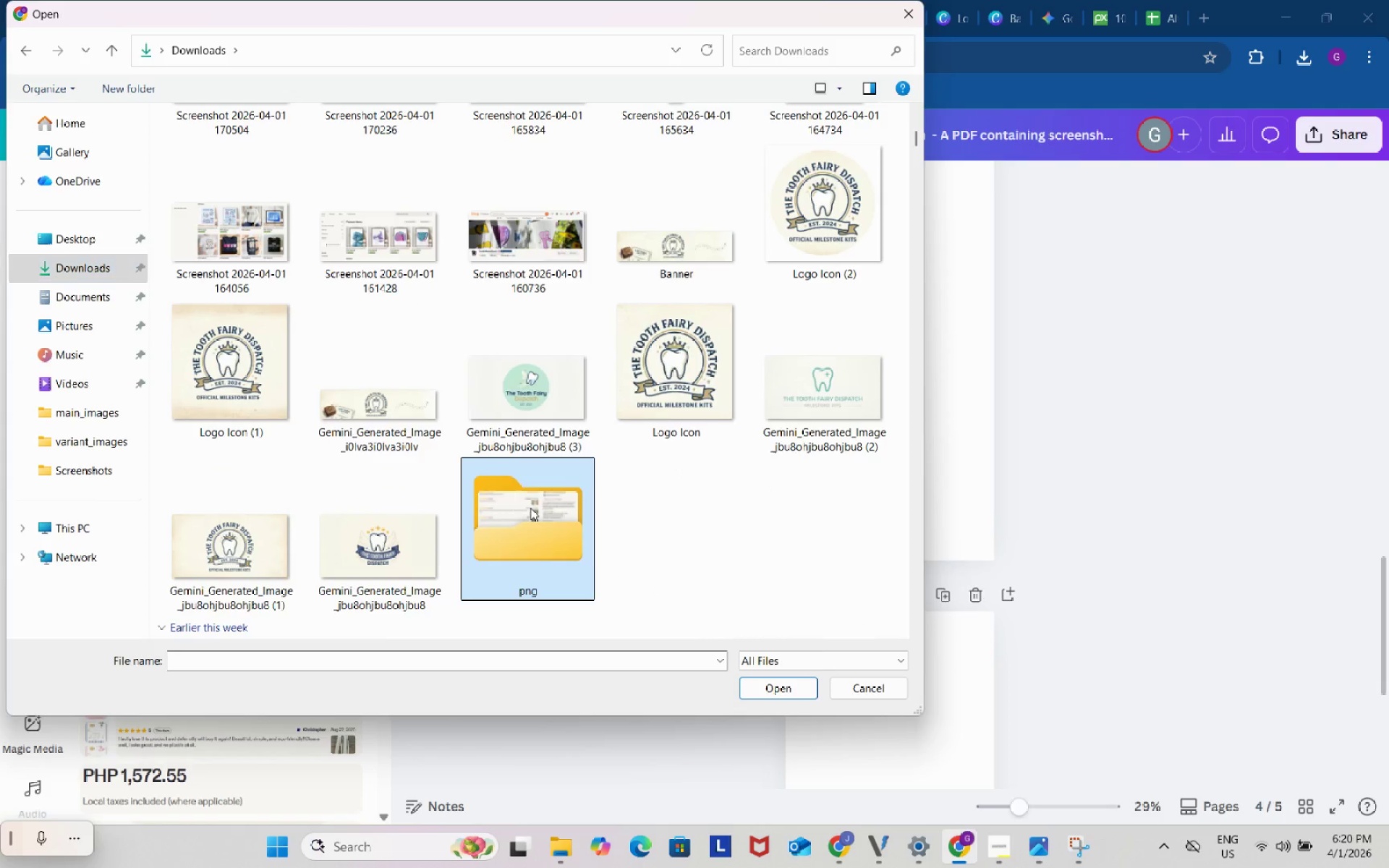 
double_click([530, 508])
 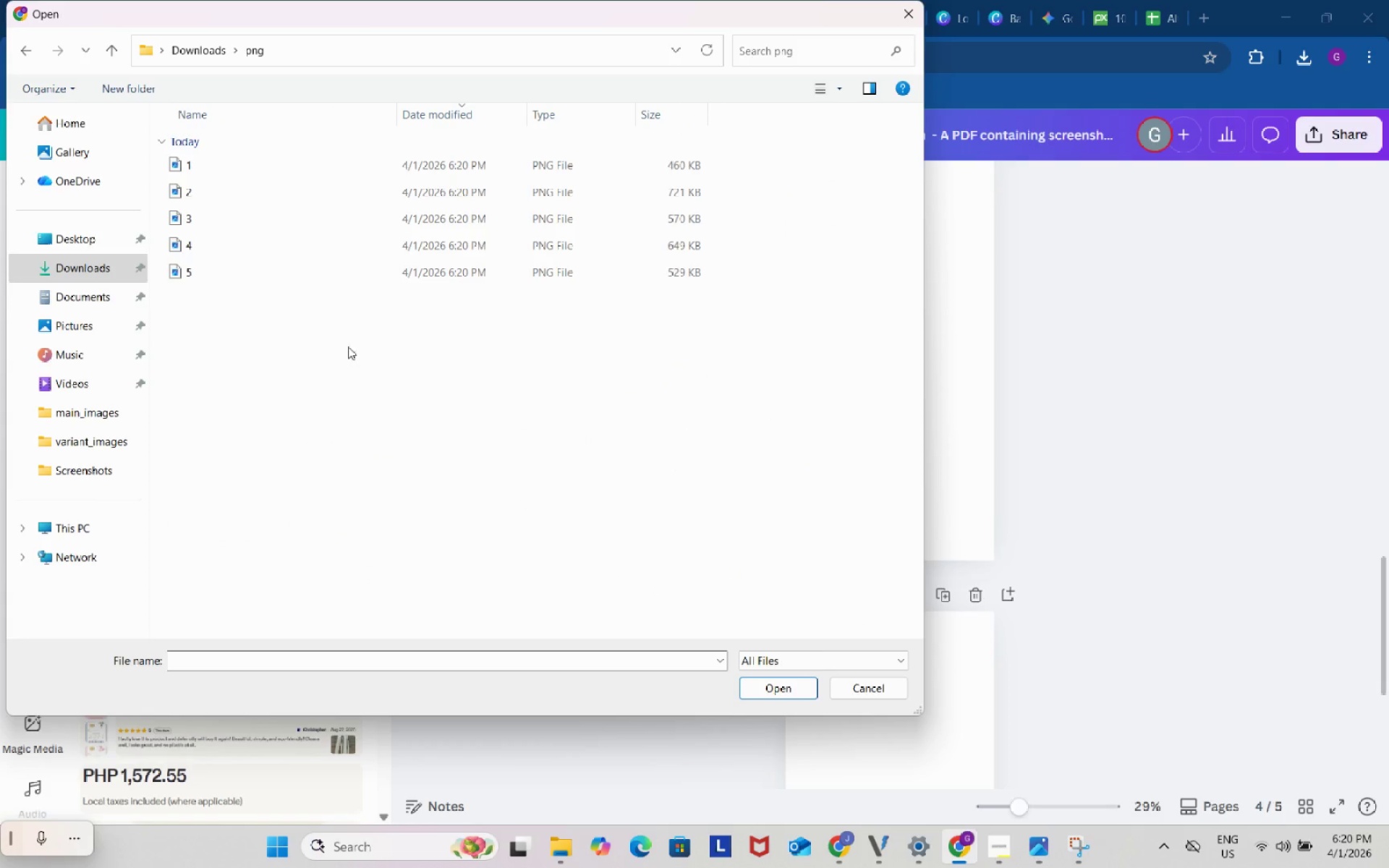 
left_click_drag(start_coordinate=[349, 352], to_coordinate=[226, 161])
 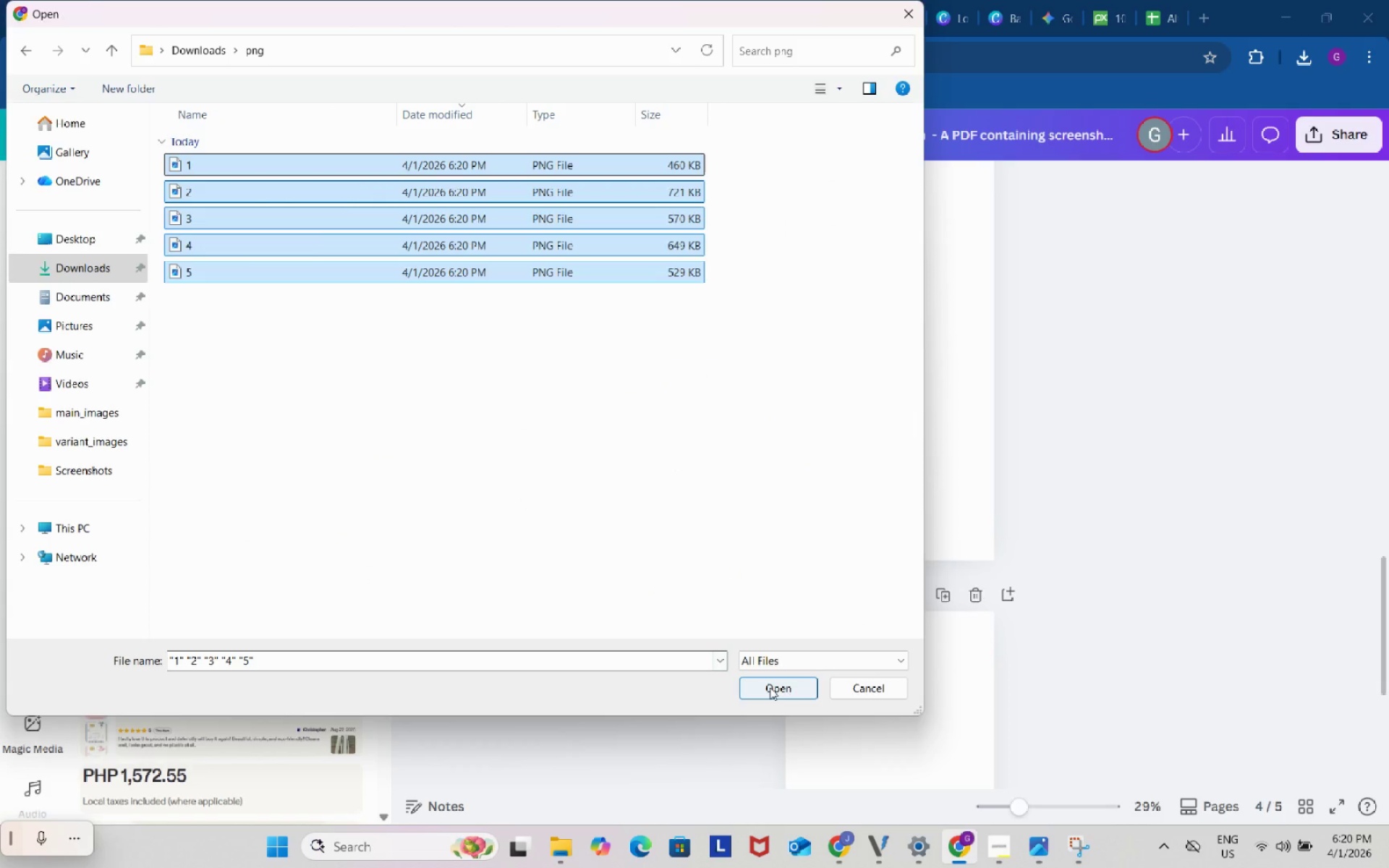 
left_click([770, 687])
 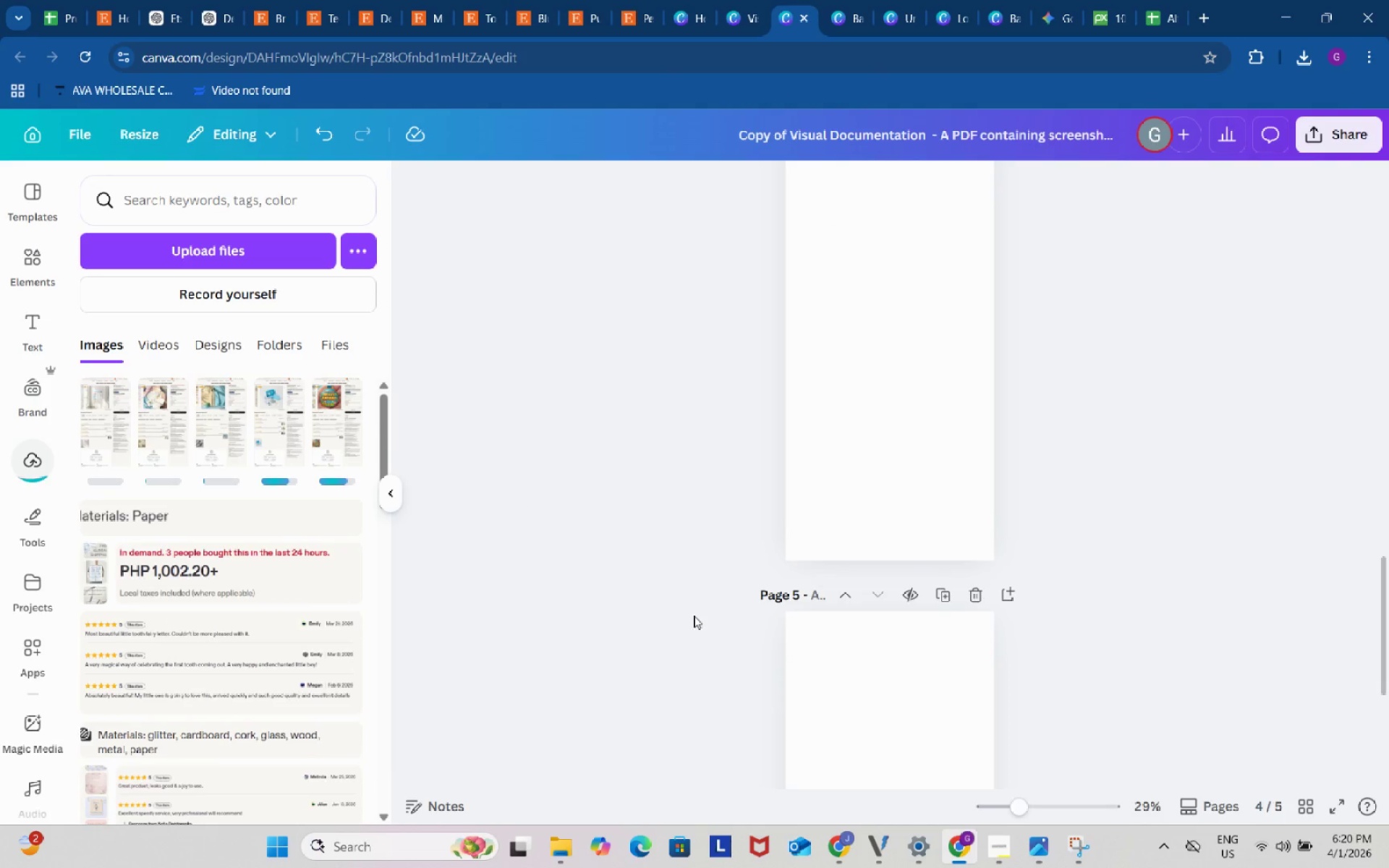 
scroll: coordinate [714, 495], scroll_direction: up, amount: 30.0
 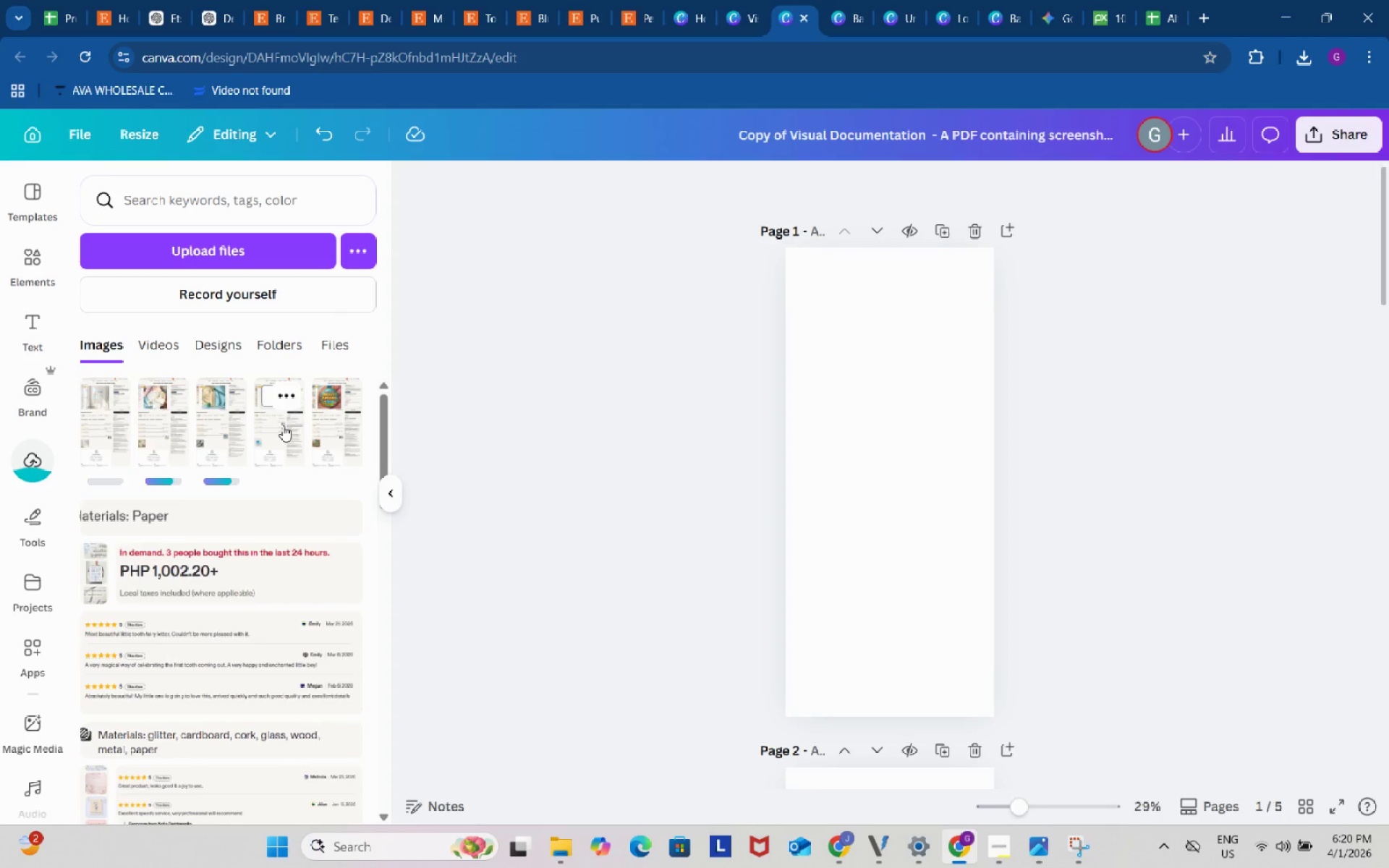 
left_click([283, 434])
 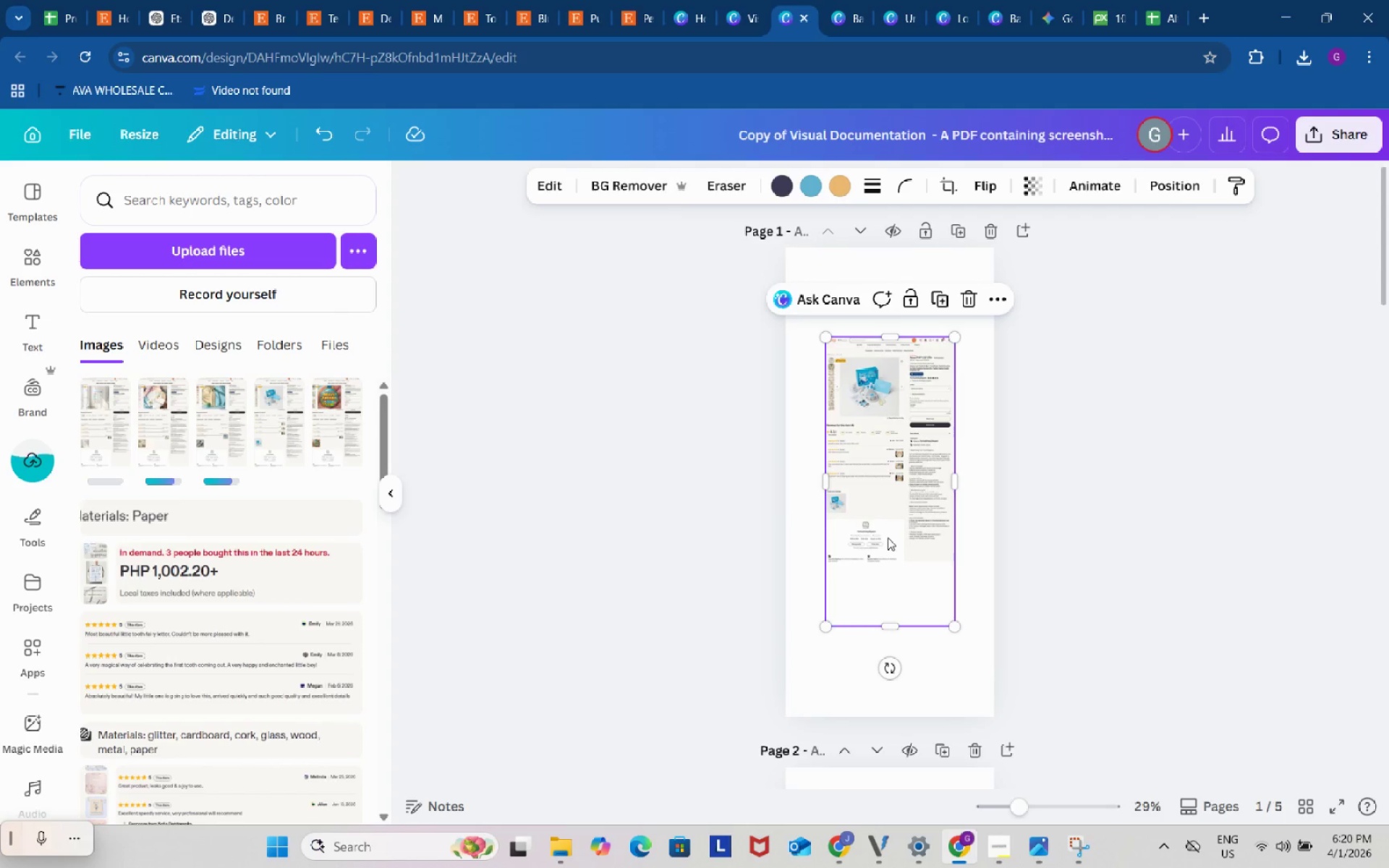 
left_click_drag(start_coordinate=[888, 537], to_coordinate=[843, 452])
 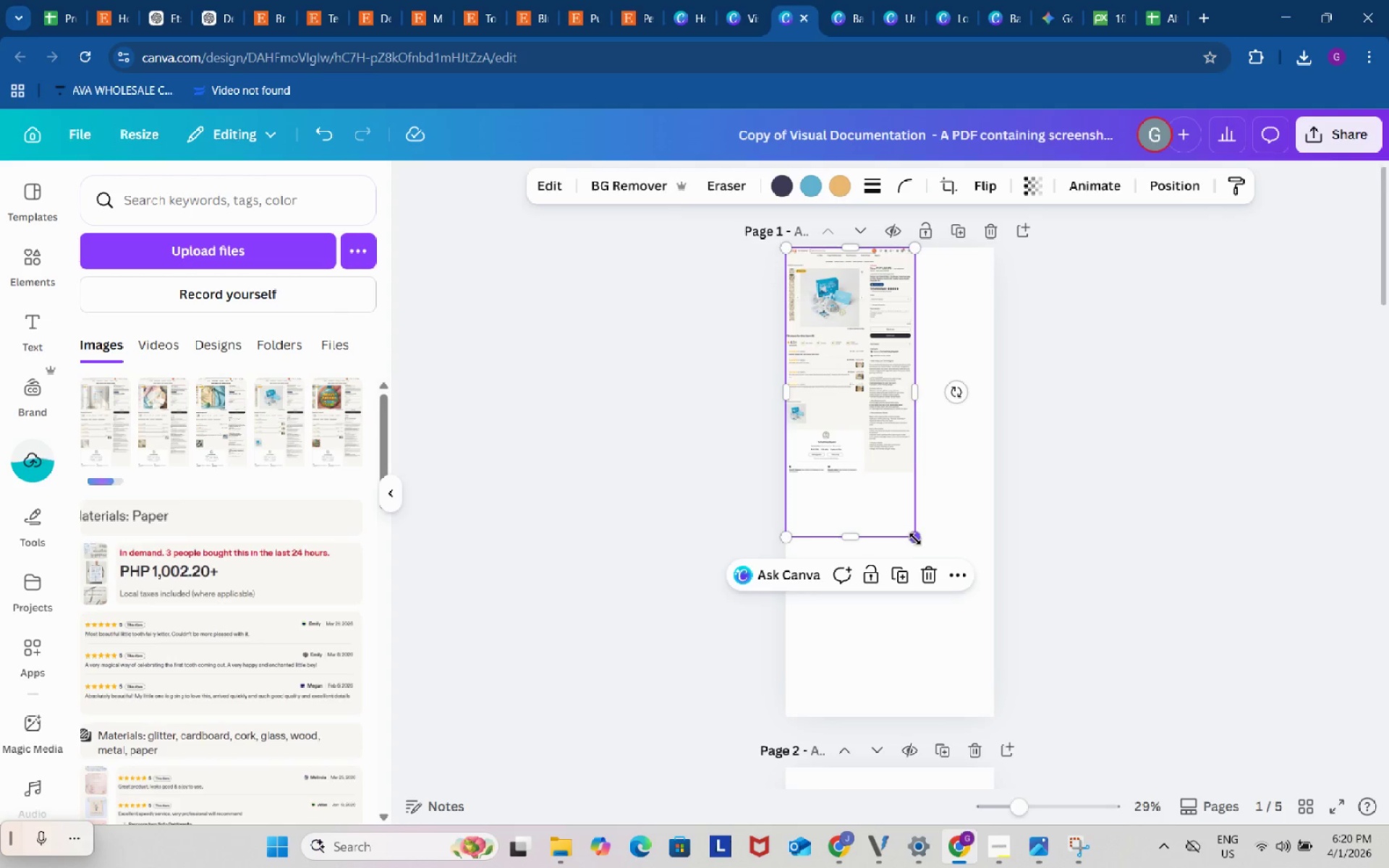 
left_click_drag(start_coordinate=[915, 539], to_coordinate=[1010, 712])
 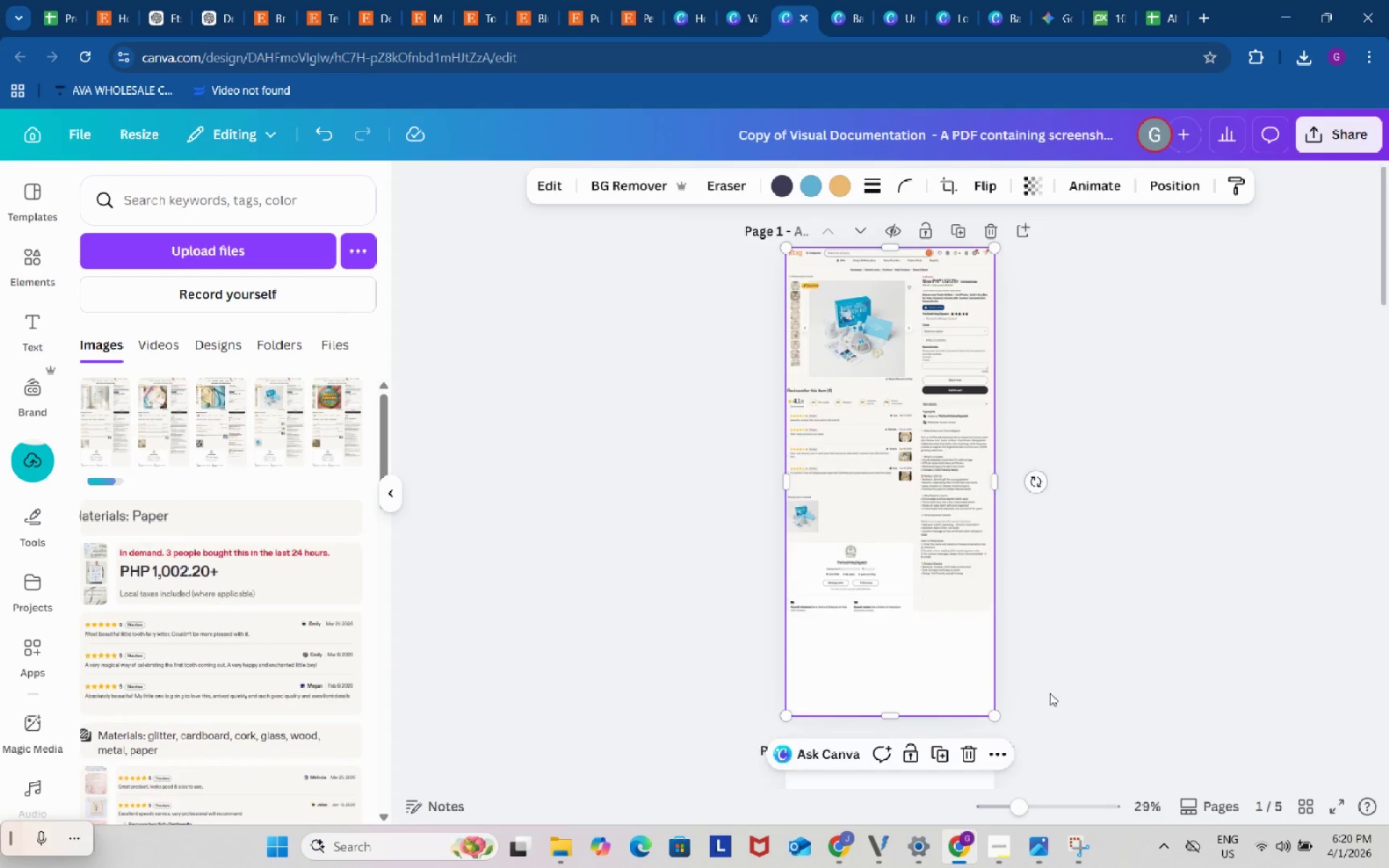 
scroll: coordinate [1050, 693], scroll_direction: down, amount: 5.0
 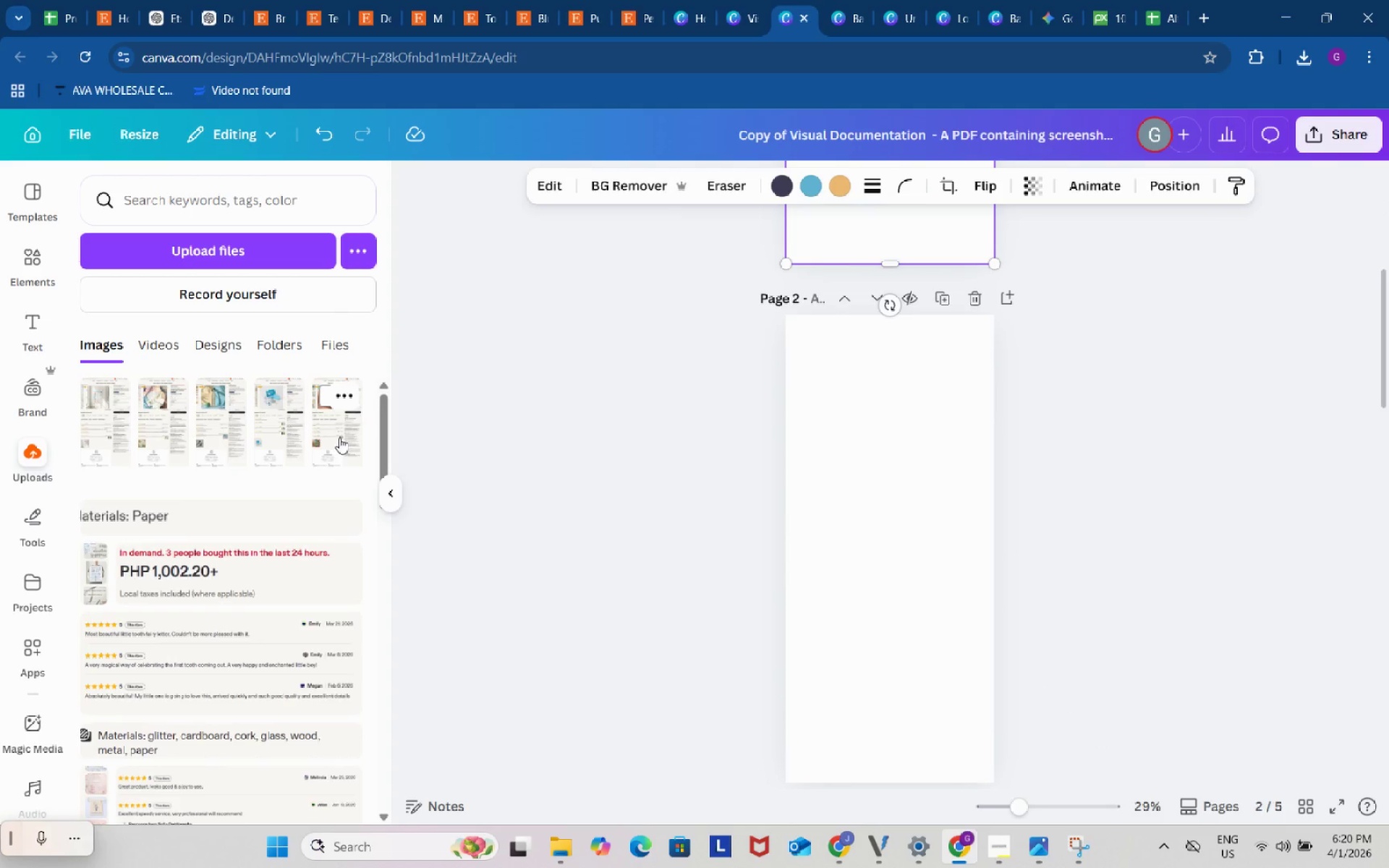 
left_click([340, 438])
 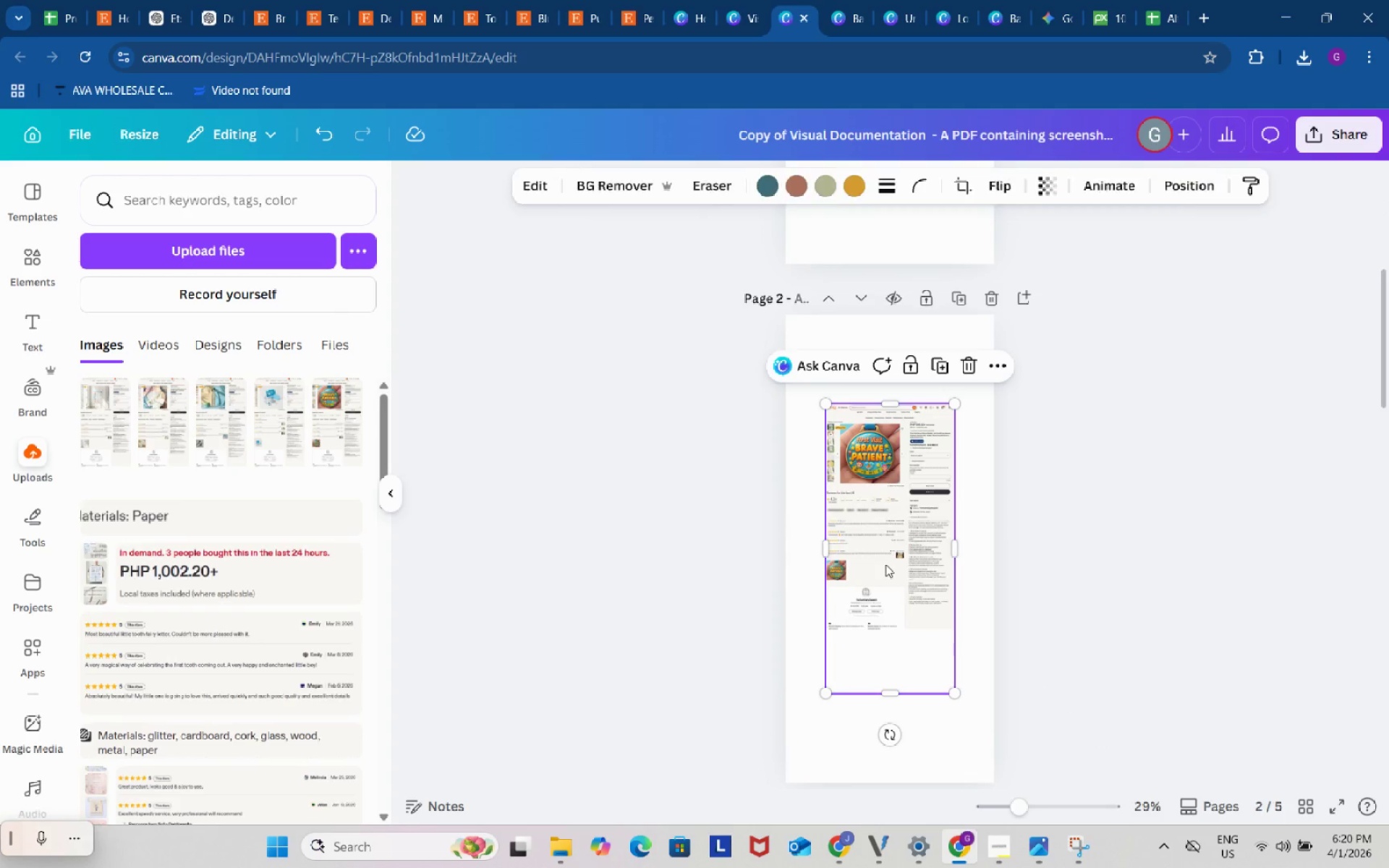 
left_click_drag(start_coordinate=[885, 564], to_coordinate=[850, 480])
 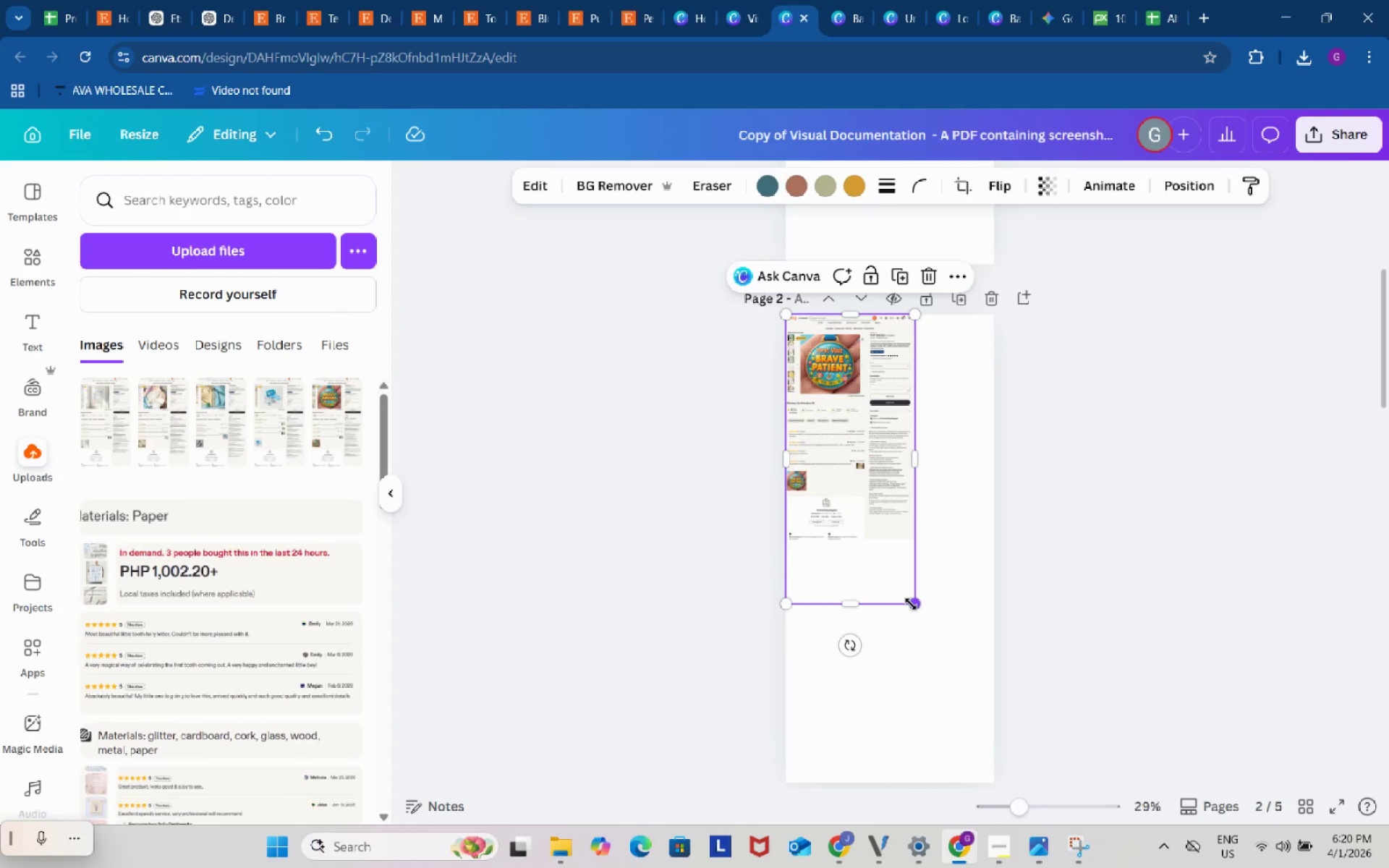 
left_click_drag(start_coordinate=[911, 604], to_coordinate=[1011, 777])
 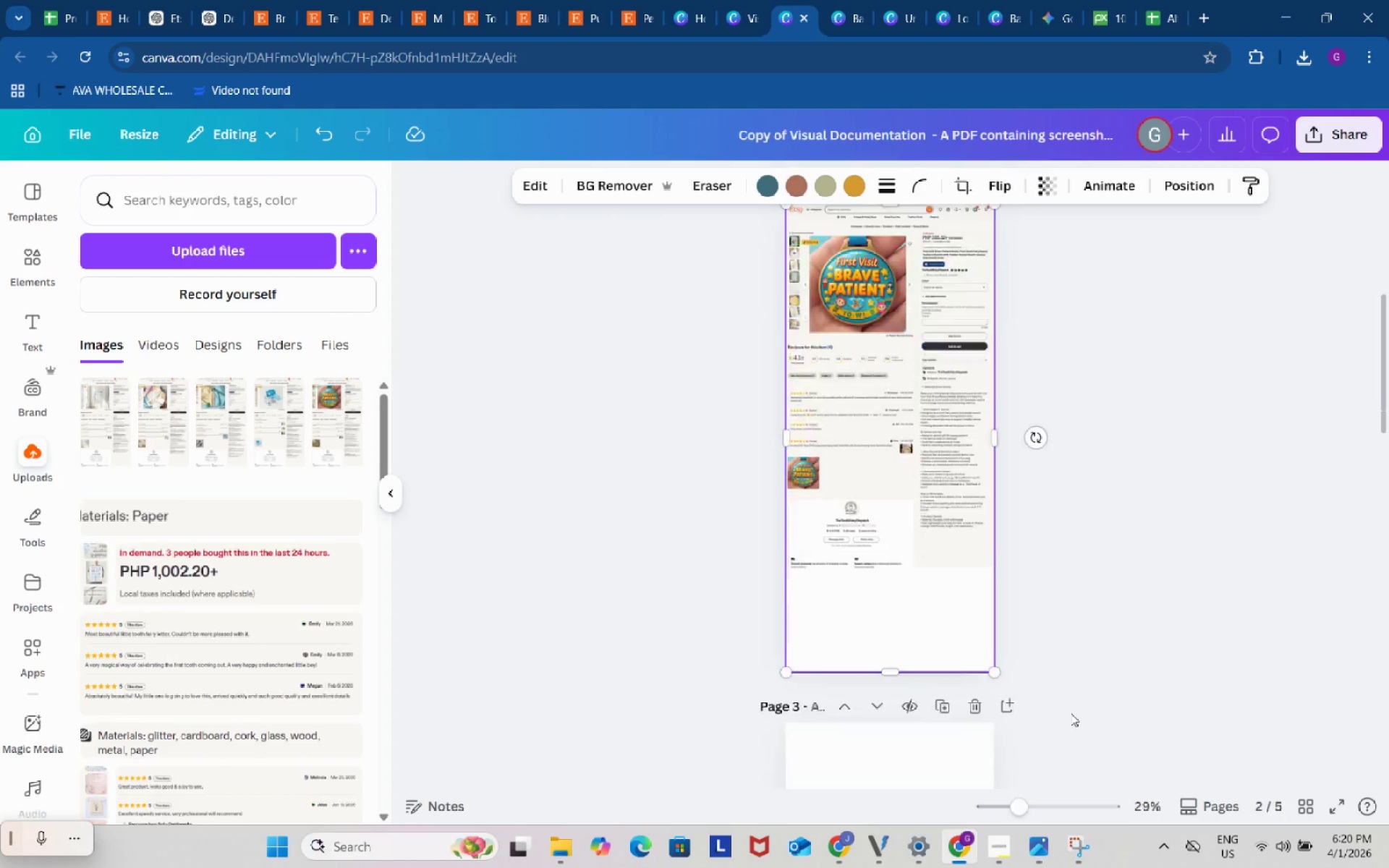 
scroll: coordinate [1071, 713], scroll_direction: down, amount: 5.0
 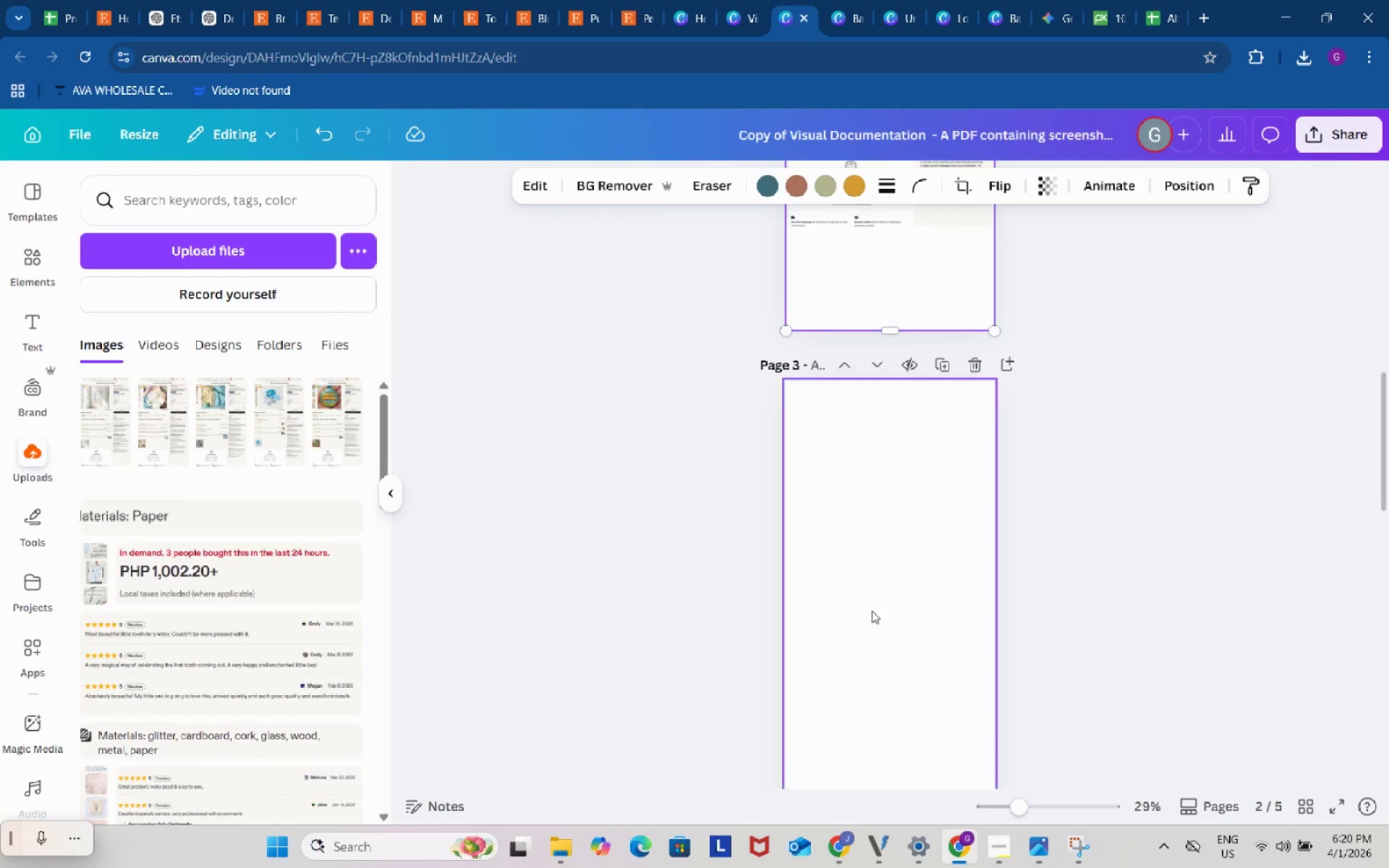 
left_click([872, 610])
 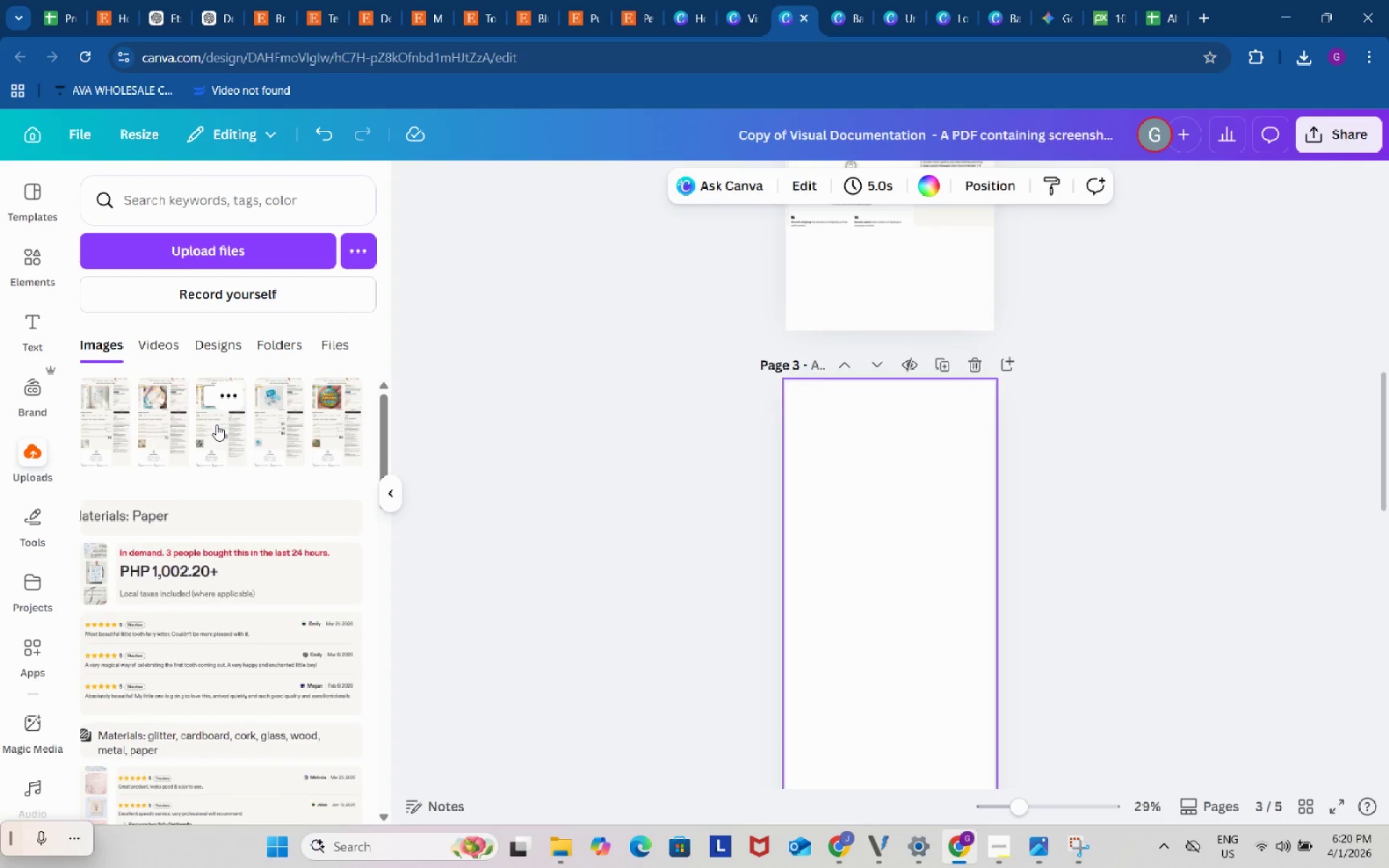 
left_click([216, 425])
 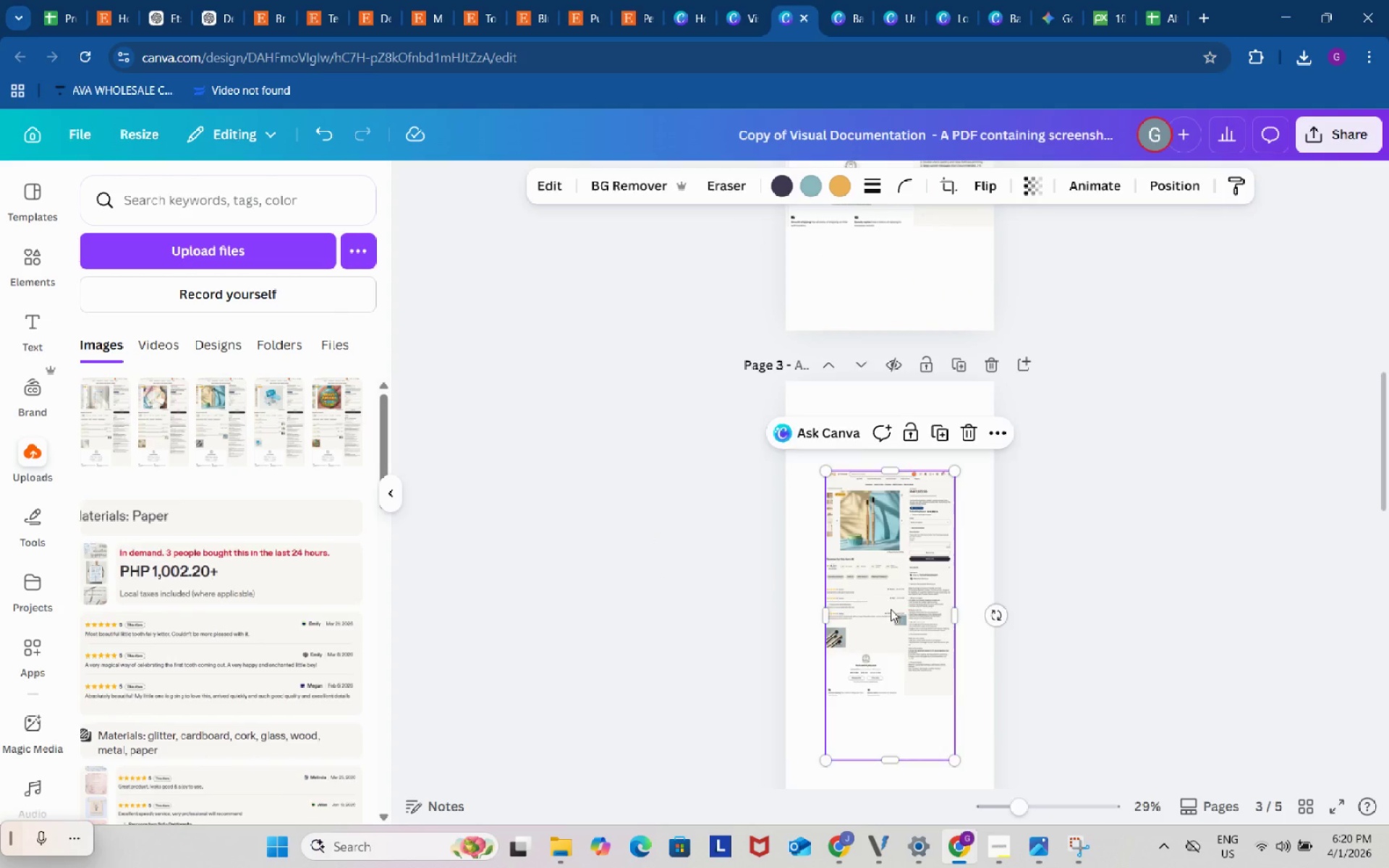 
left_click_drag(start_coordinate=[891, 611], to_coordinate=[854, 522])
 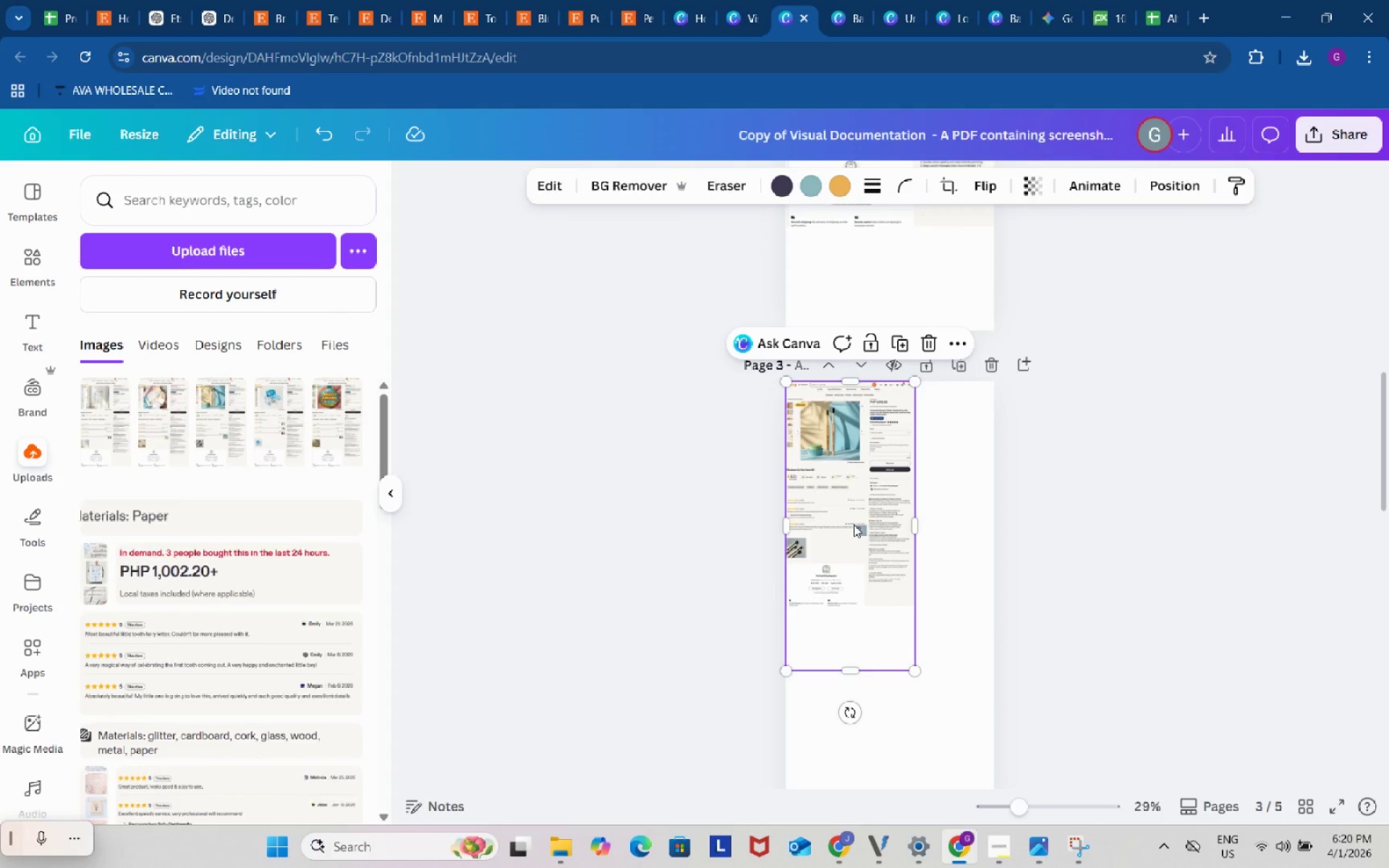 
wait(24.44)
 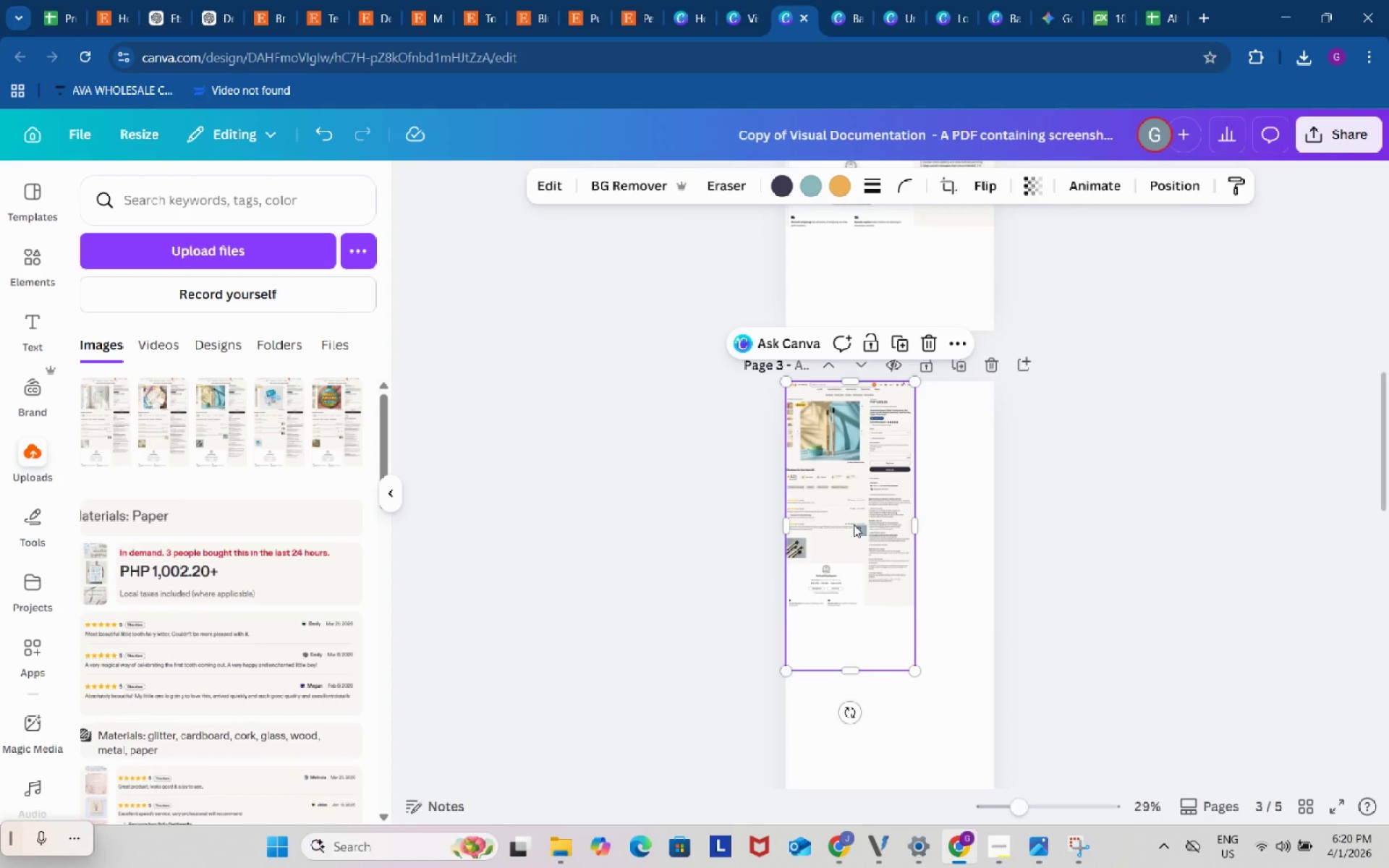 
scroll: coordinate [952, 640], scroll_direction: down, amount: 1.0
 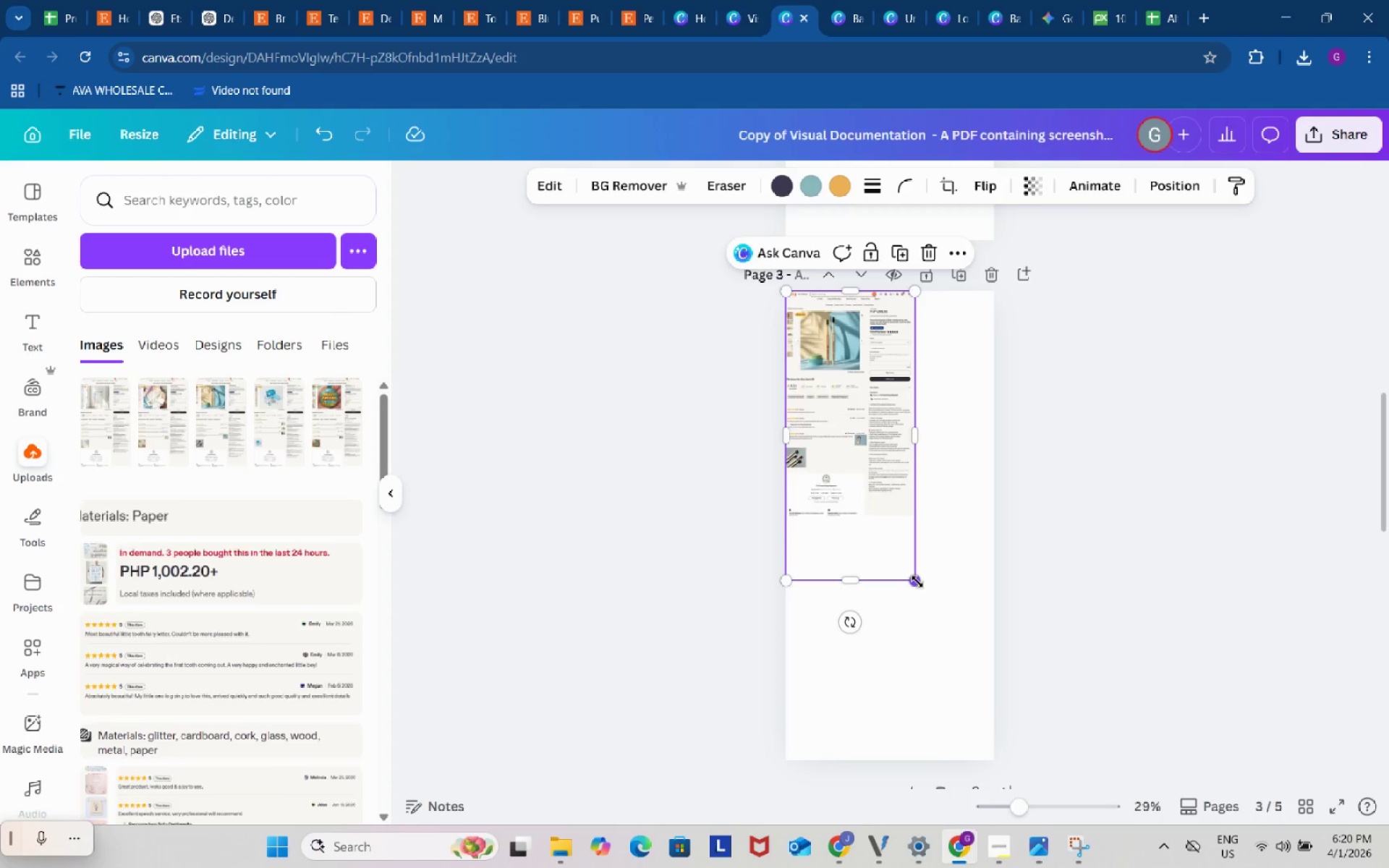 
left_click_drag(start_coordinate=[917, 582], to_coordinate=[996, 760])
 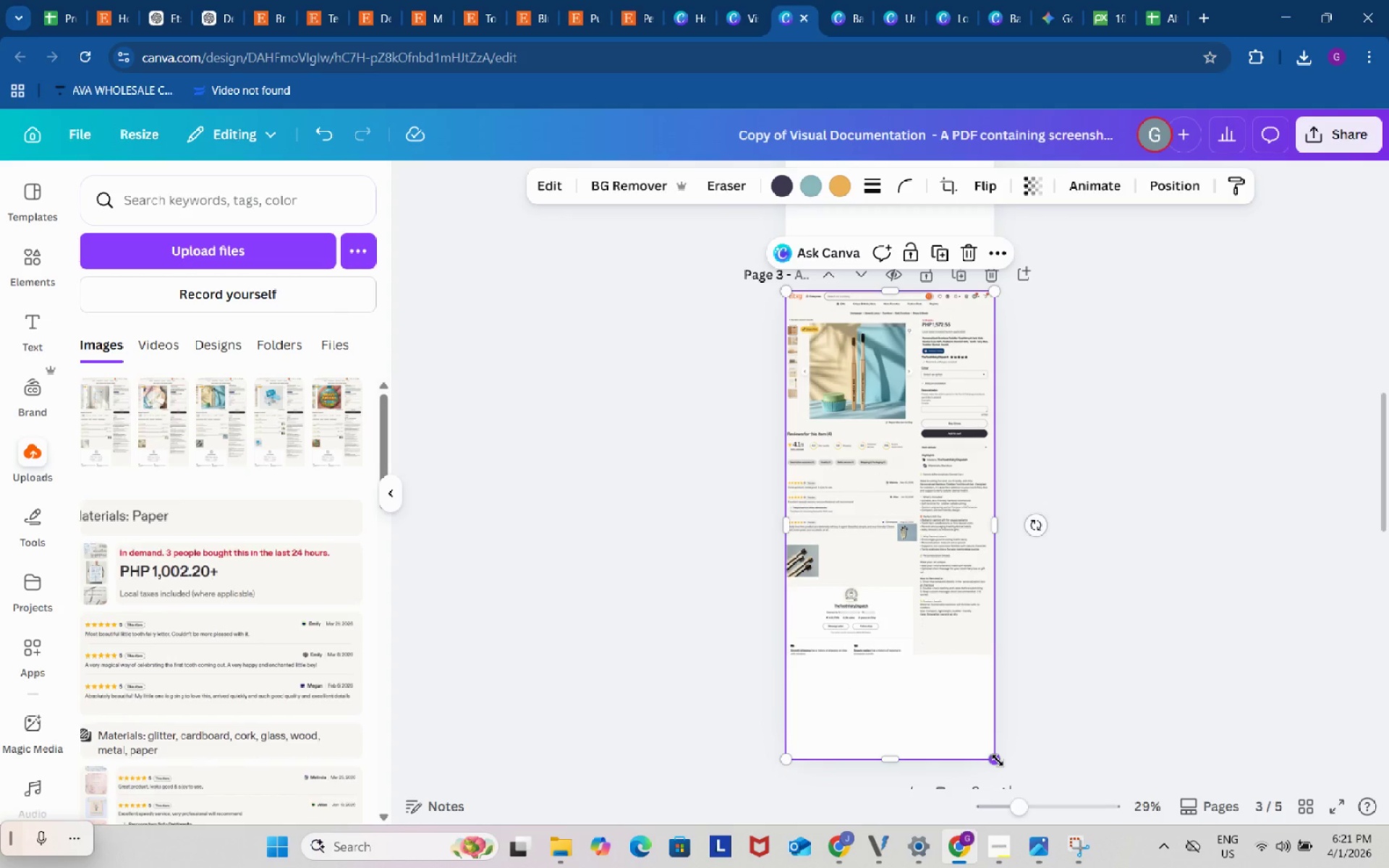 
wait(10.16)
 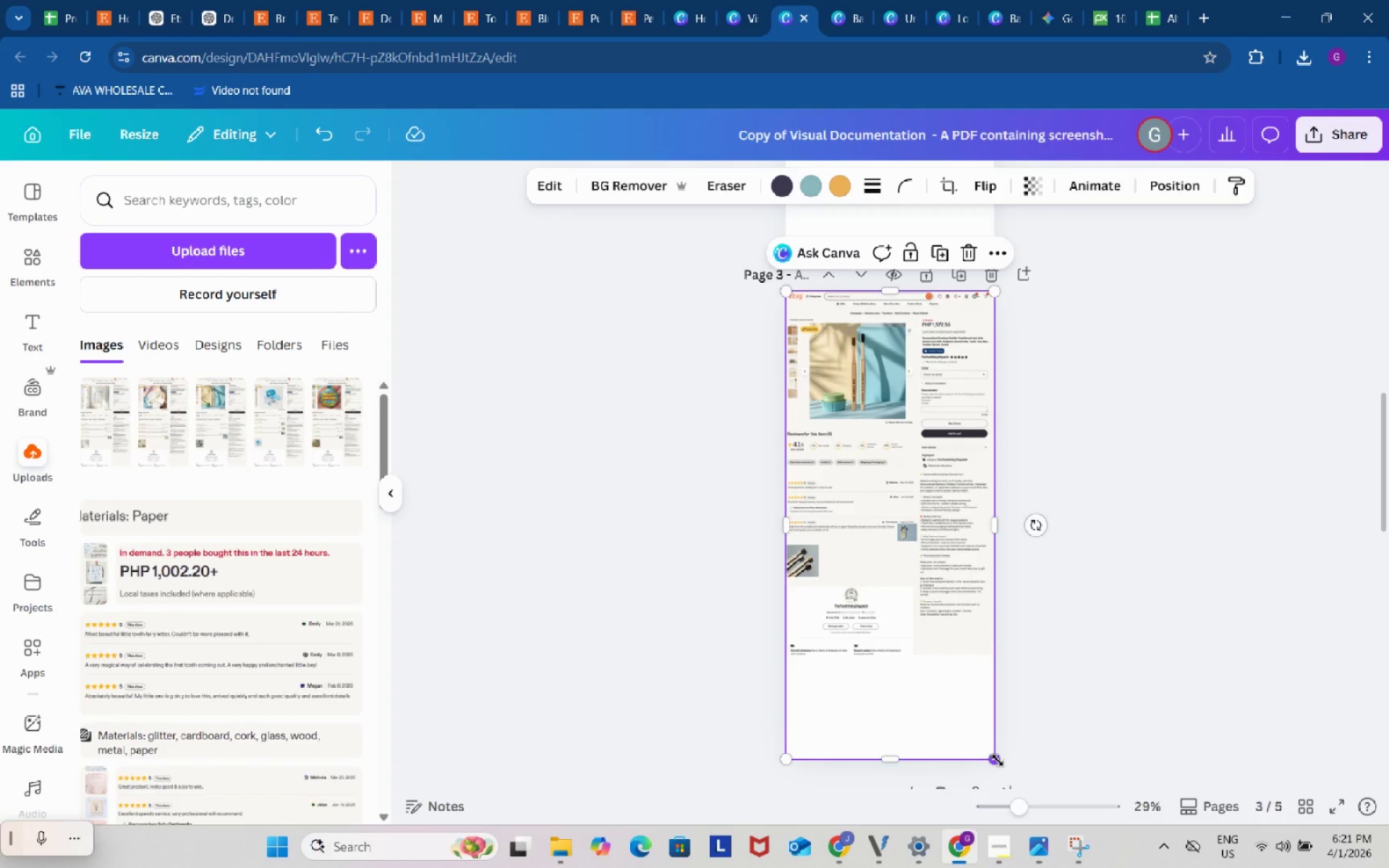 
scroll: coordinate [1120, 739], scroll_direction: down, amount: 4.0
 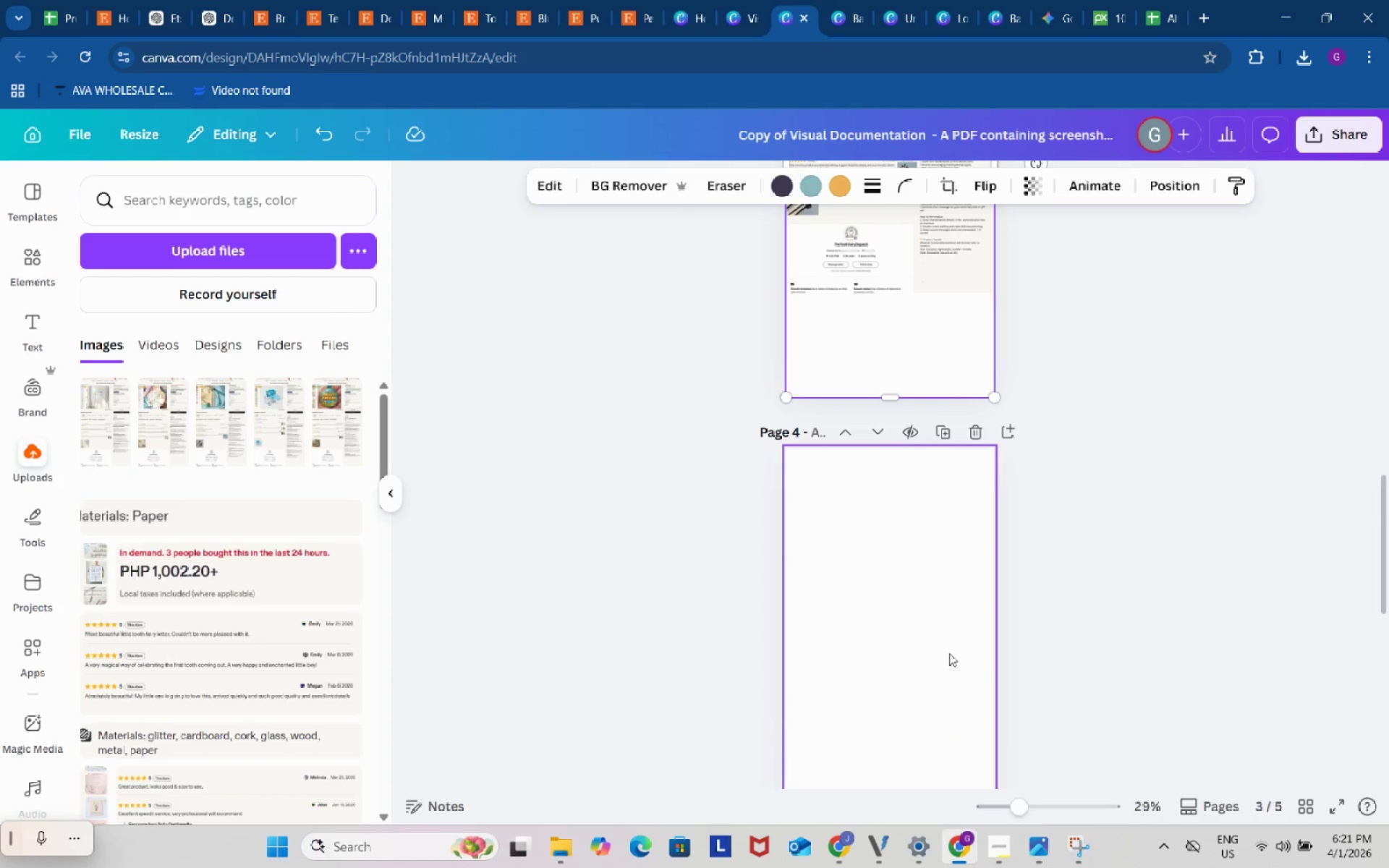 
left_click([949, 653])
 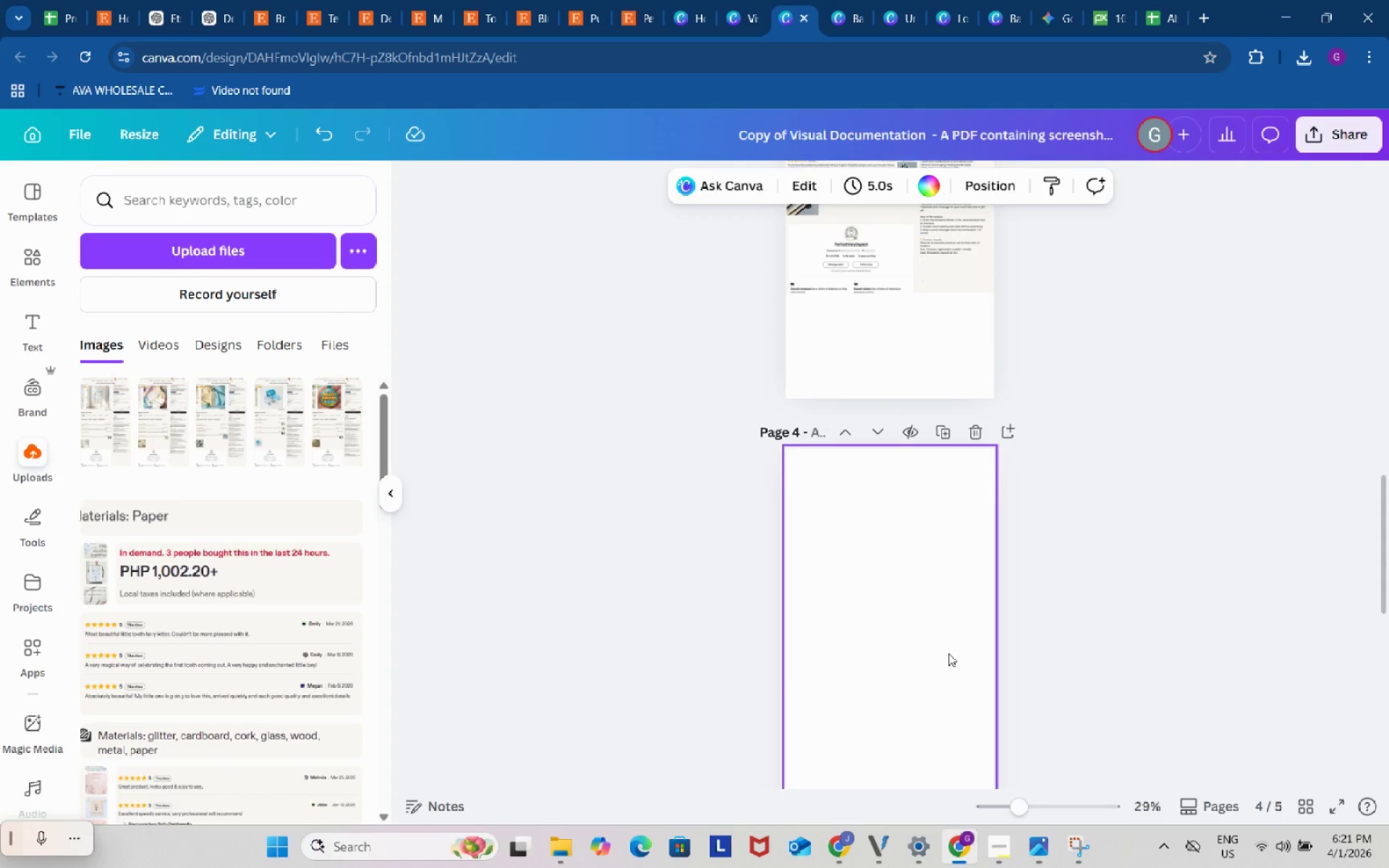 
scroll: coordinate [948, 653], scroll_direction: up, amount: 3.0
 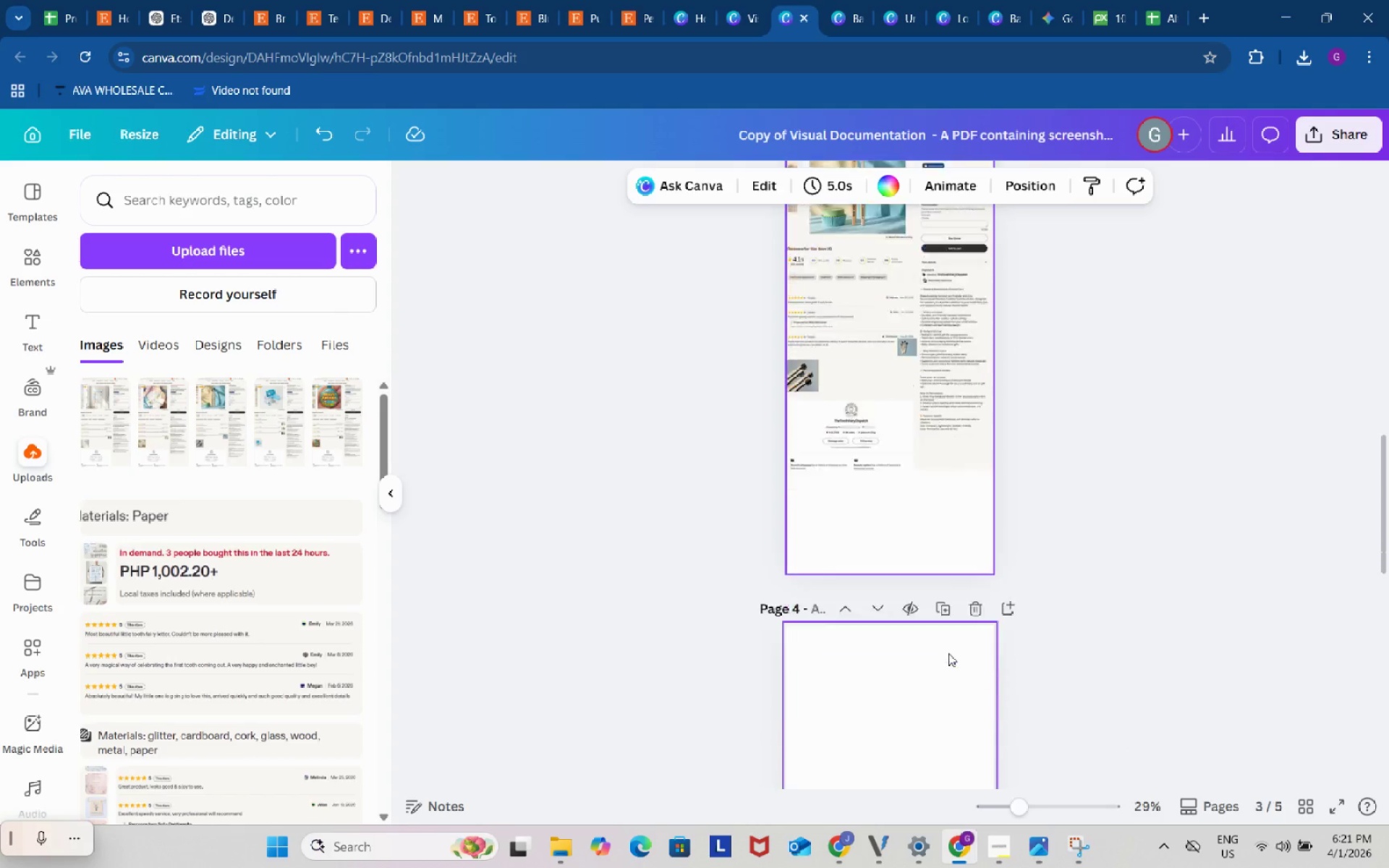 
scroll: coordinate [948, 653], scroll_direction: down, amount: 3.0
 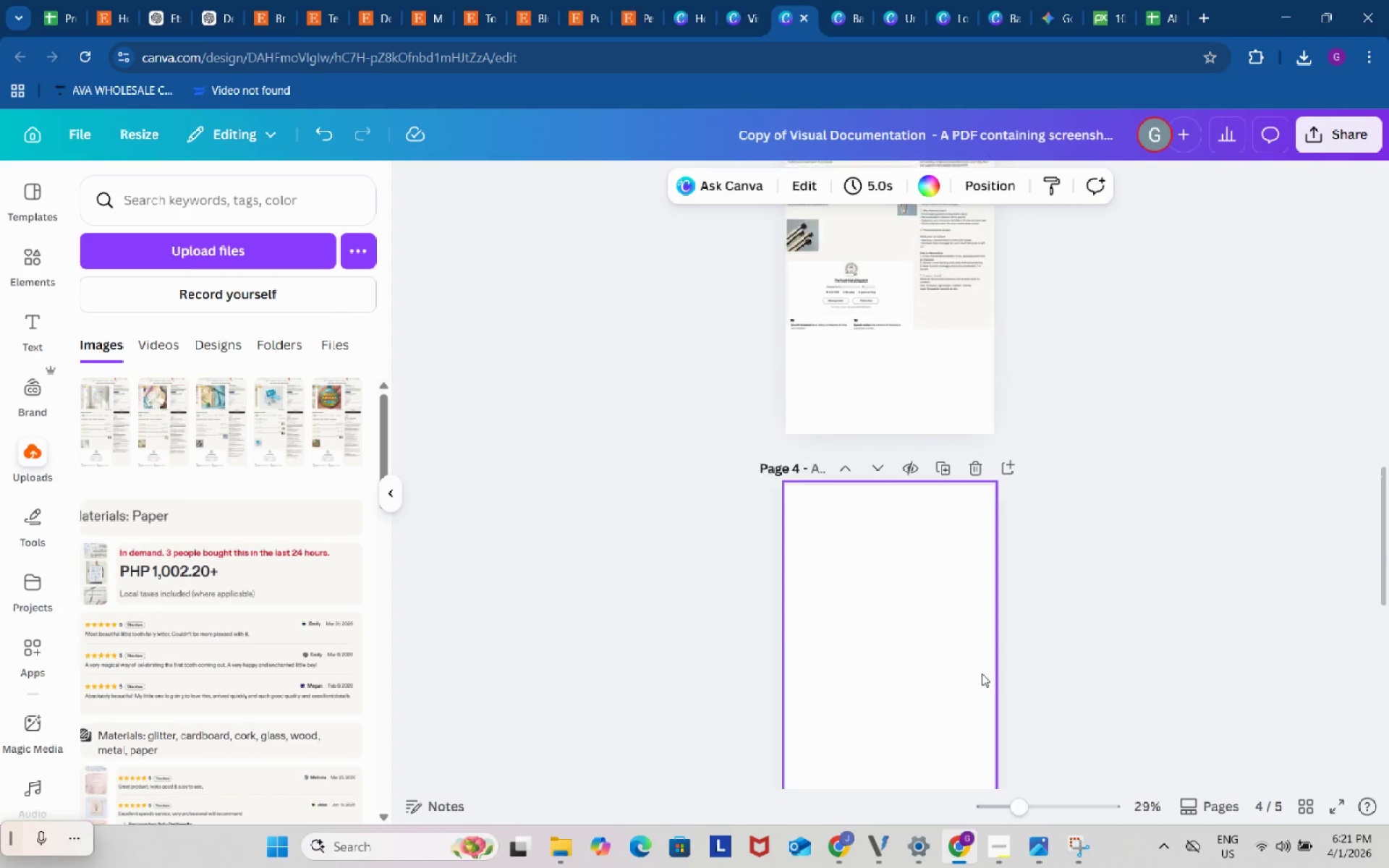 
scroll: coordinate [982, 673], scroll_direction: up, amount: 4.0
 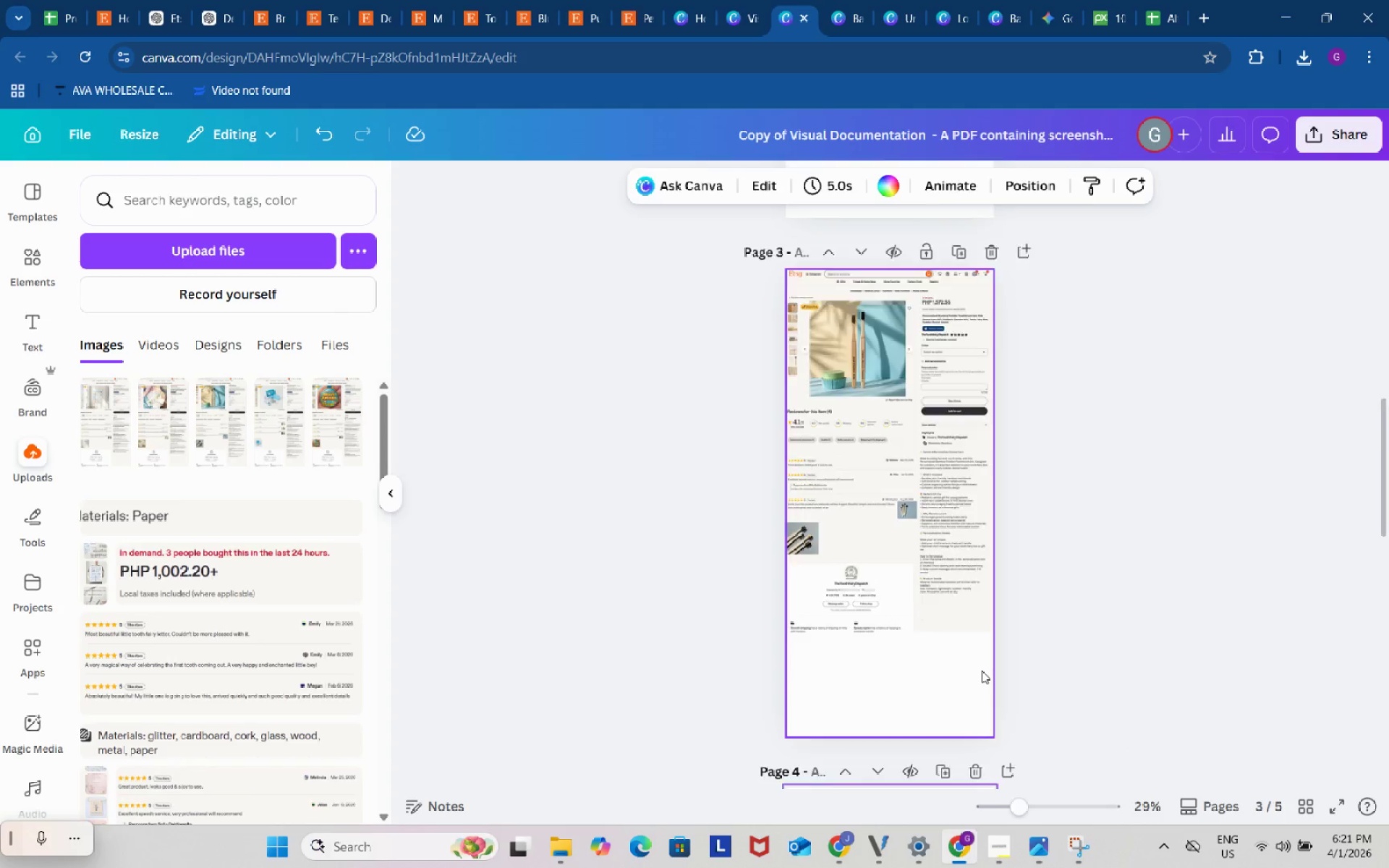 
scroll: coordinate [828, 728], scroll_direction: down, amount: 6.0
 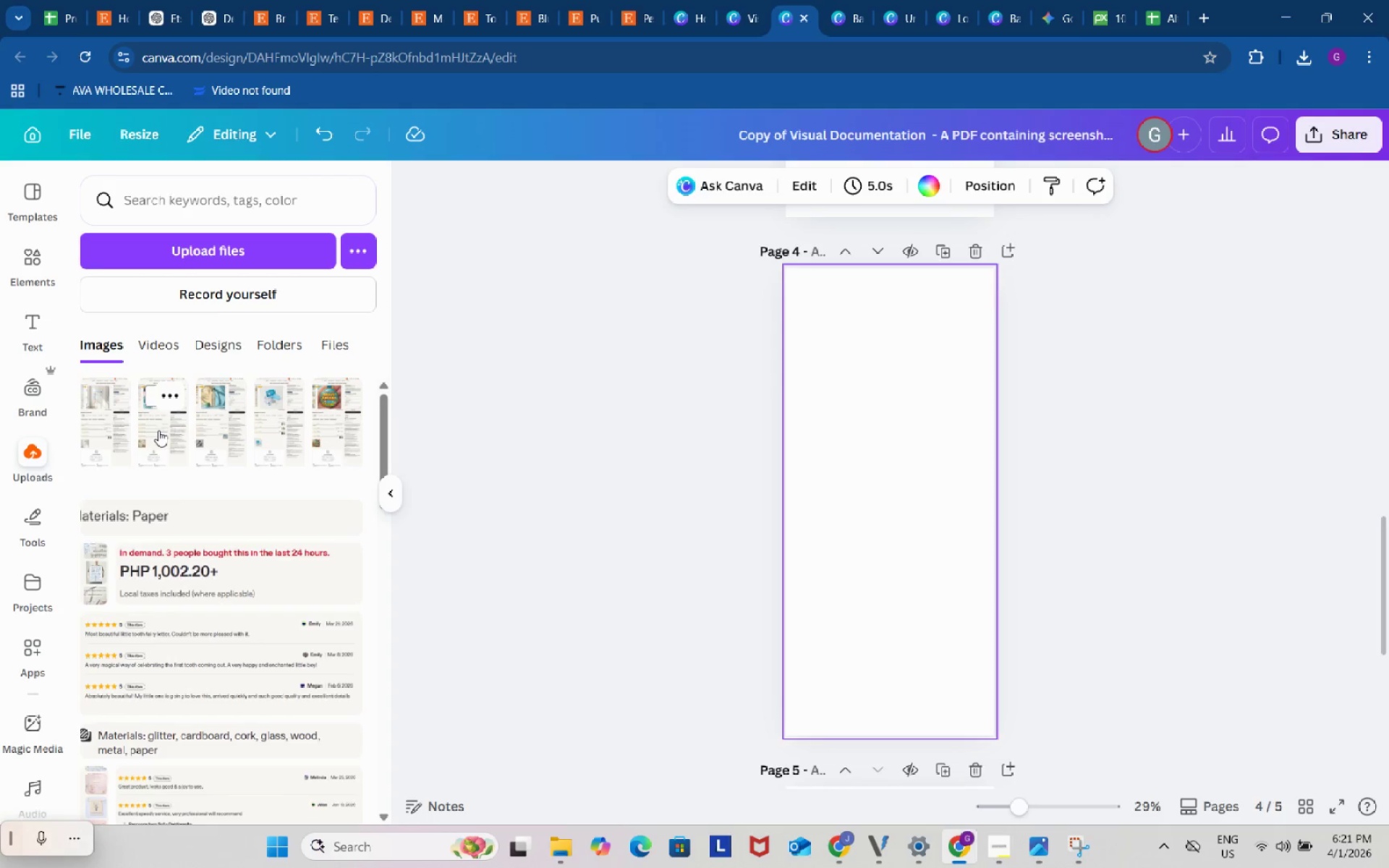 
left_click([158, 430])
 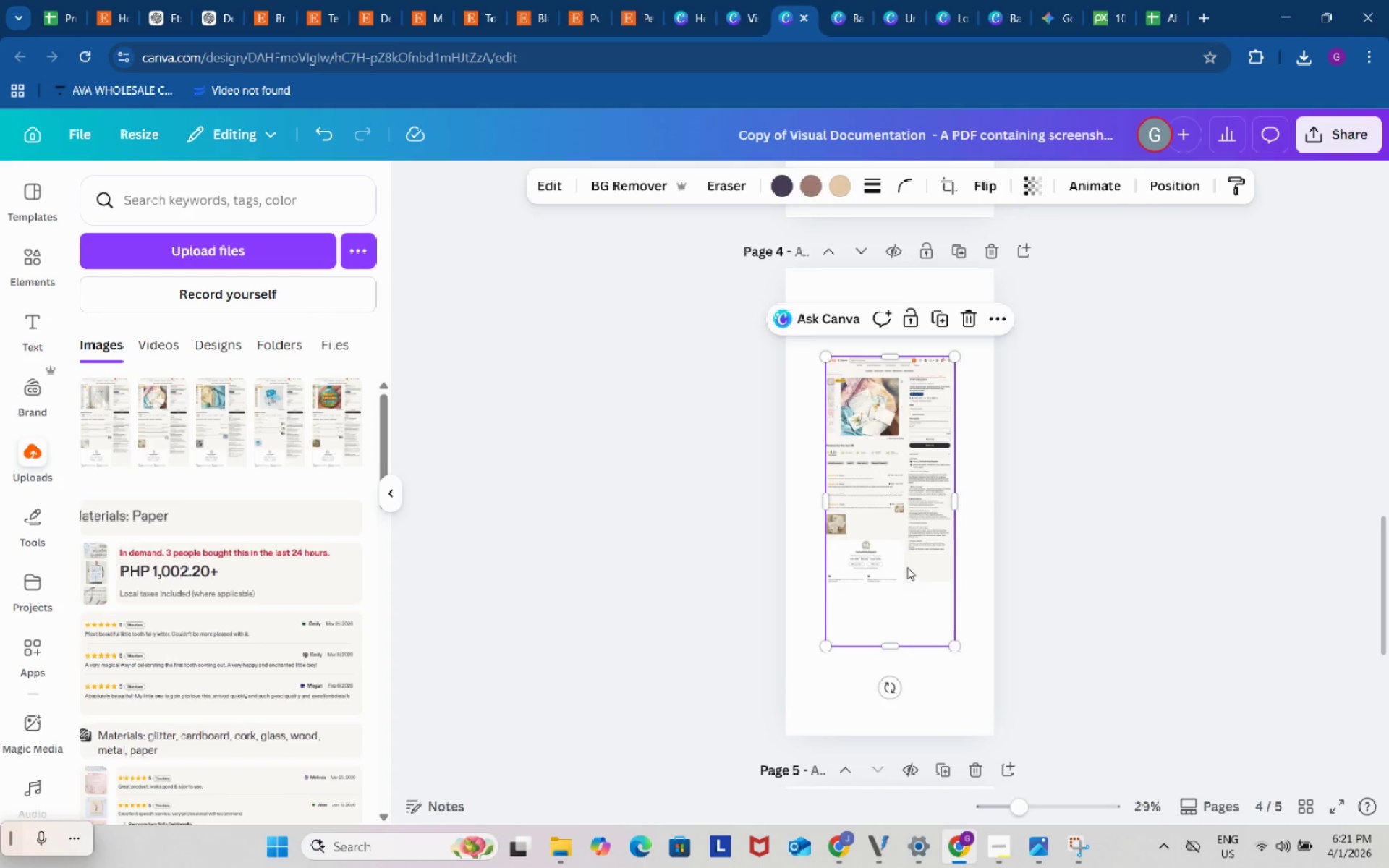 
left_click_drag(start_coordinate=[905, 564], to_coordinate=[866, 475])
 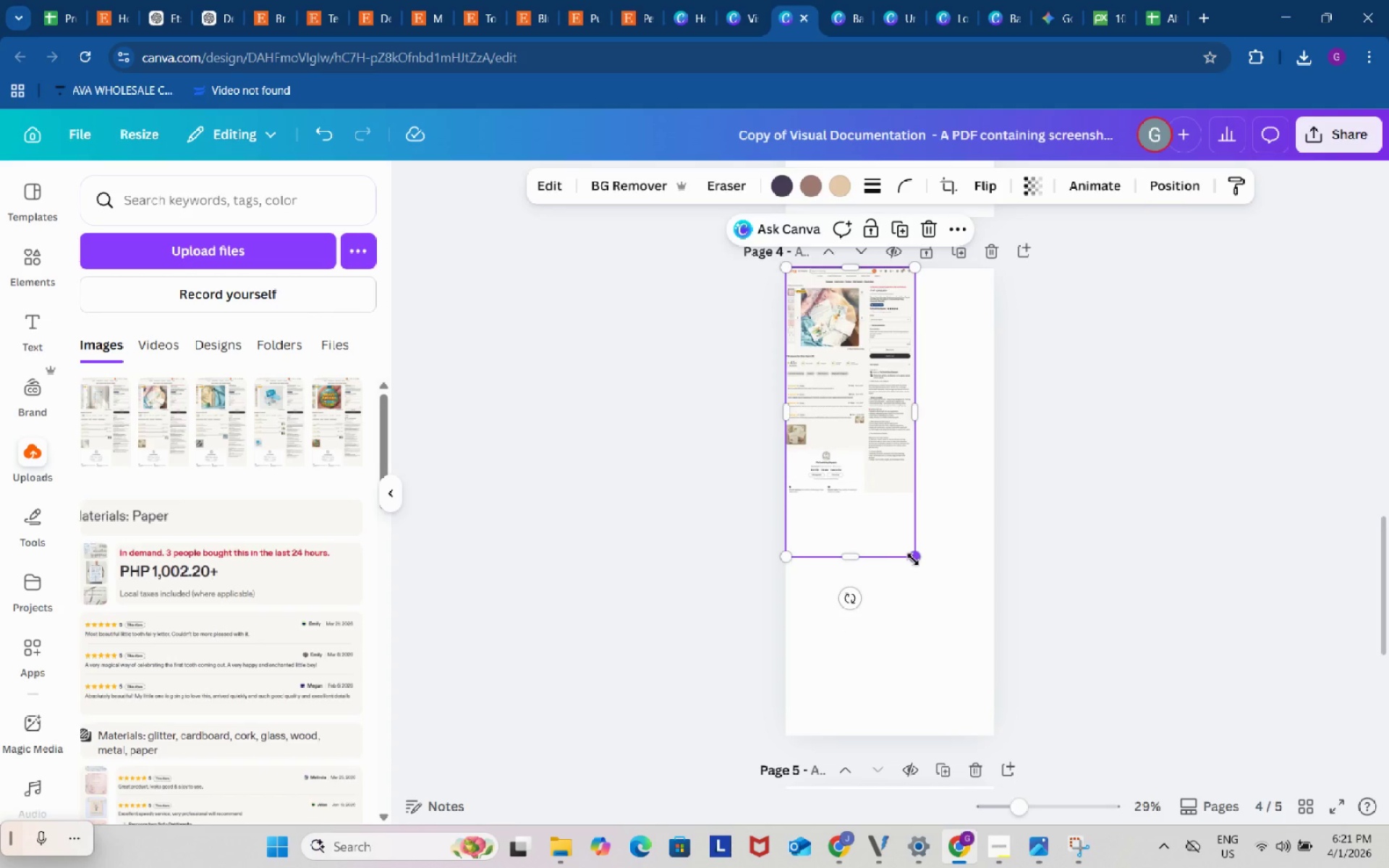 
left_click_drag(start_coordinate=[913, 559], to_coordinate=[989, 745])
 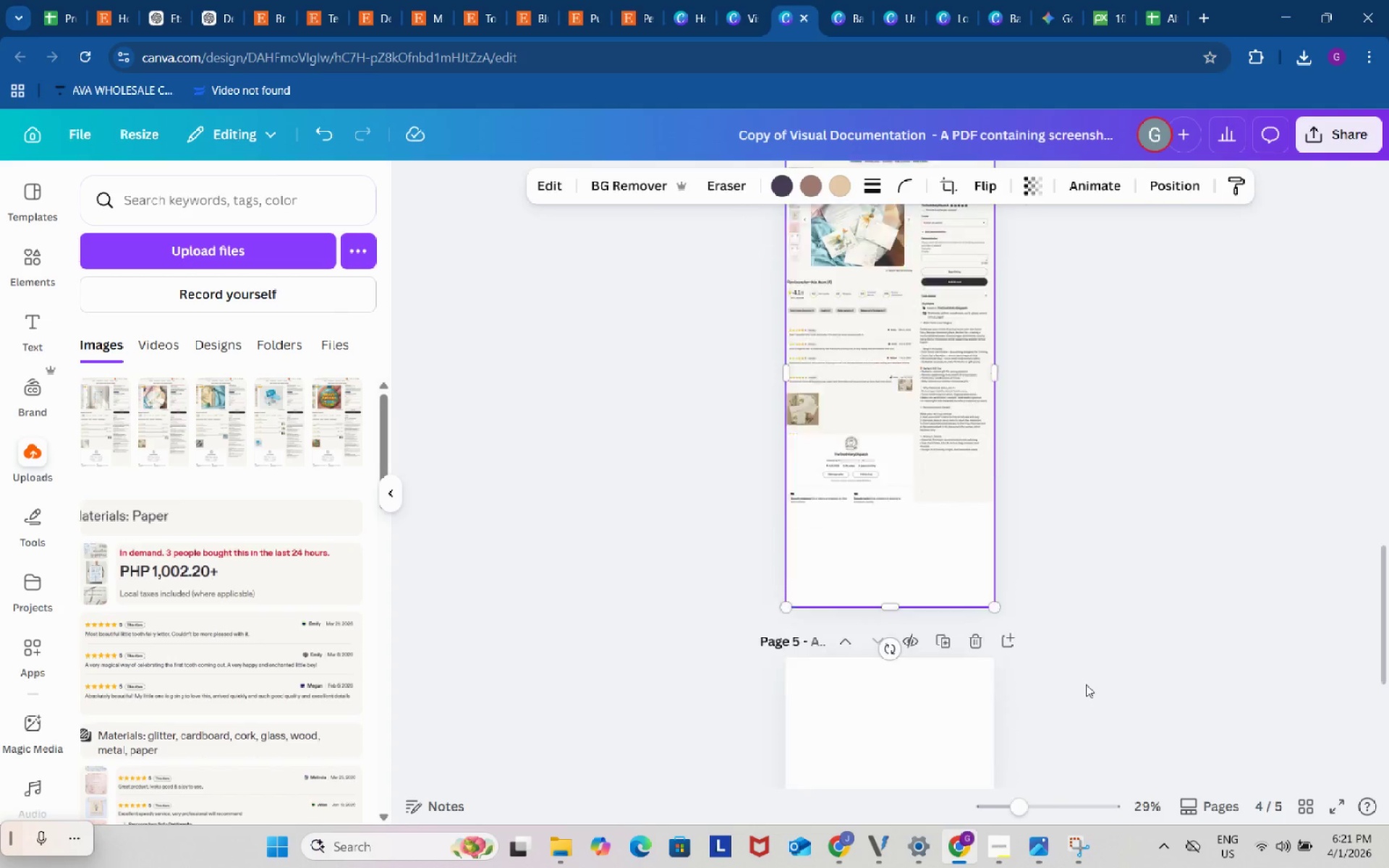 
scroll: coordinate [1086, 684], scroll_direction: down, amount: 4.0
 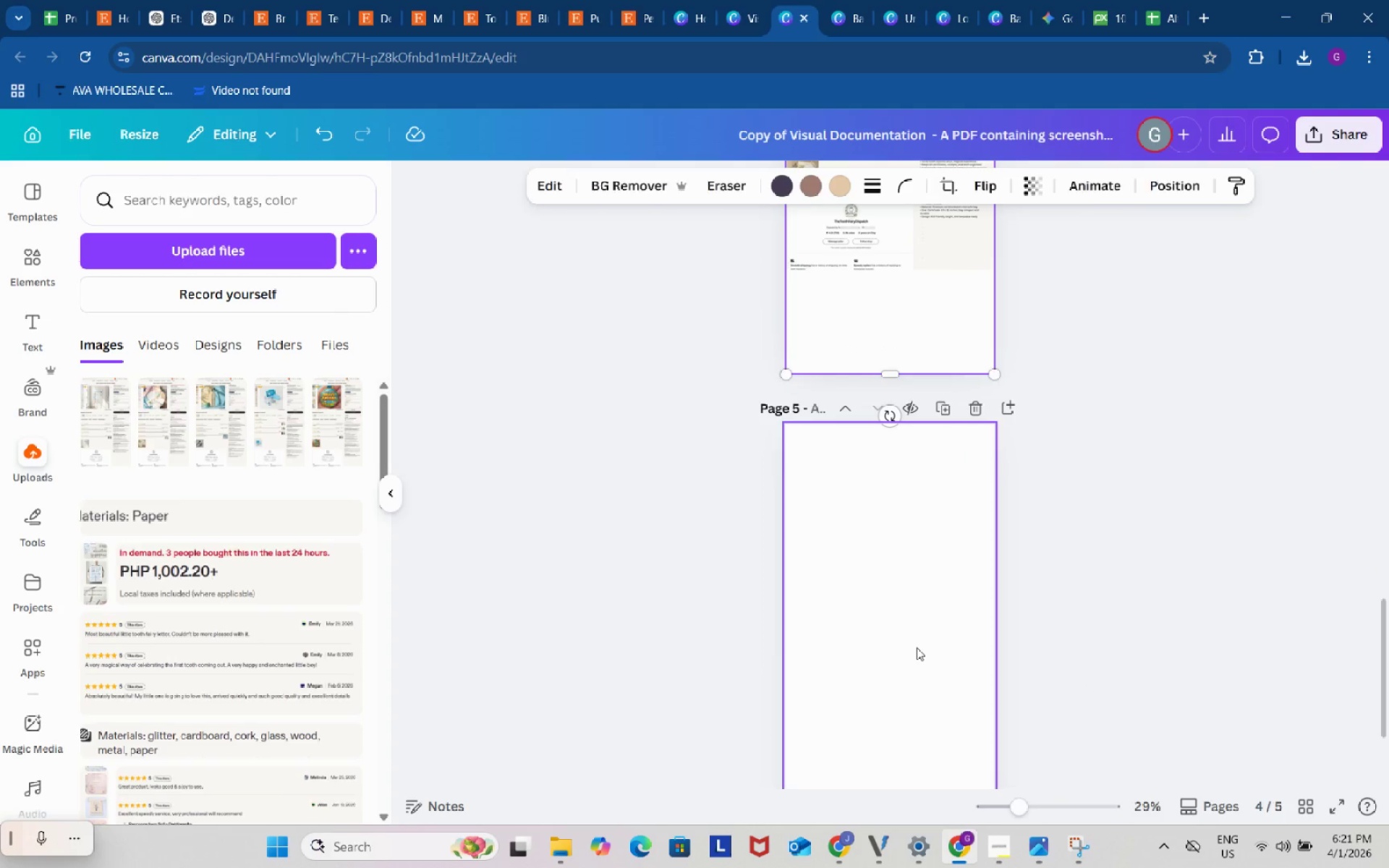 
left_click([917, 647])
 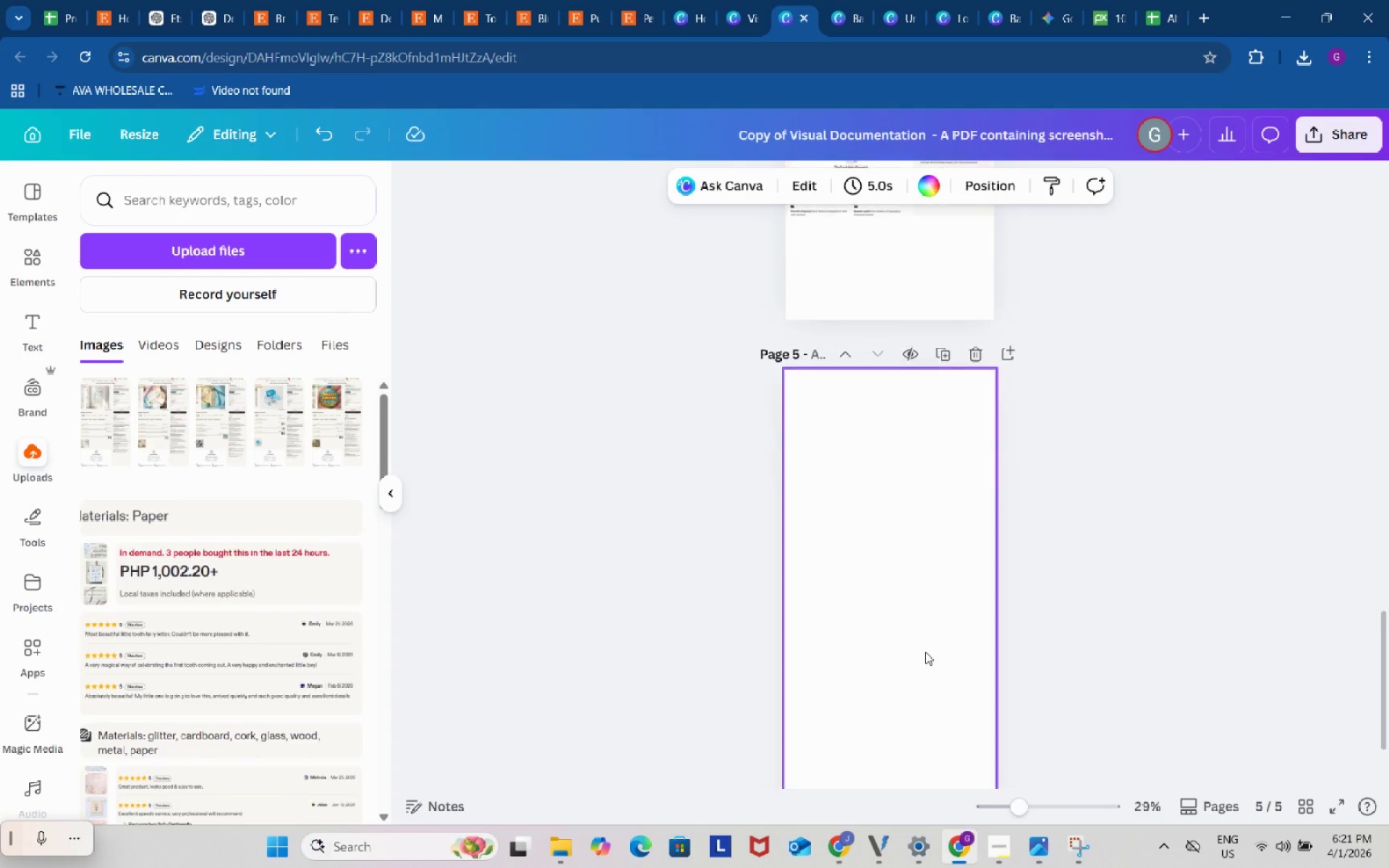 
scroll: coordinate [925, 652], scroll_direction: down, amount: 3.0
 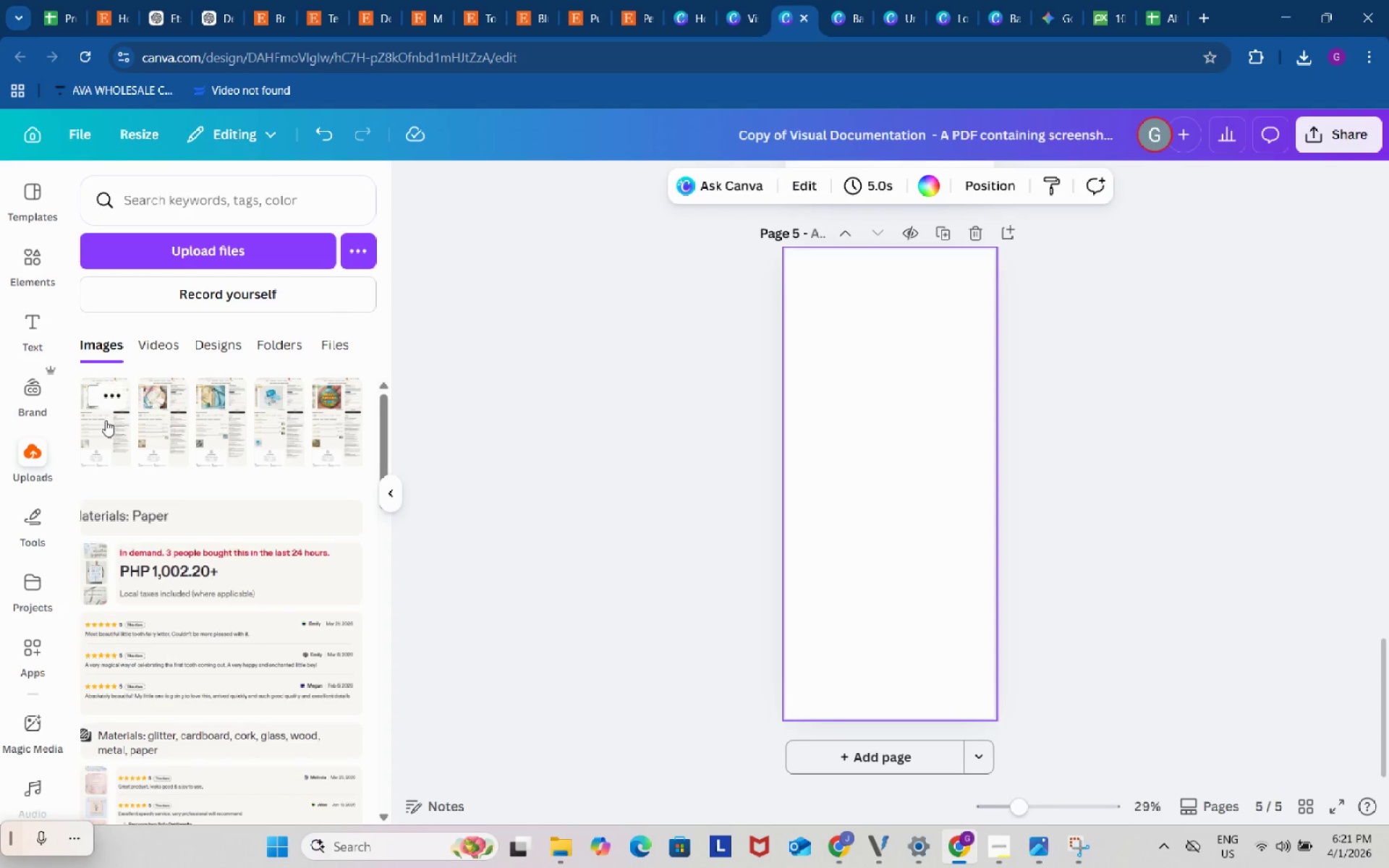 
left_click([105, 420])
 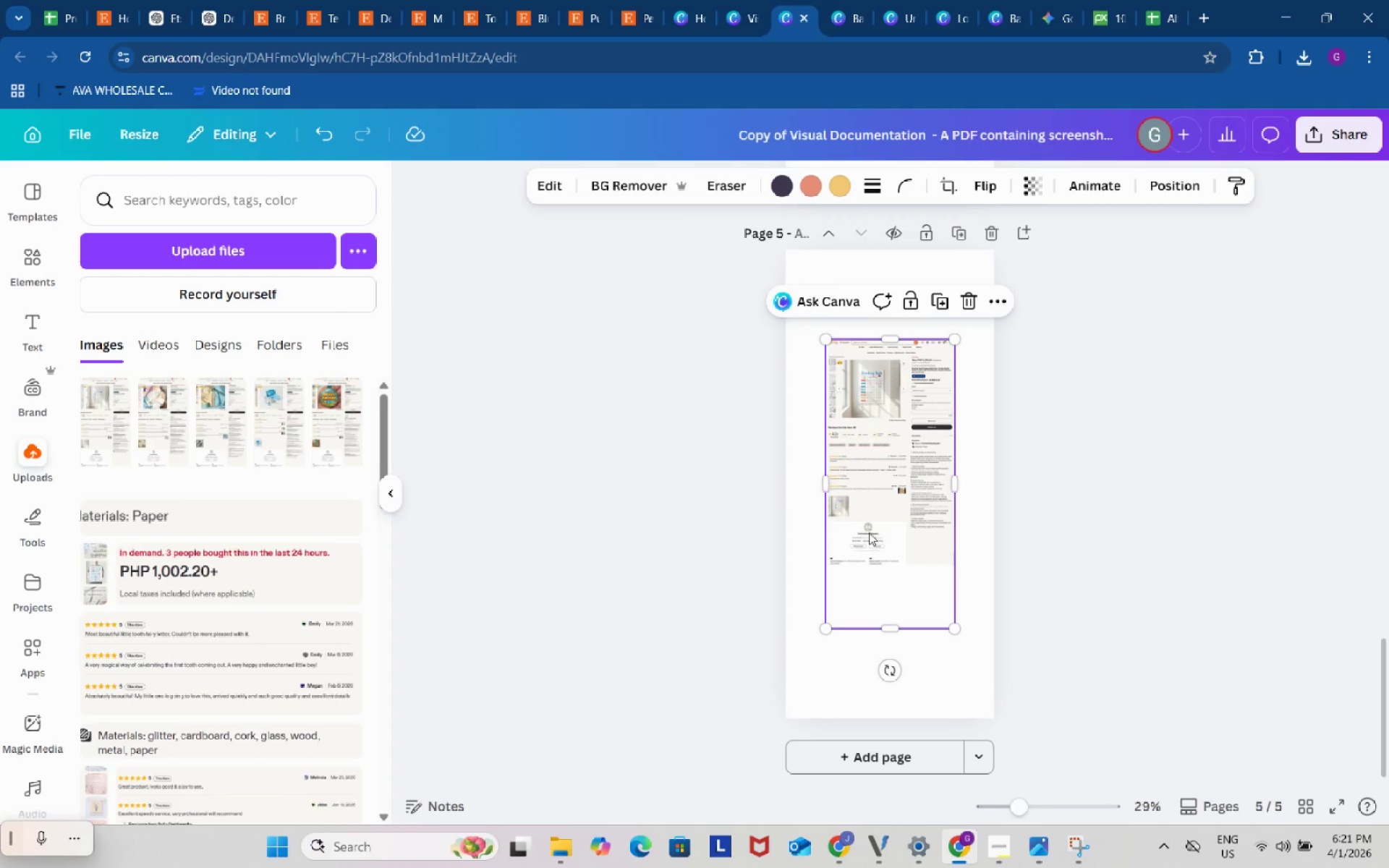 
left_click_drag(start_coordinate=[873, 531], to_coordinate=[833, 441])
 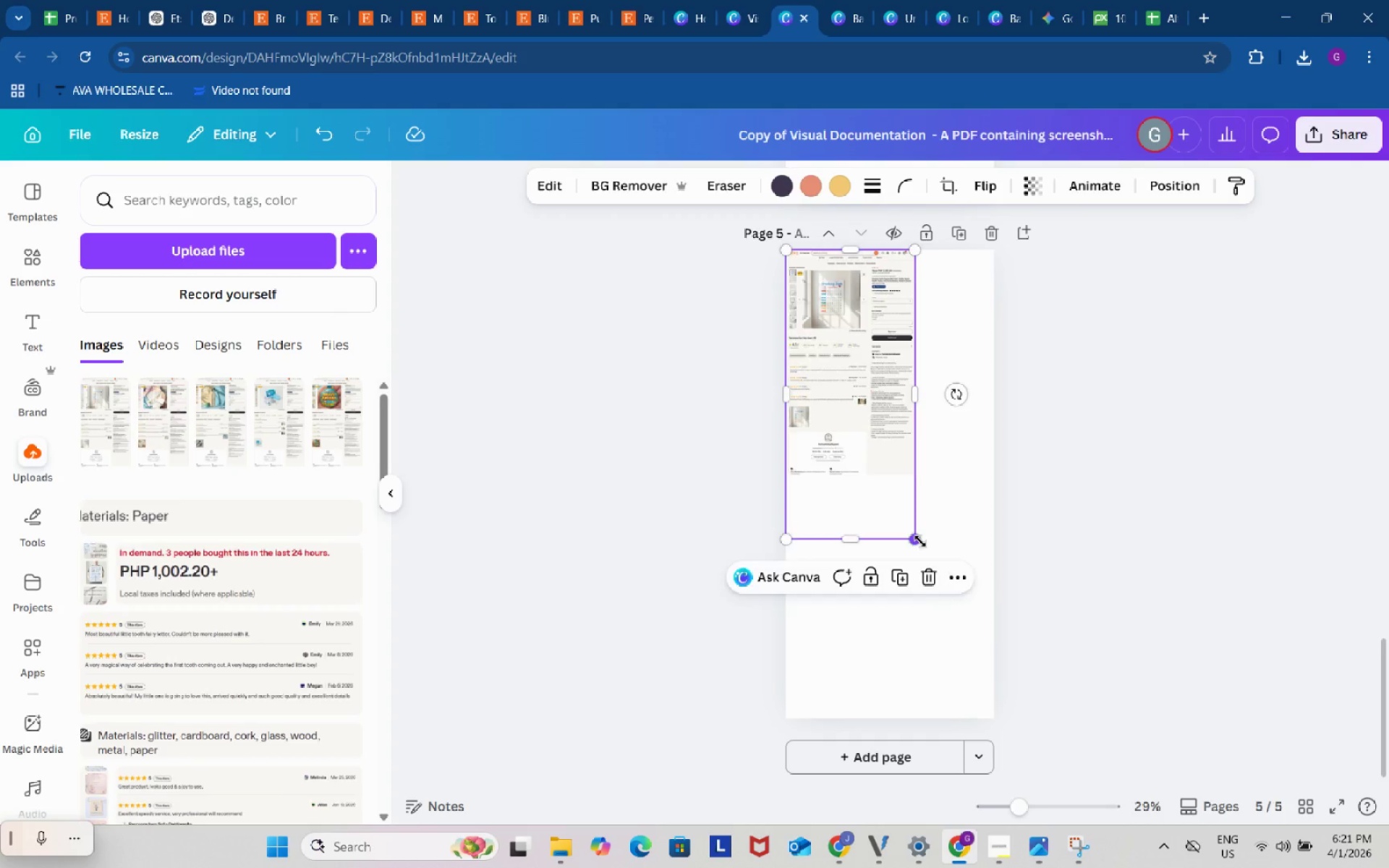 
left_click_drag(start_coordinate=[919, 537], to_coordinate=[994, 715])
 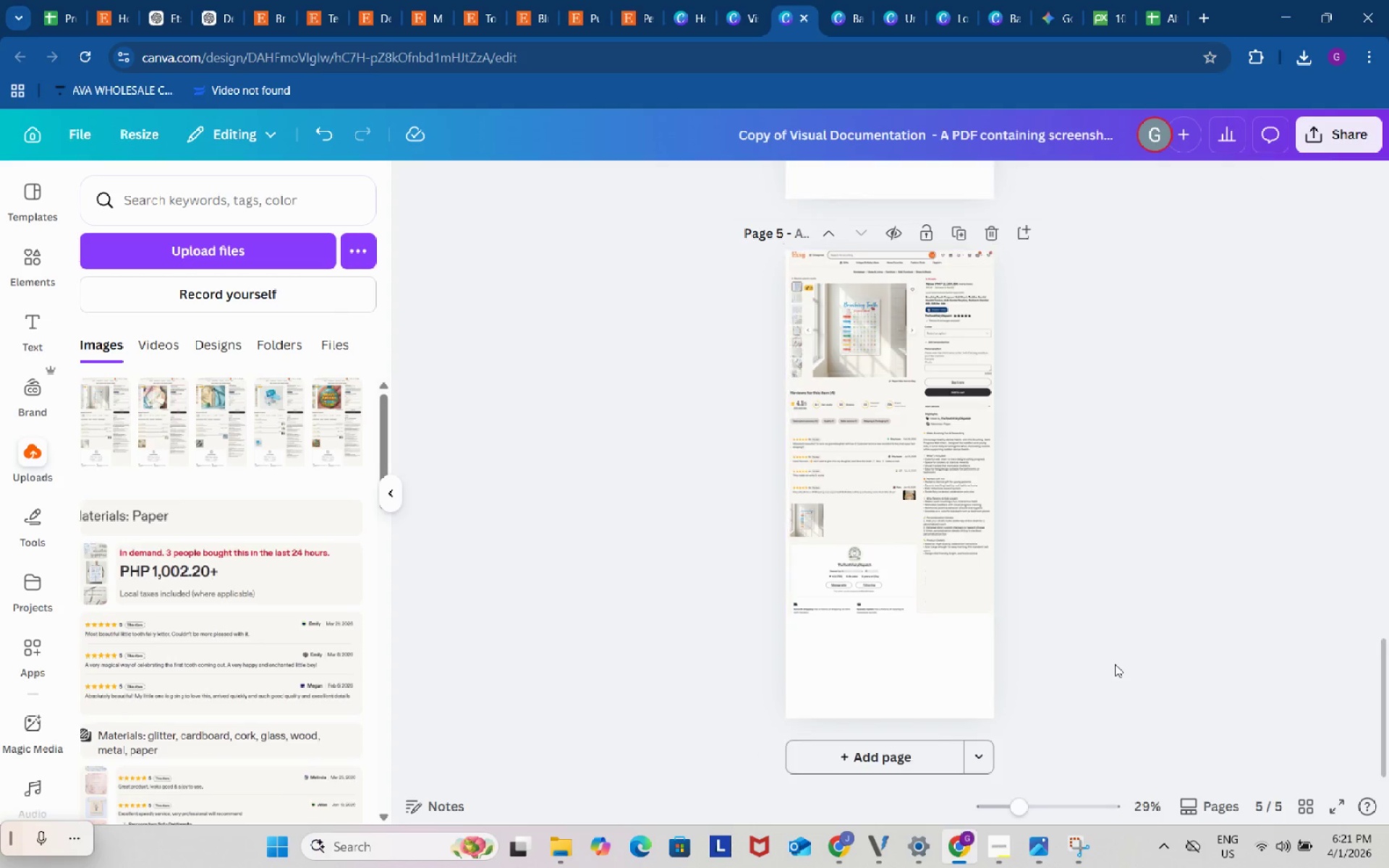 
left_click([1115, 664])
 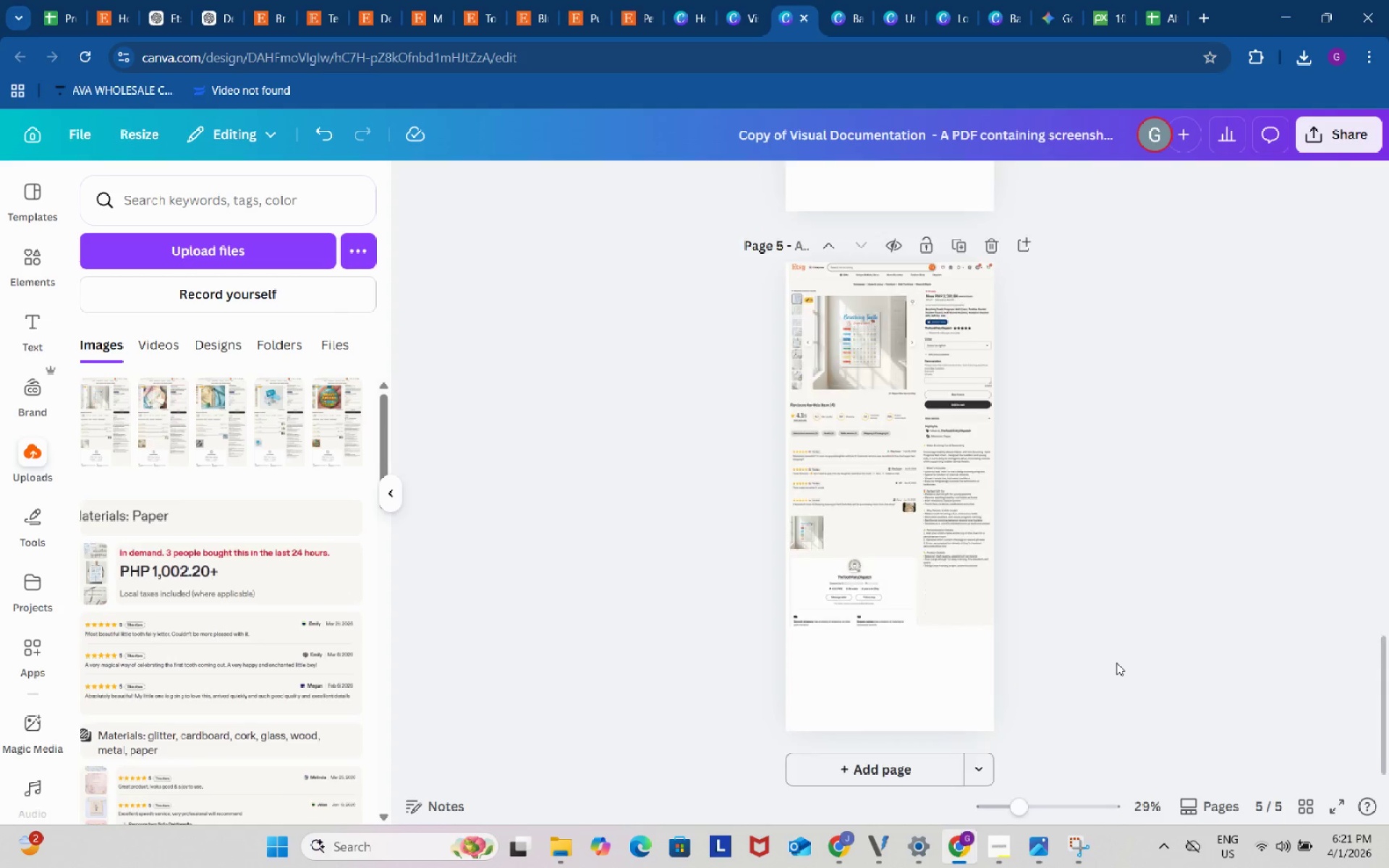 
scroll: coordinate [1116, 663], scroll_direction: up, amount: 14.0
 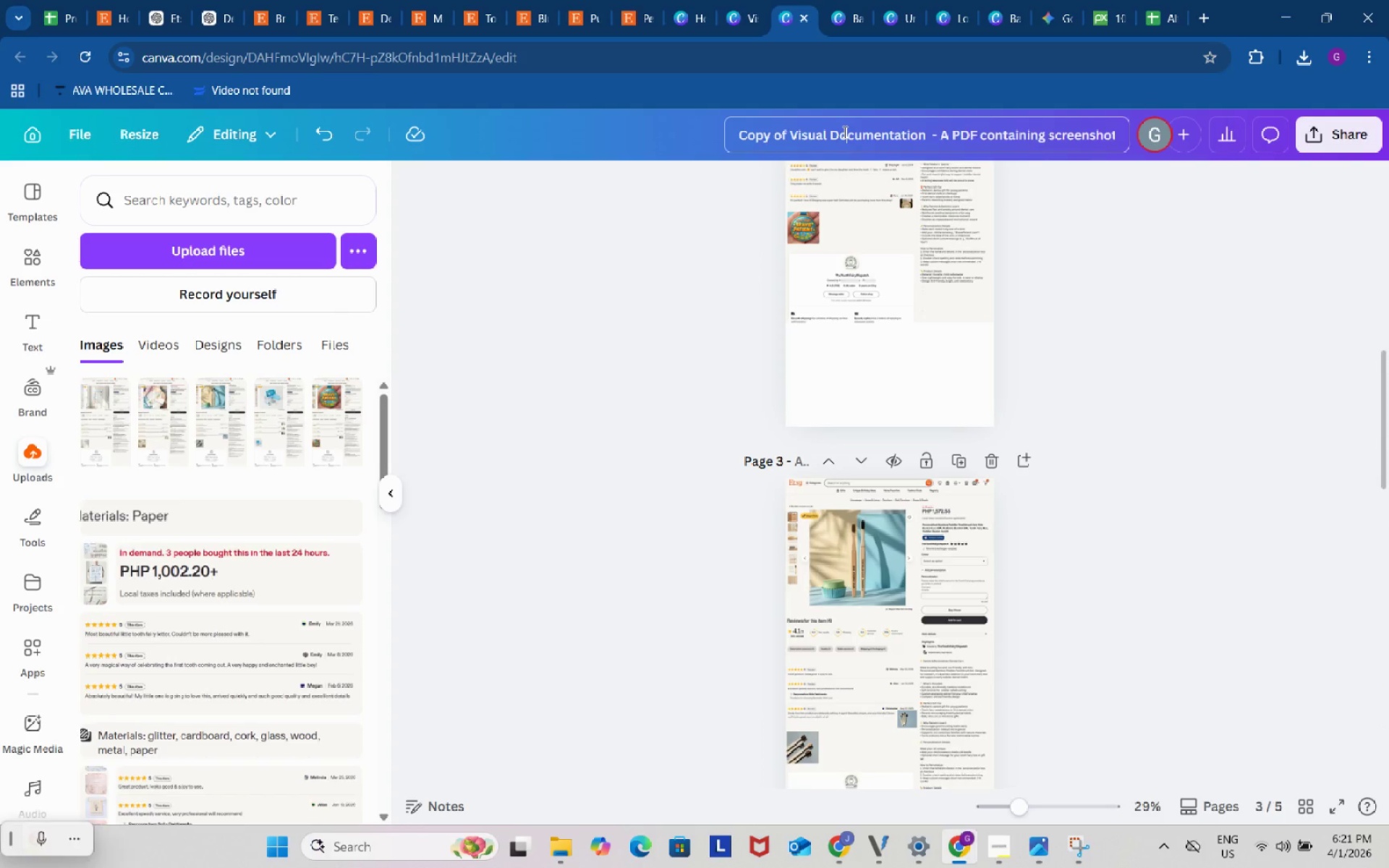 
double_click([844, 132])
 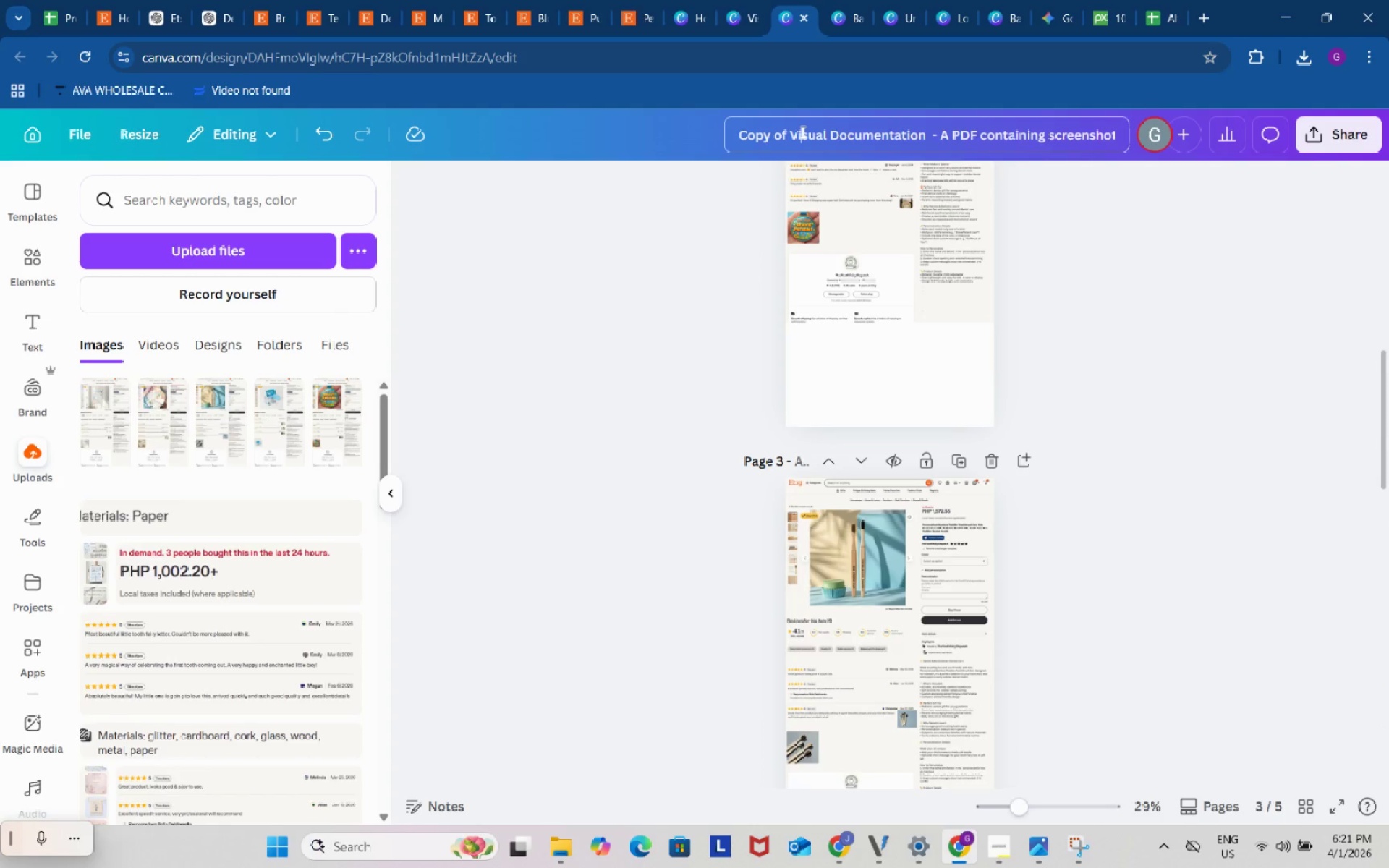 
left_click([802, 132])
 